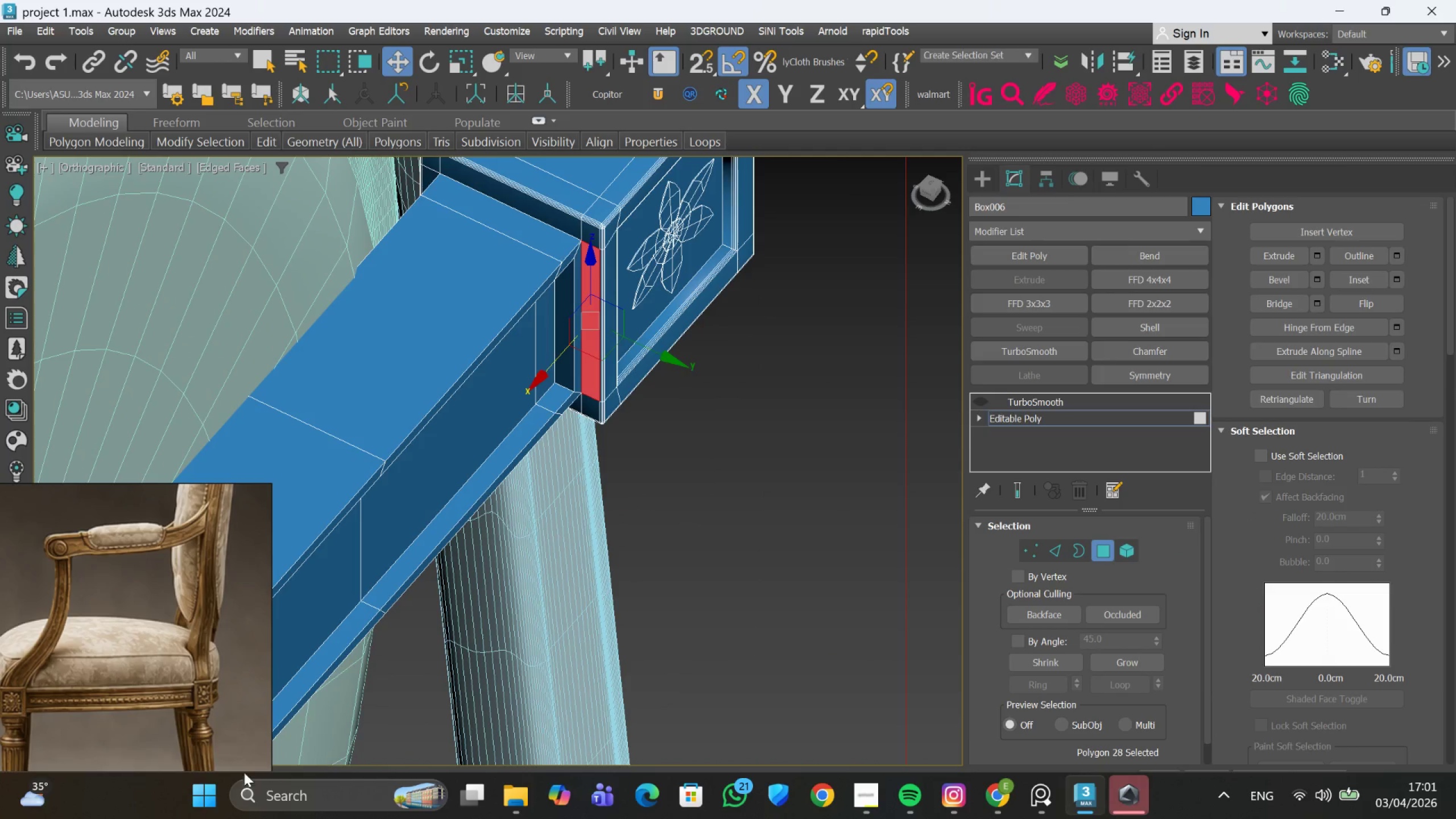 
left_click([184, 792])
 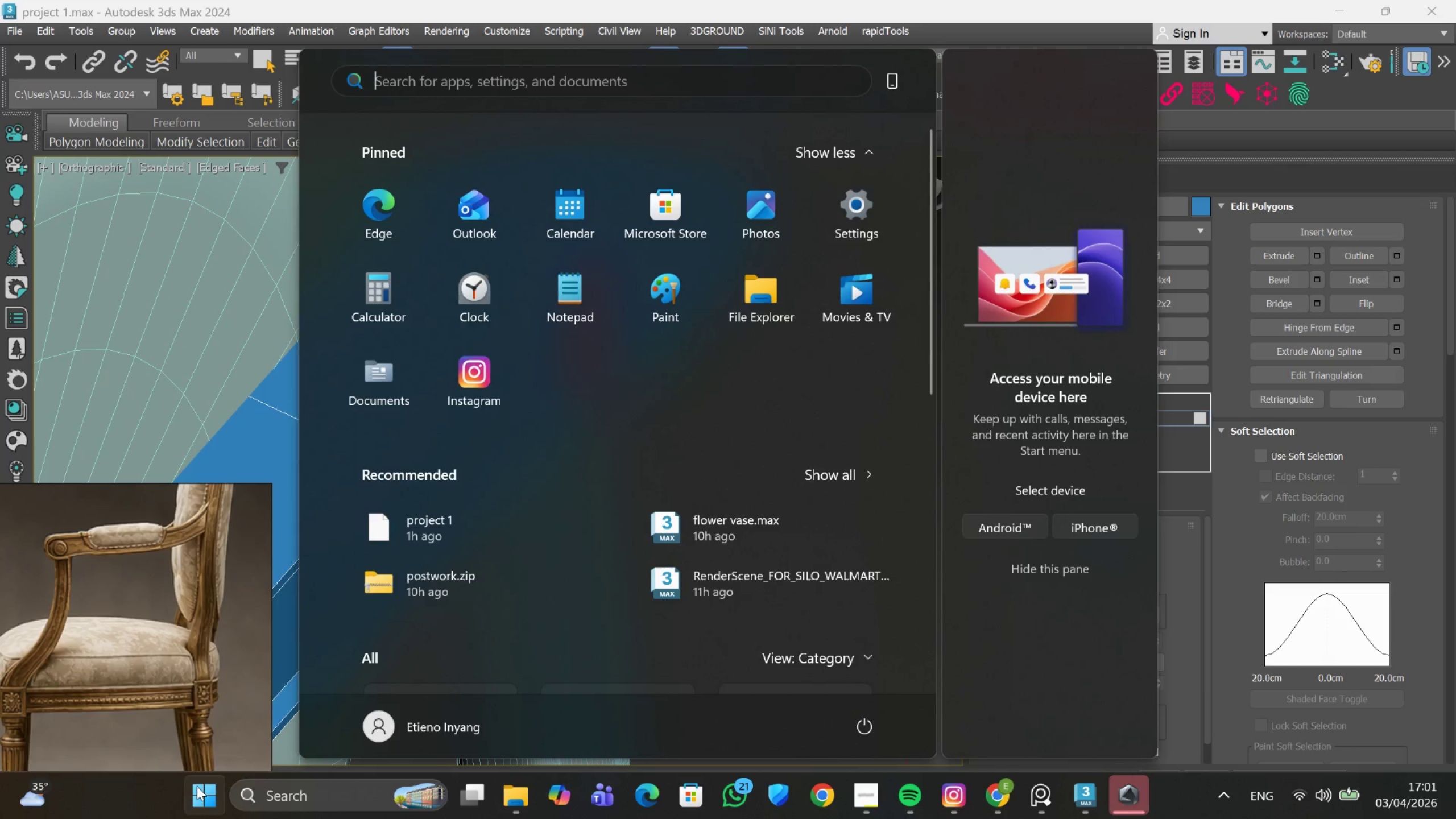 
left_click([197, 787])
 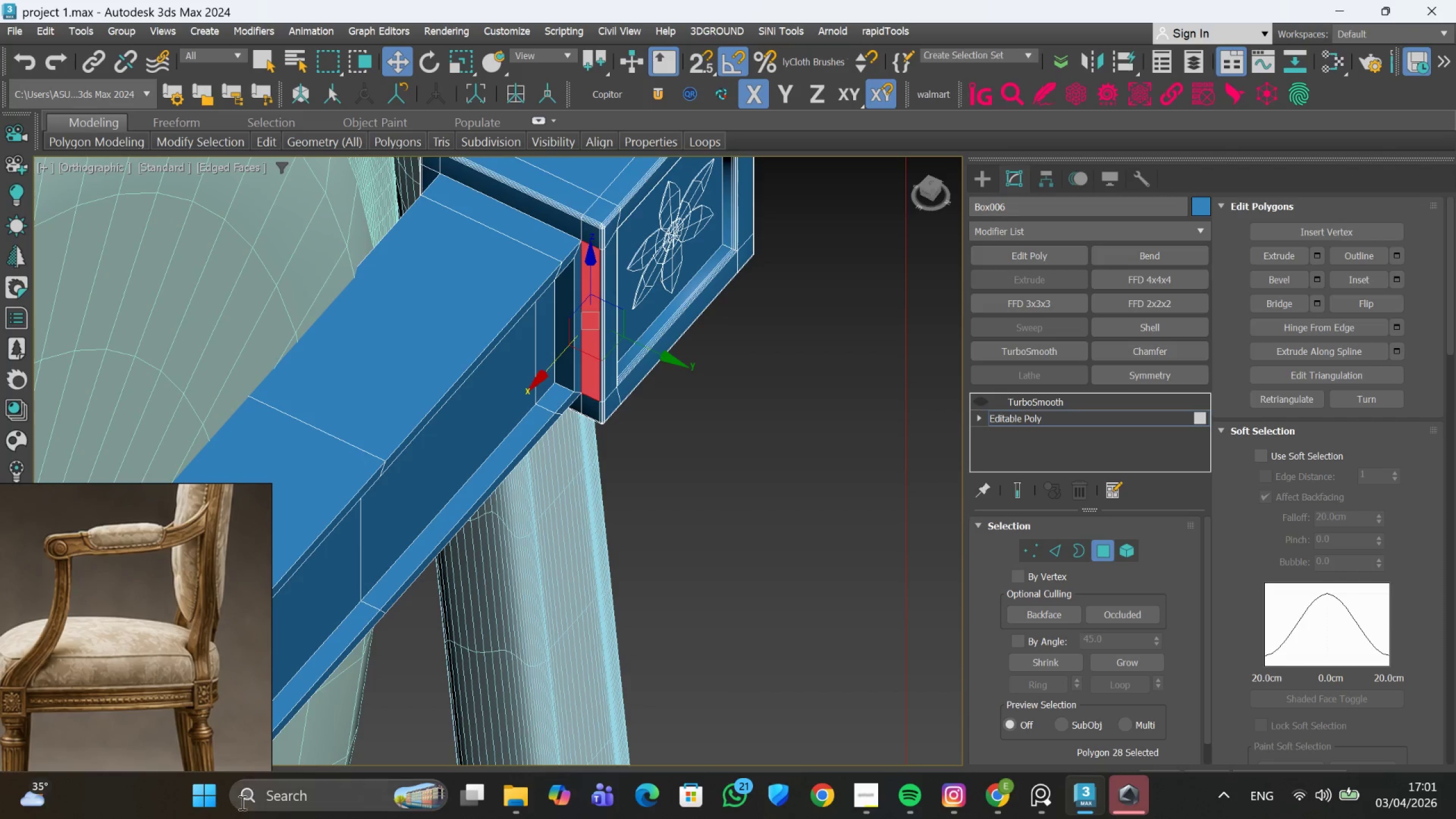 
double_click([197, 792])
 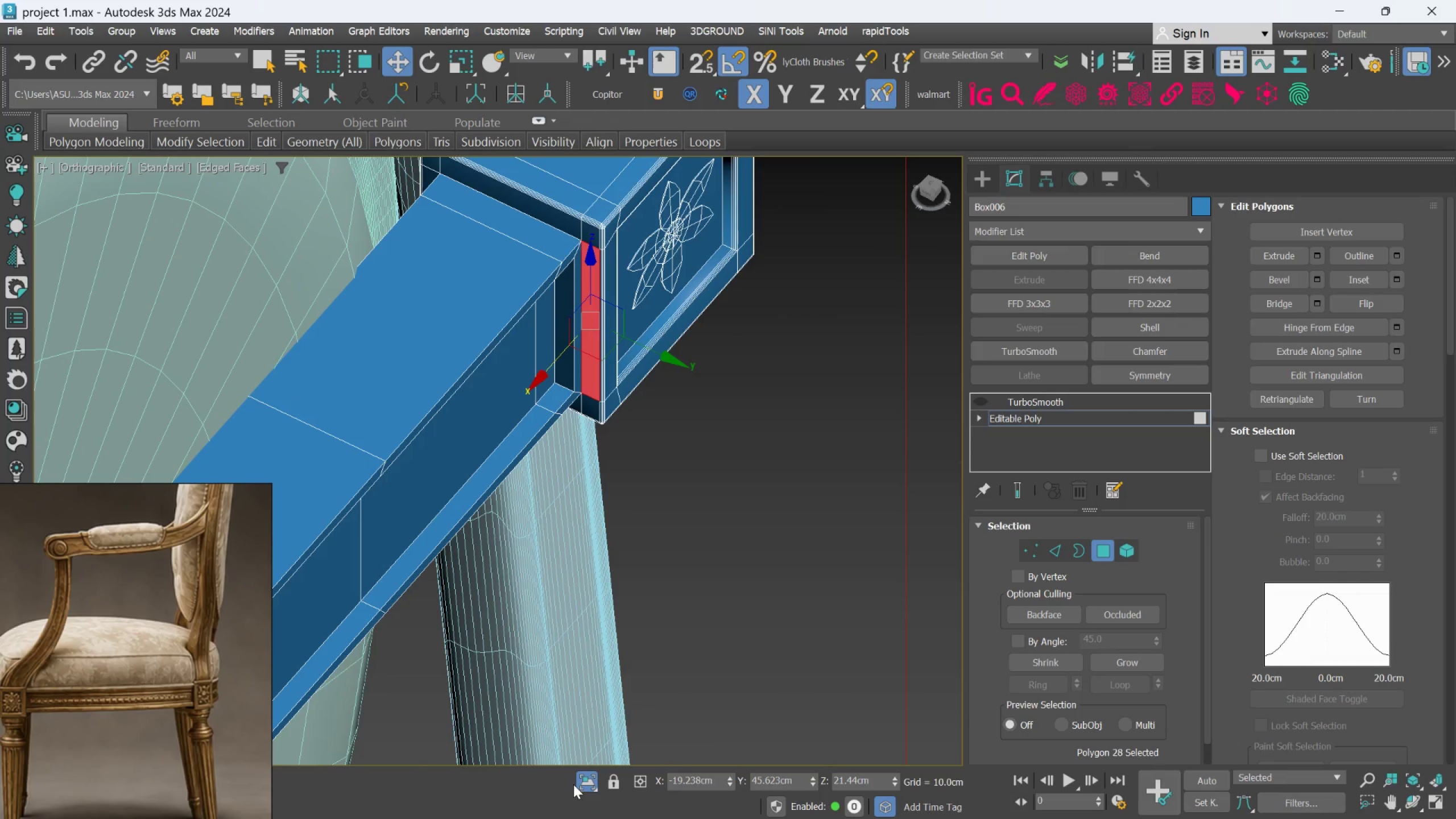 
left_click([592, 785])
 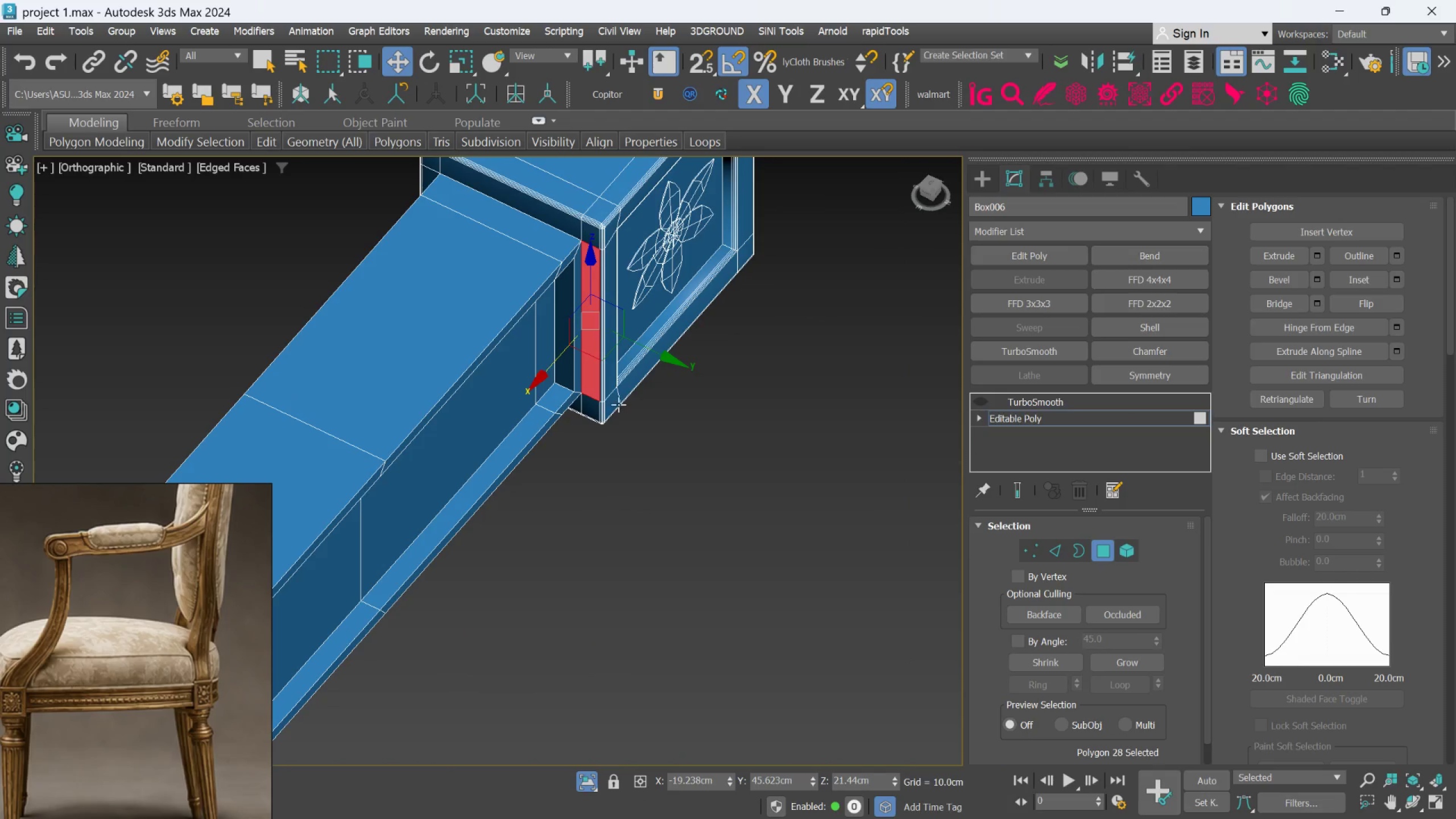 
hold_key(key=AltLeft, duration=0.53)
 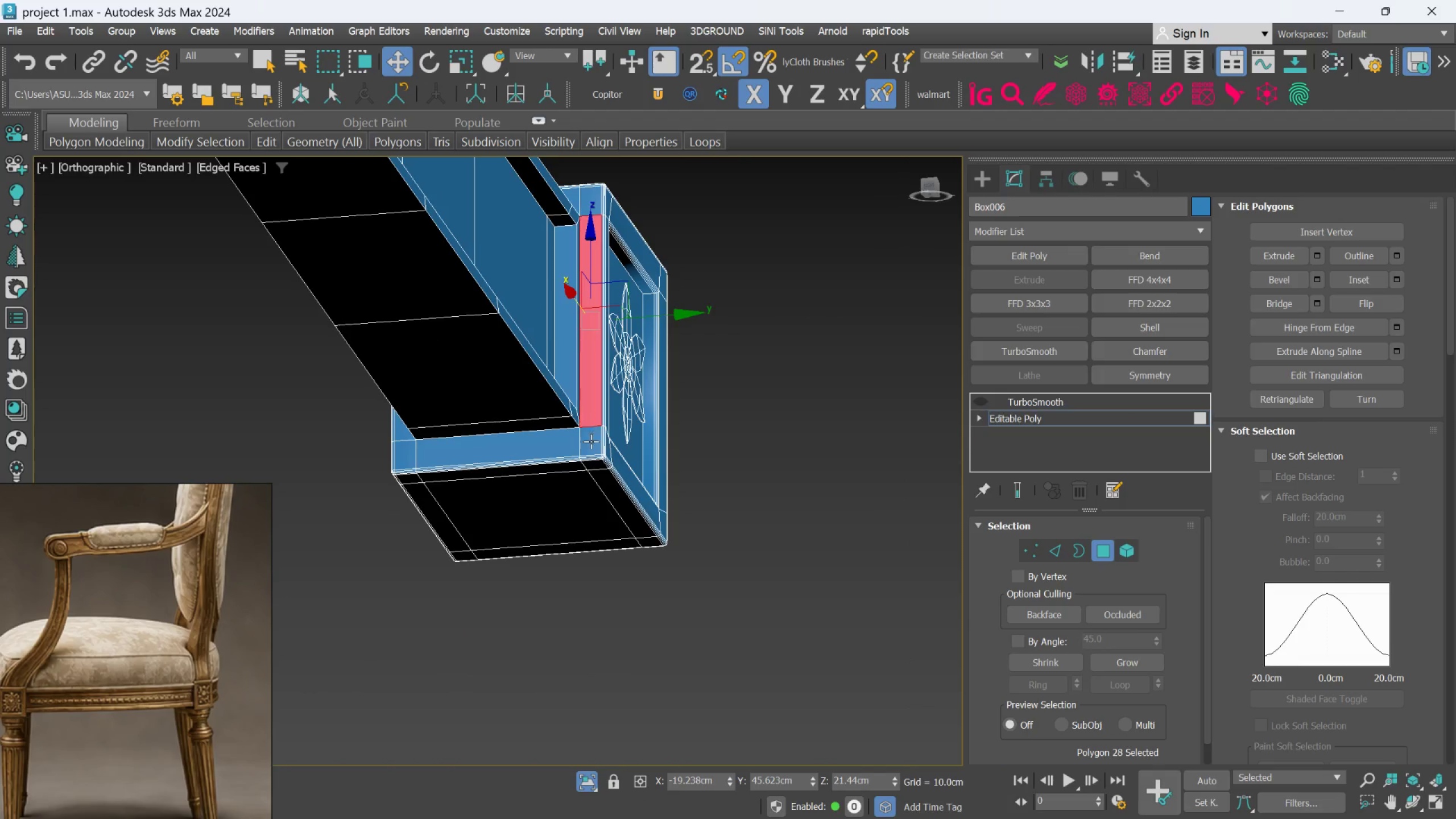 
scroll: coordinate [586, 446], scroll_direction: up, amount: 1.0
 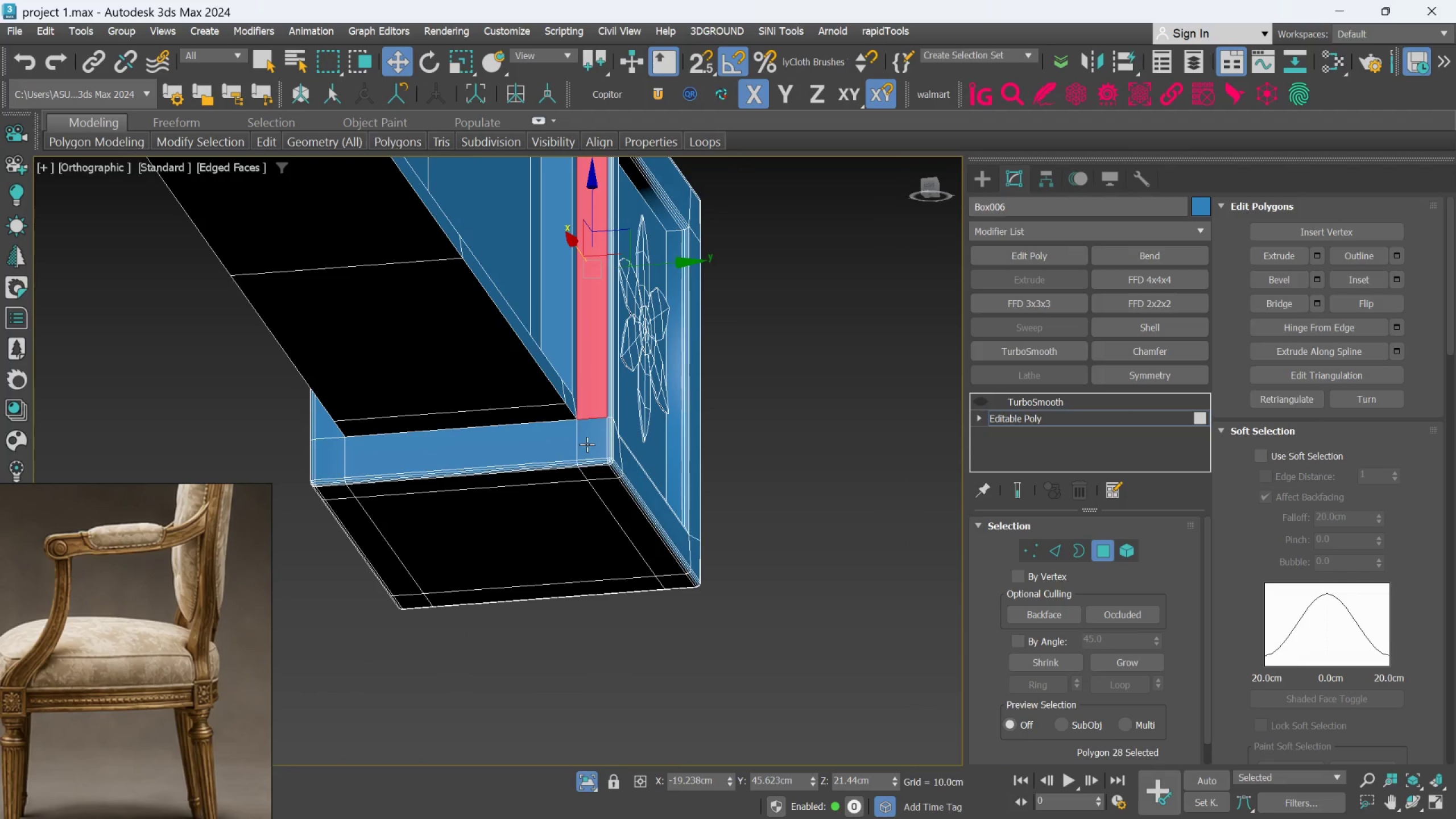 
hold_key(key=ControlLeft, duration=0.95)
left_click([587, 444])
 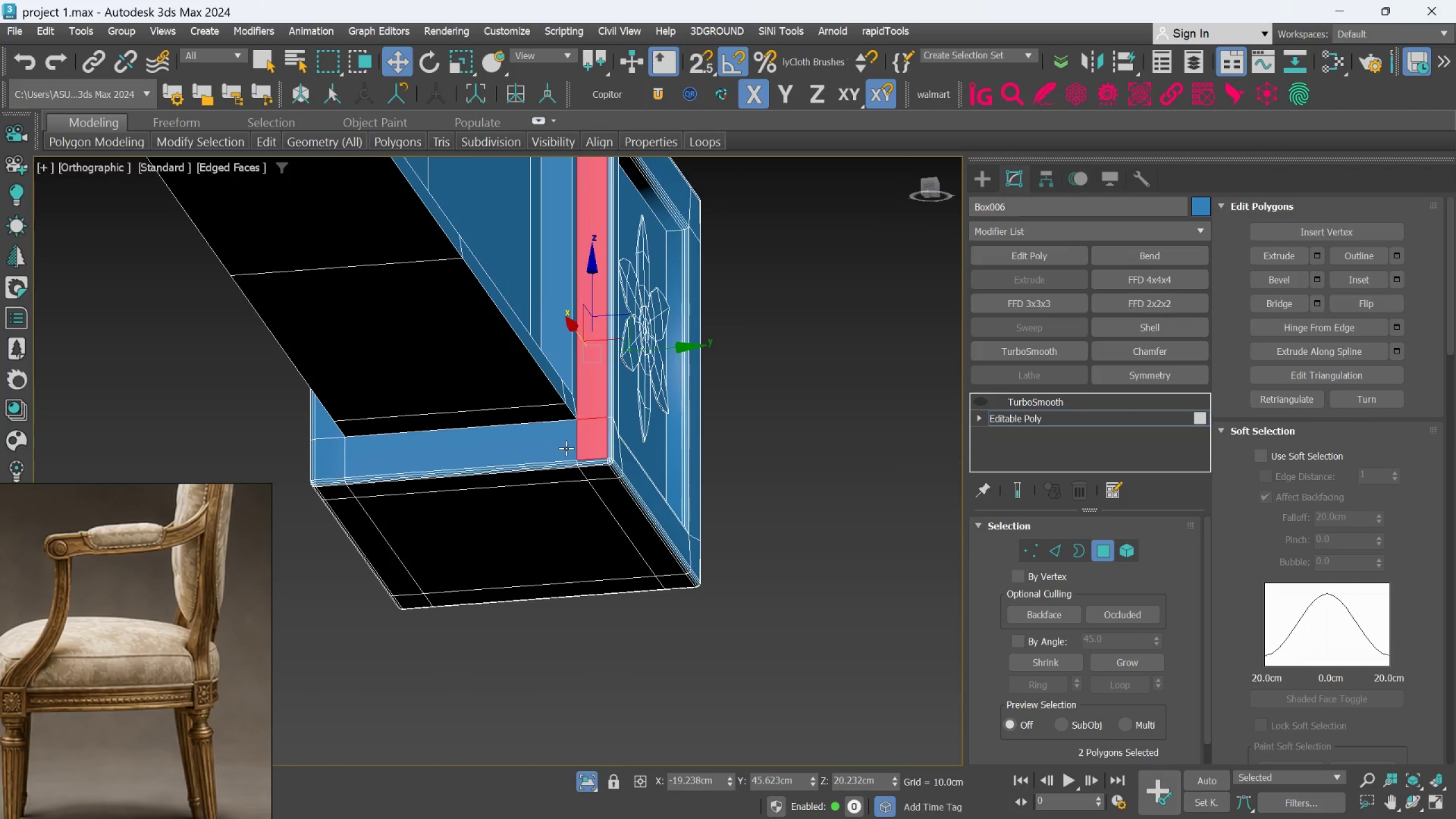 
triple_click([565, 448])
 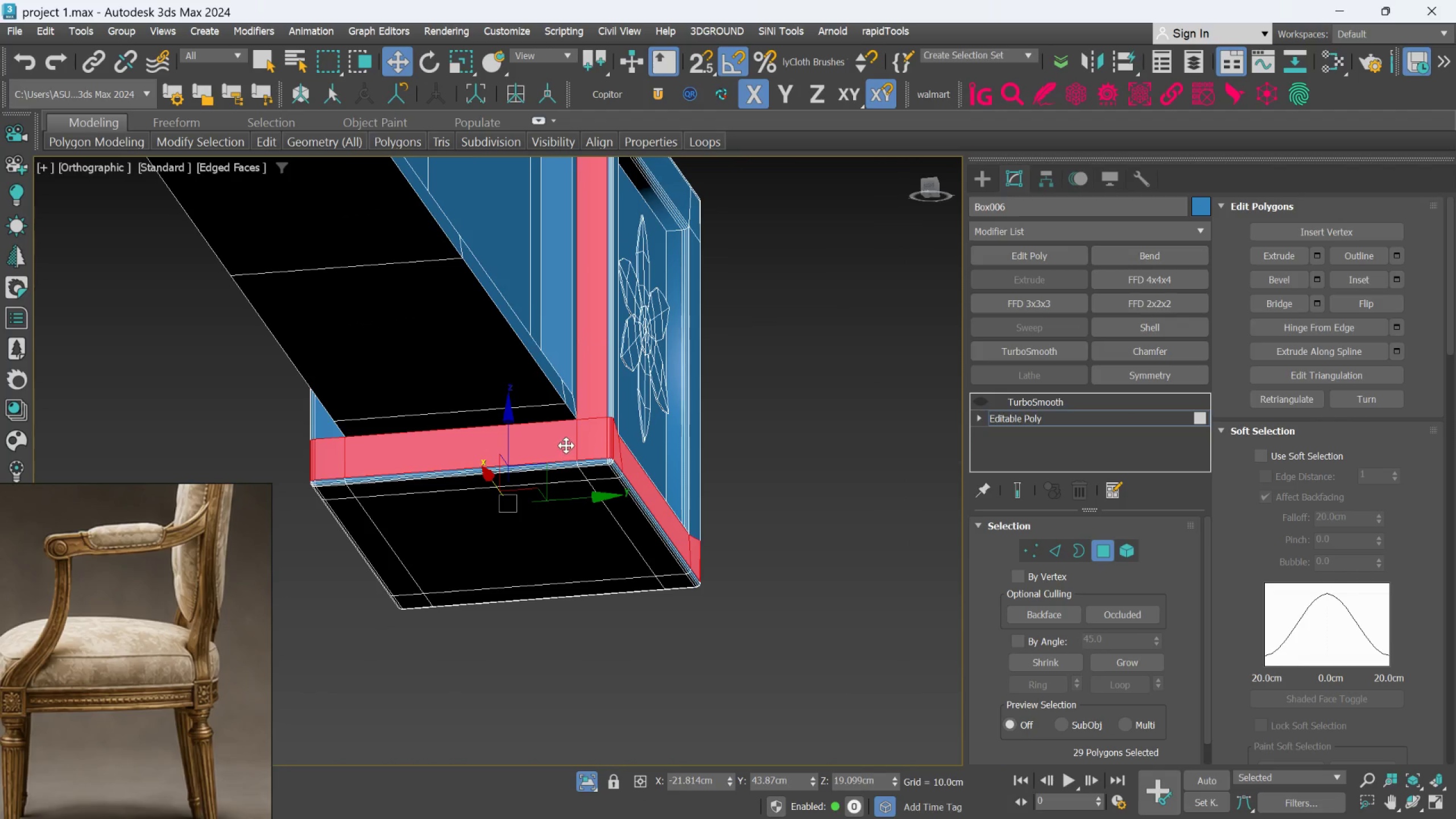 
scroll: coordinate [566, 445], scroll_direction: down, amount: 1.0
 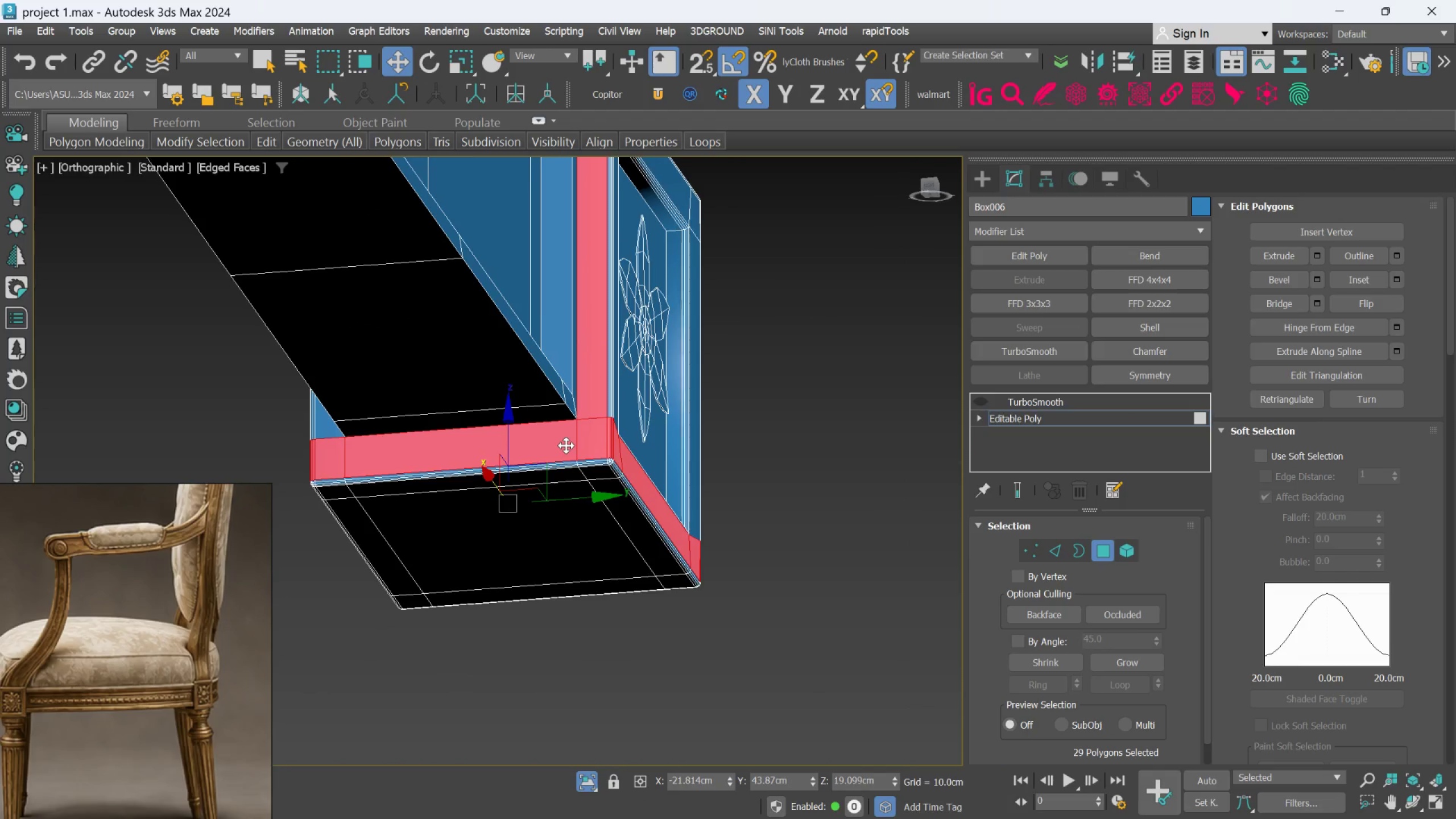 
hold_key(key=AltLeft, duration=0.53)
 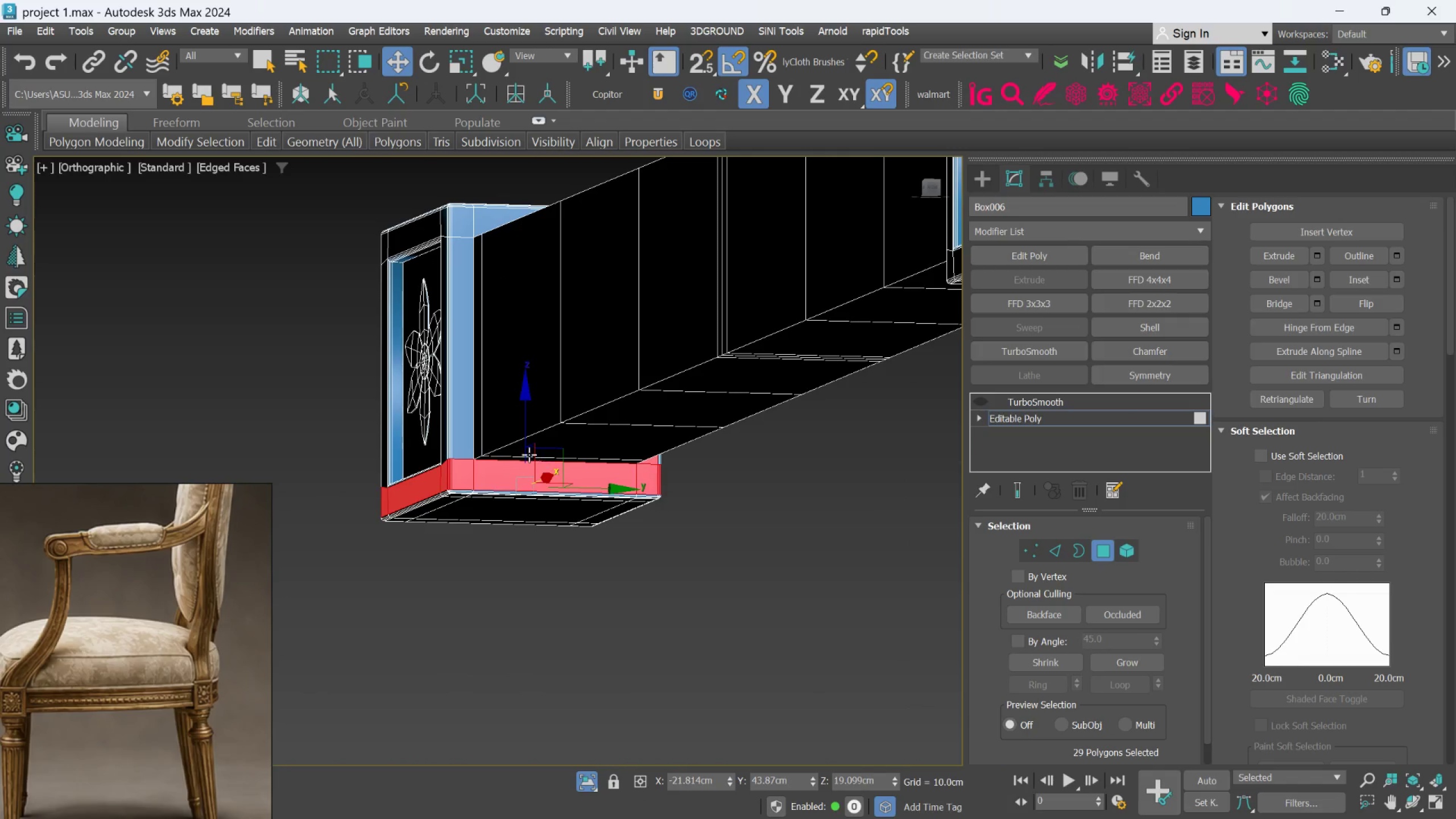 
hold_key(key=ControlLeft, duration=0.97)
left_click([475, 441])
 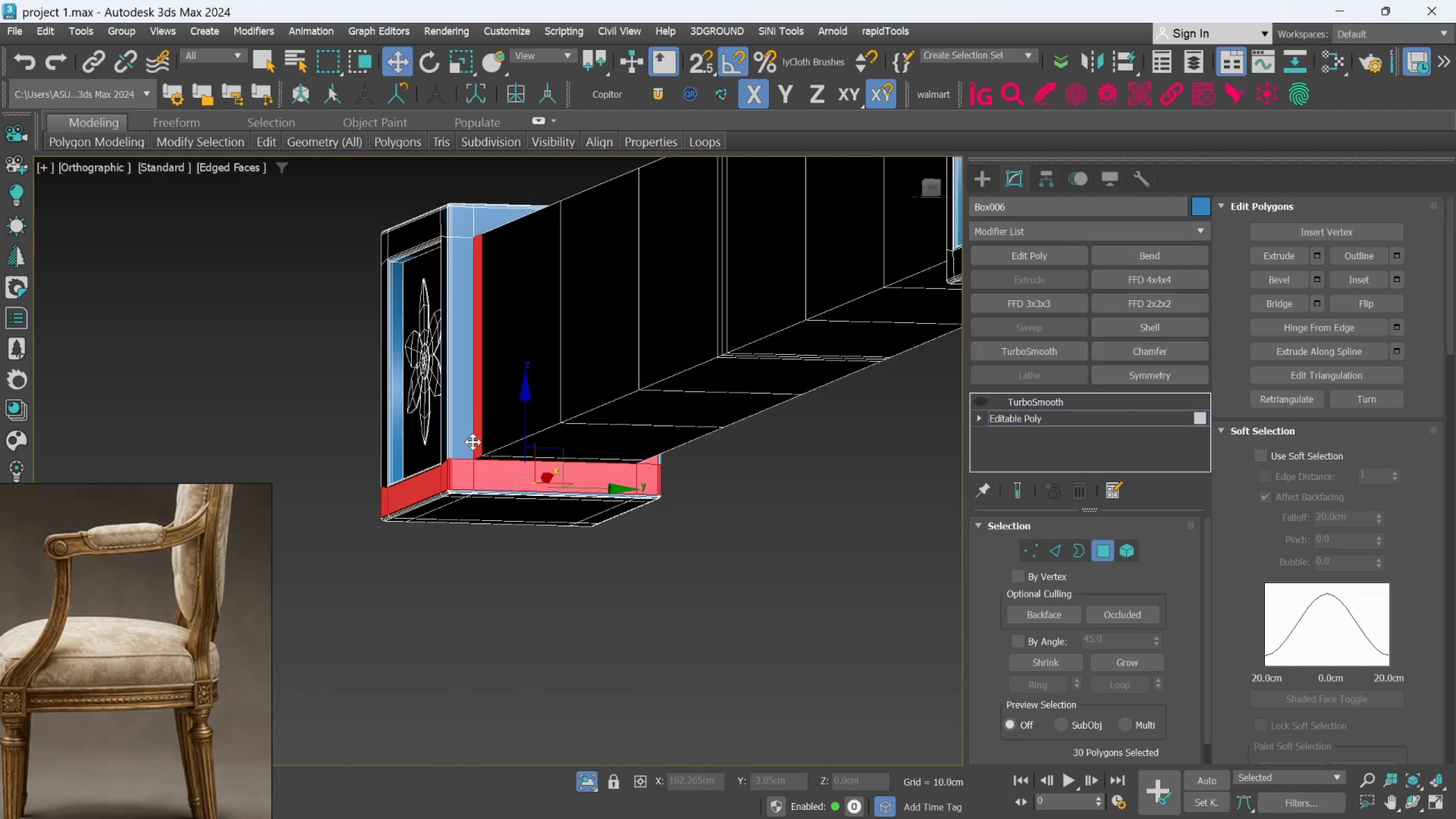 
left_click_drag(start_coordinate=[575, 590], to_coordinate=[570, 585])
 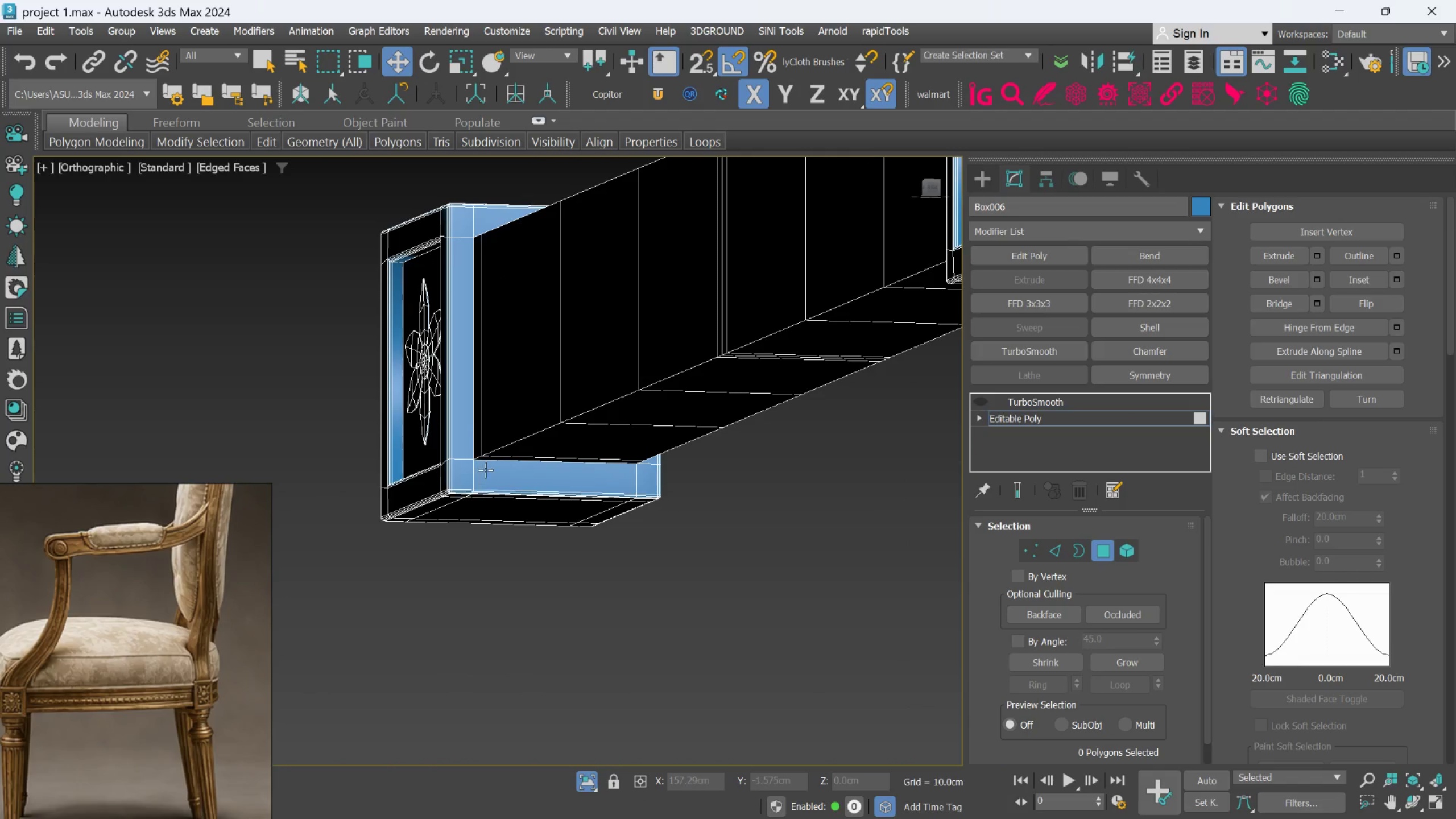 
key(Control+ControlLeft)
 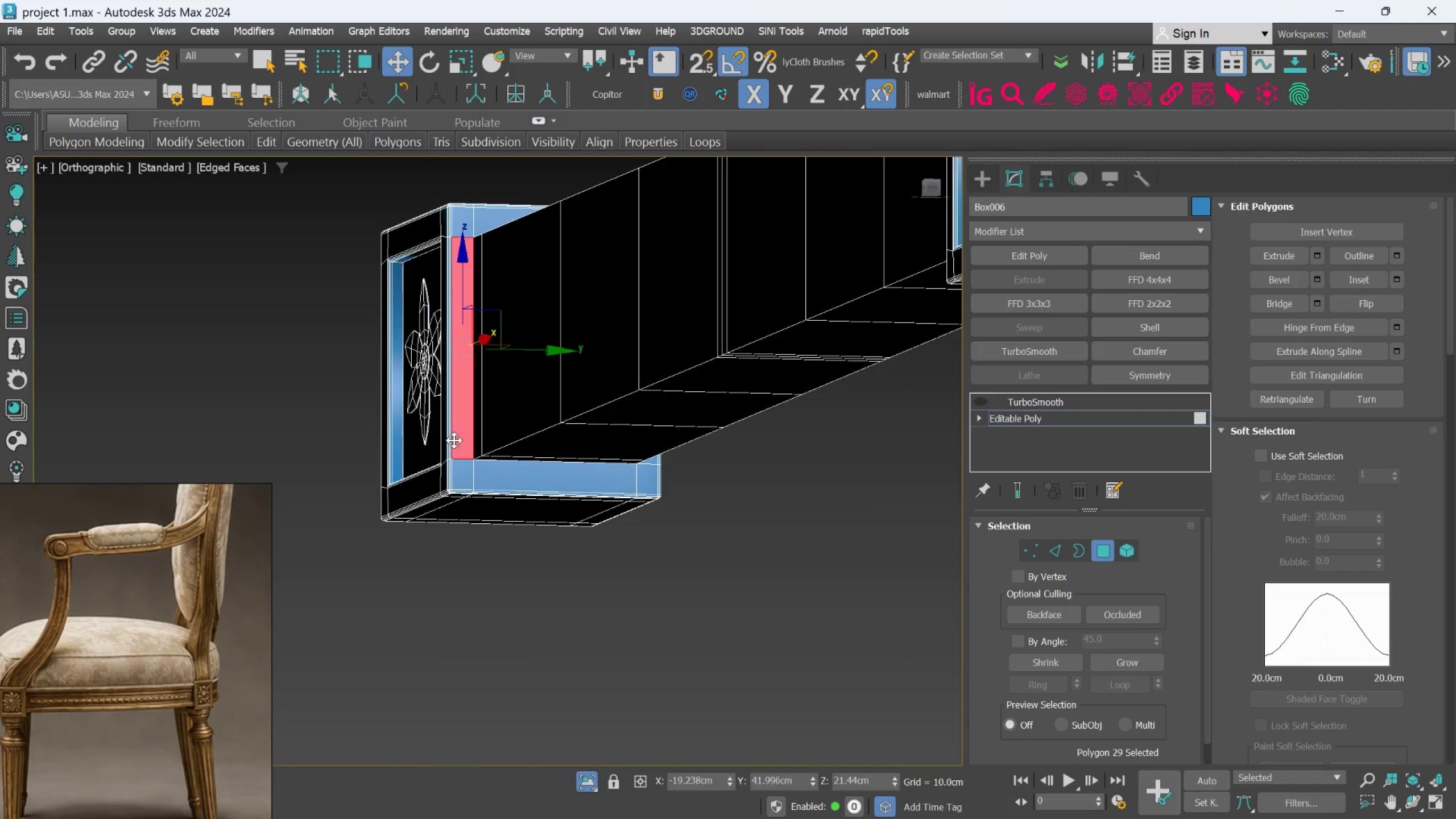 
double_click([454, 440])
 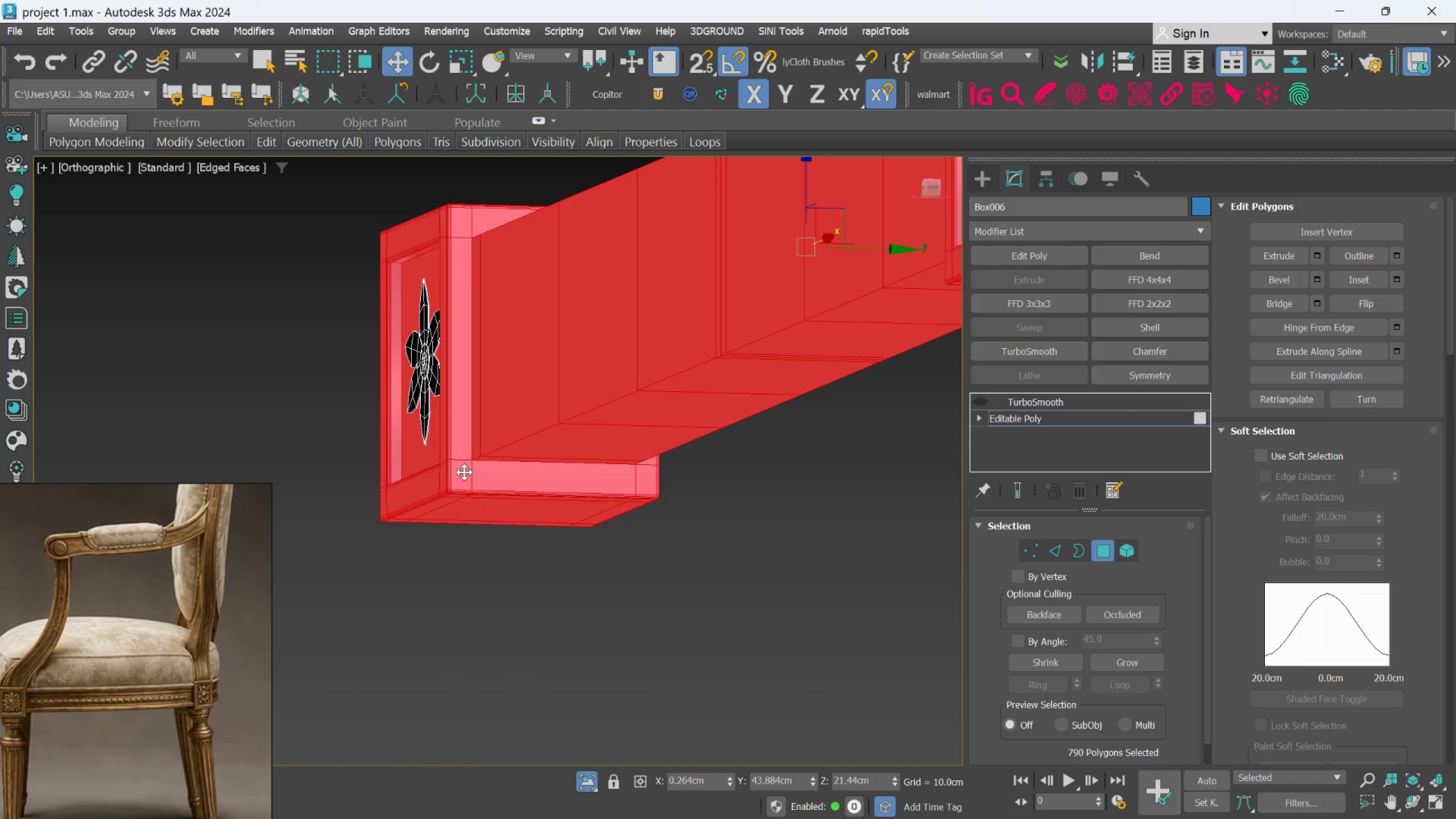 
key(Control+Z)
 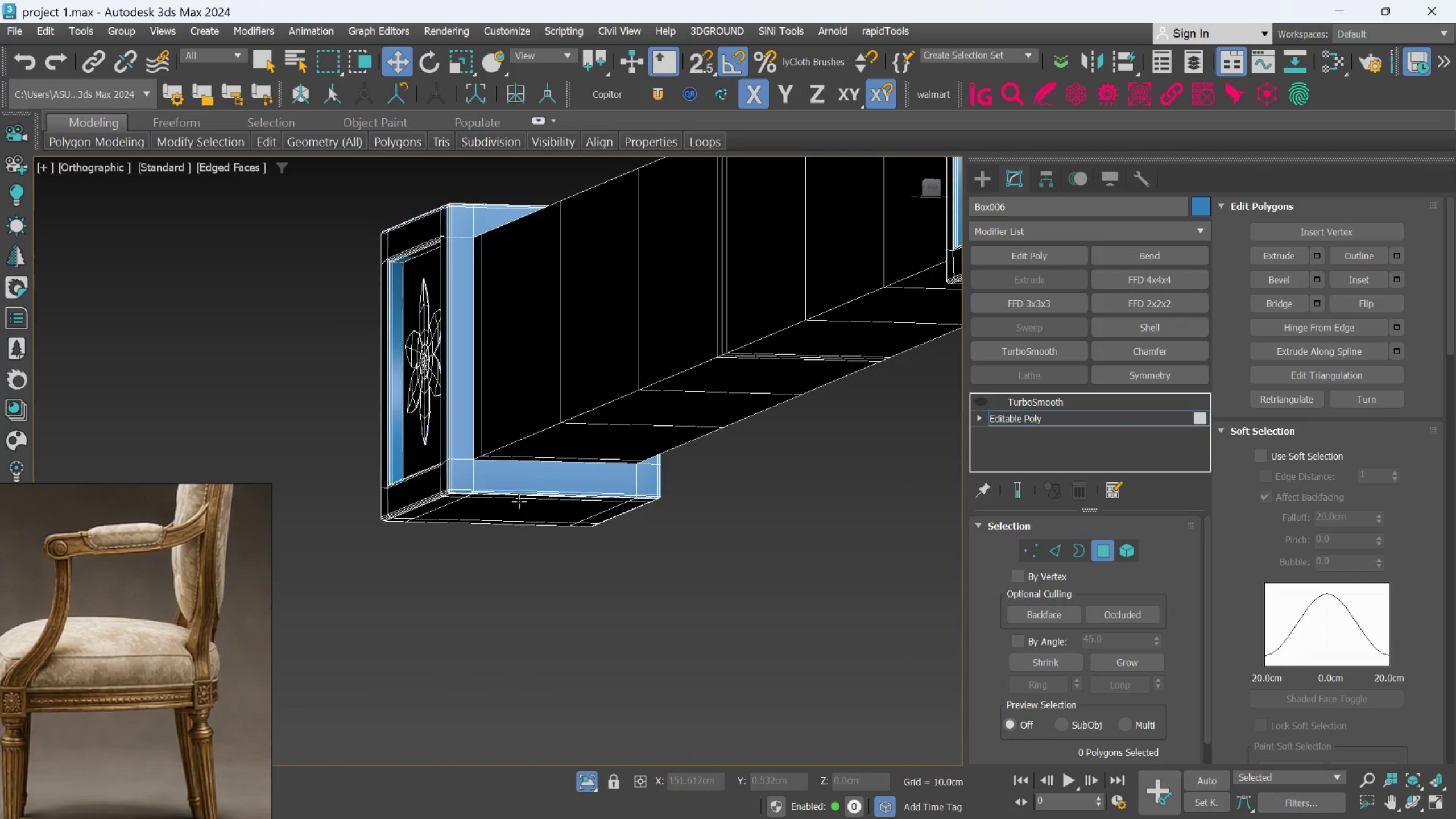 
left_click([515, 487])
 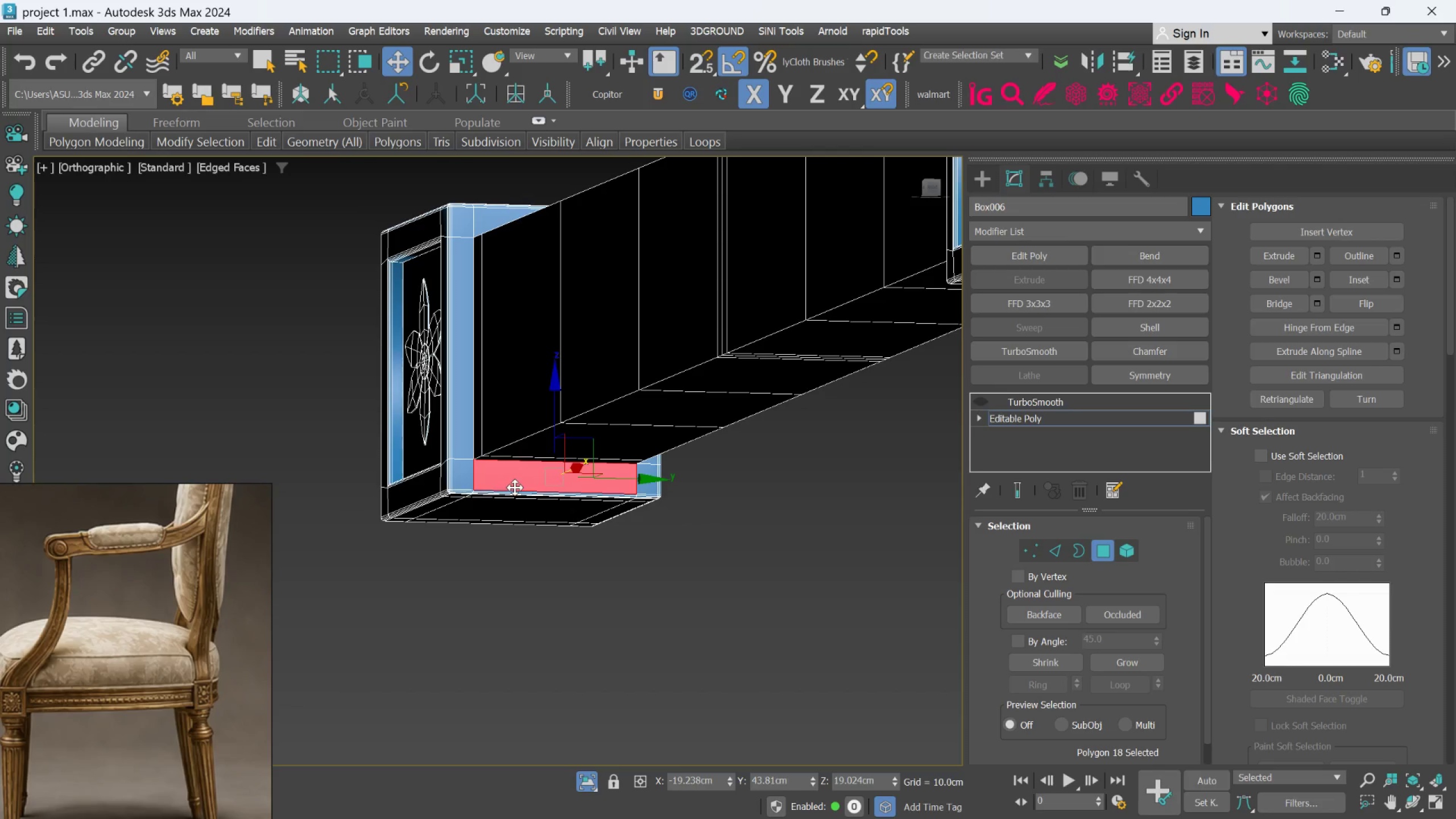 
hold_key(key=ControlLeft, duration=0.94)
double_click([468, 482])
 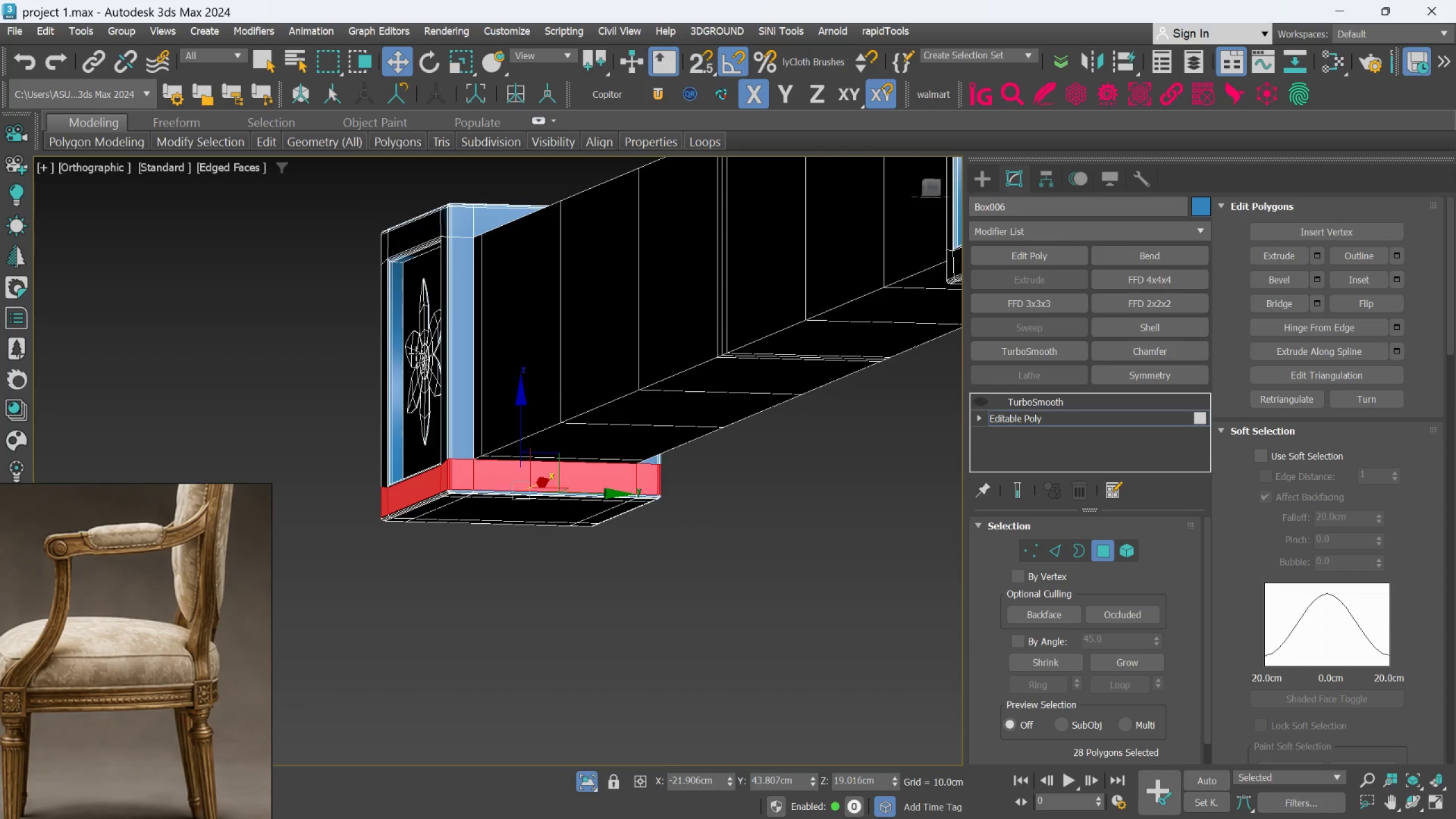 
hold_key(key=ControlLeft, duration=1.17)
left_click([453, 344])
 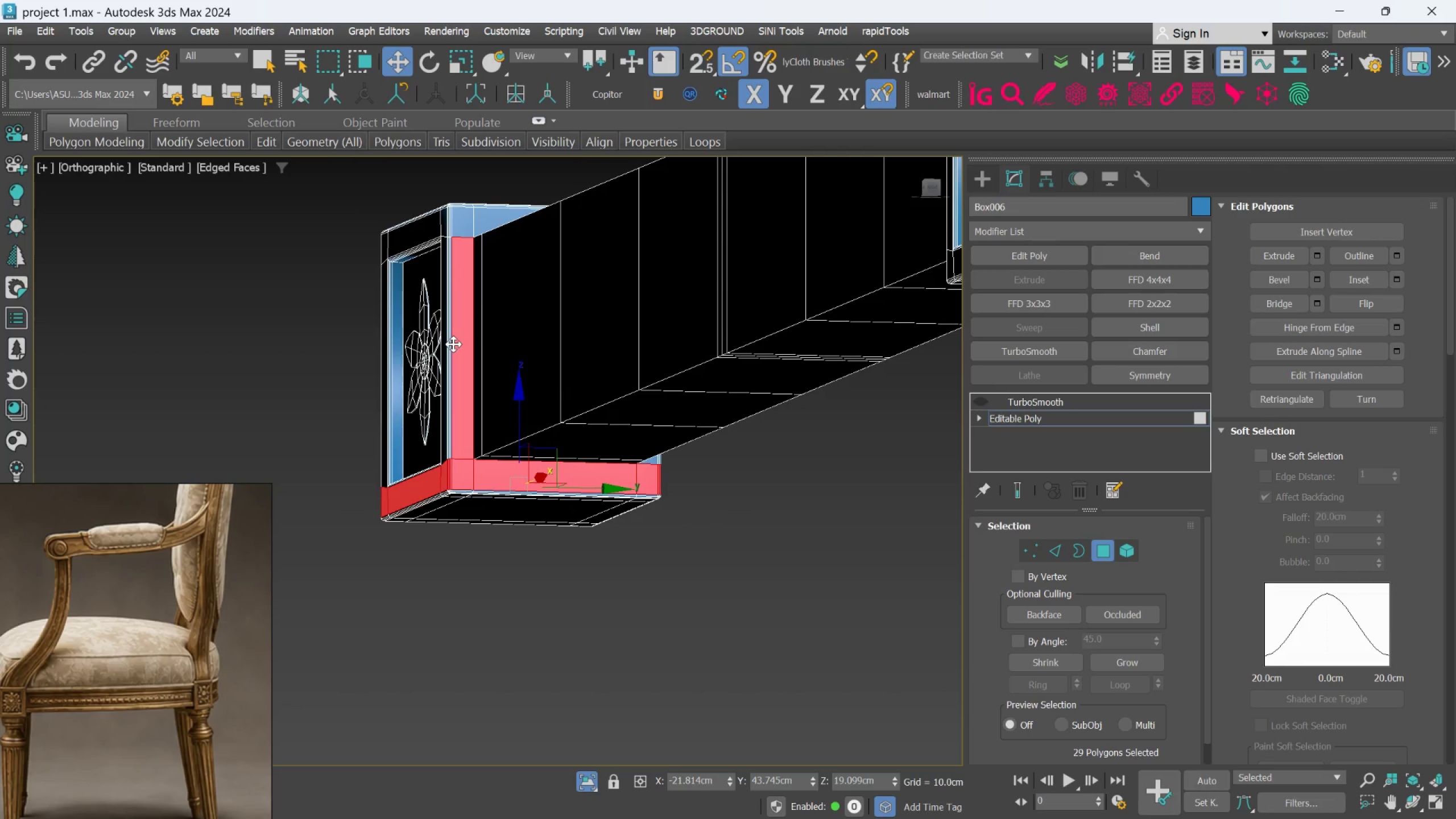 
double_click([453, 344])
 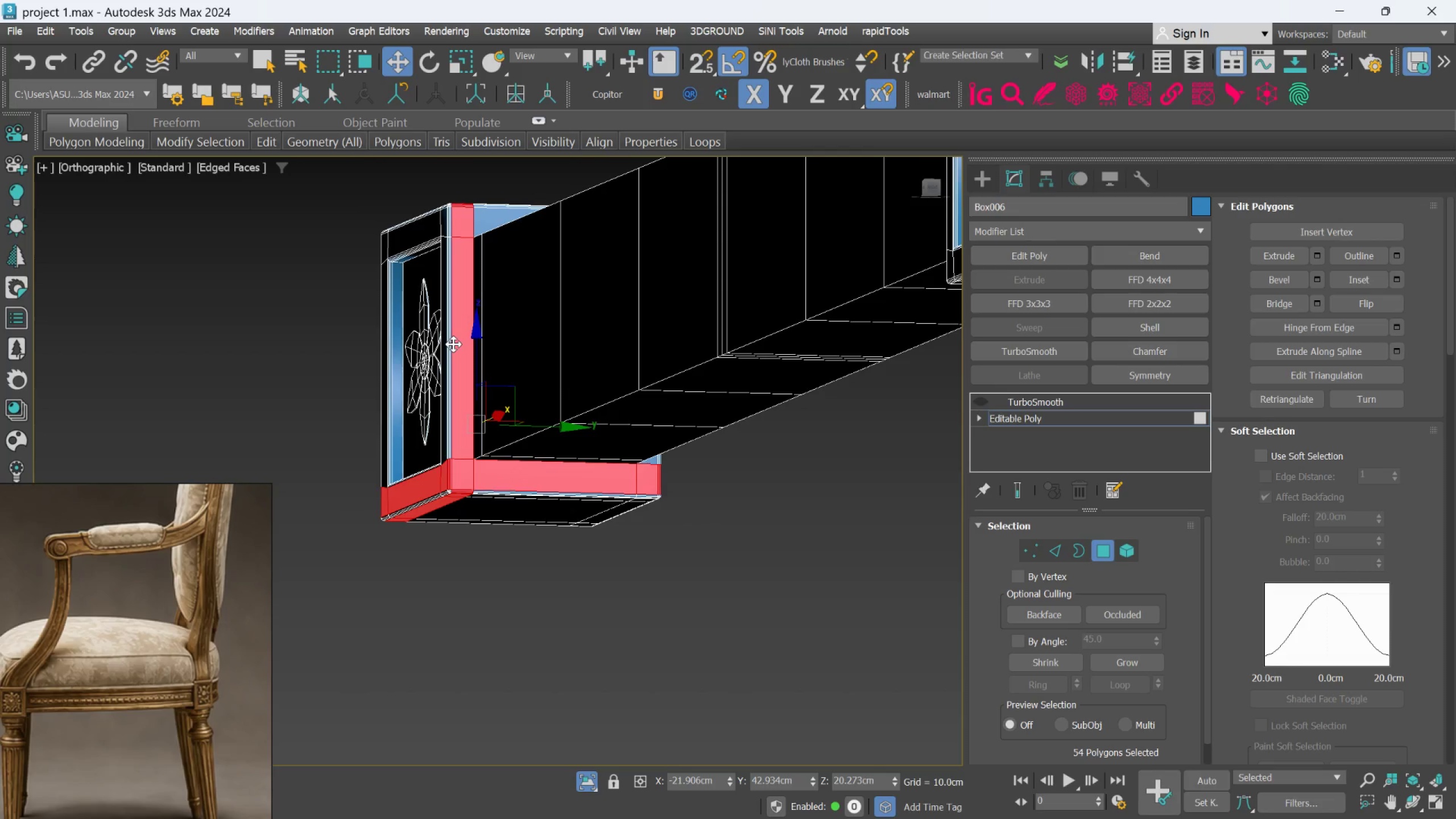 
scroll: coordinate [453, 344], scroll_direction: down, amount: 1.0
 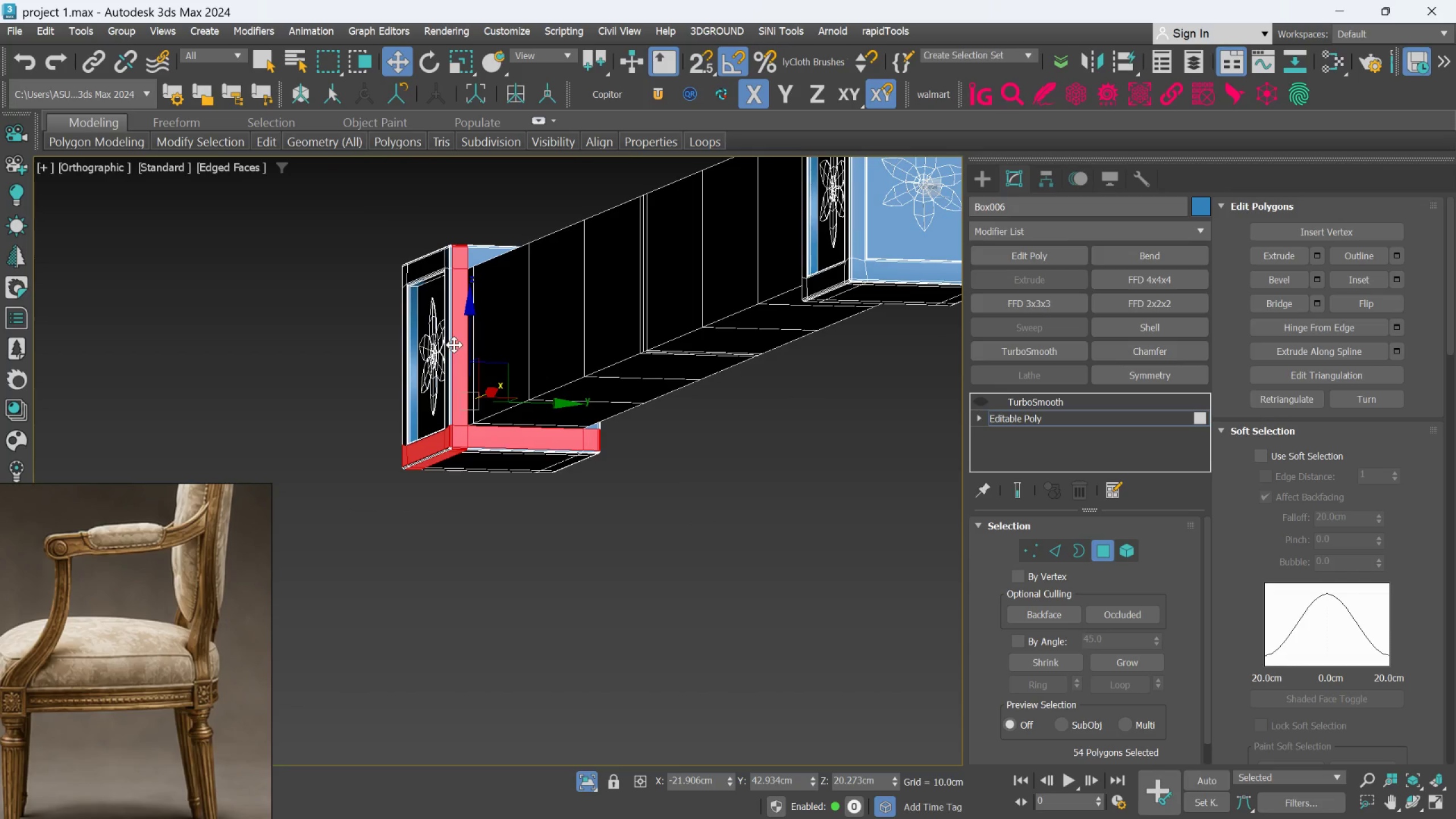 
hold_key(key=AltLeft, duration=0.56)
 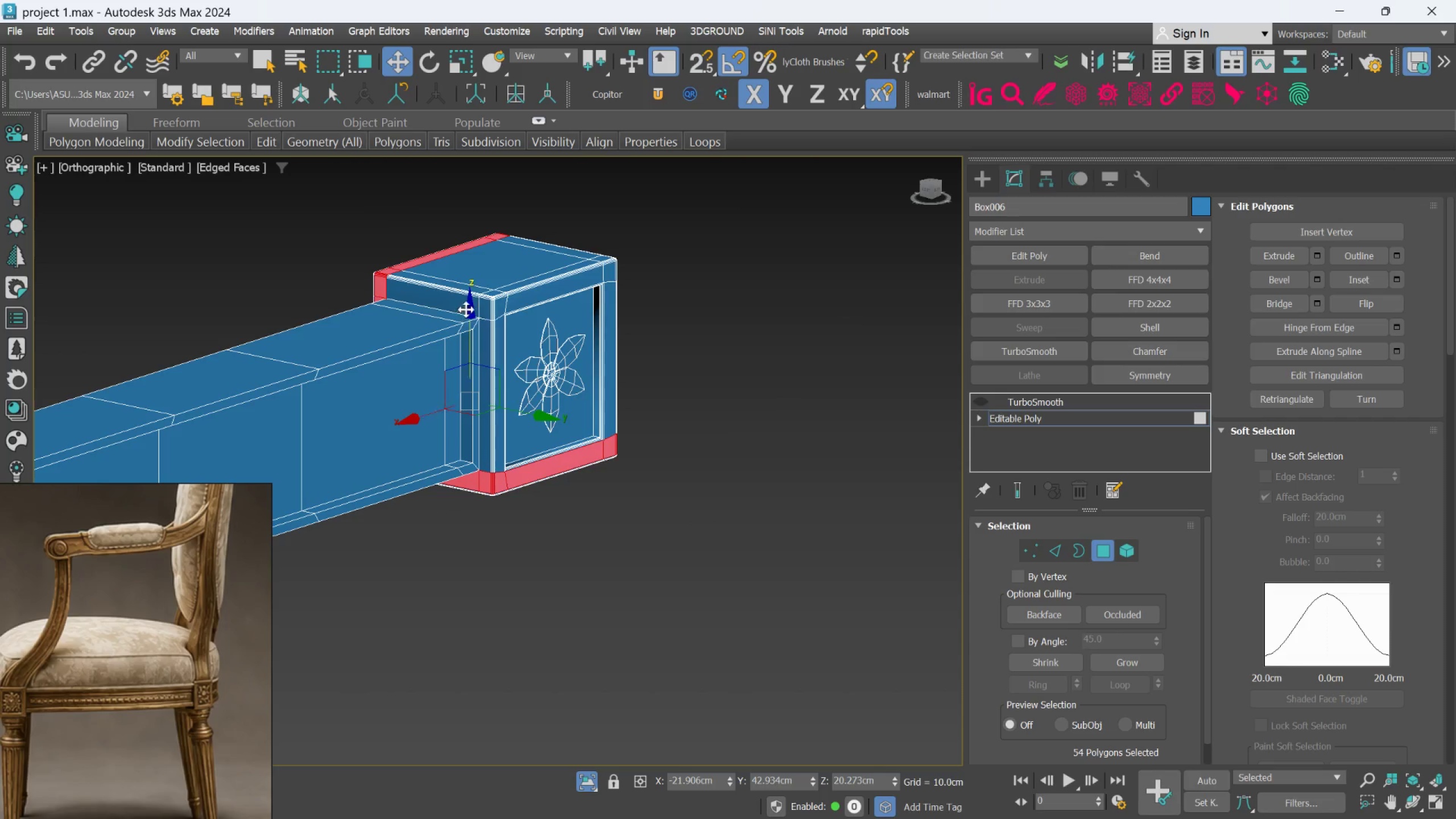 
hold_key(key=ControlLeft, duration=1.5)
left_click([483, 330])
 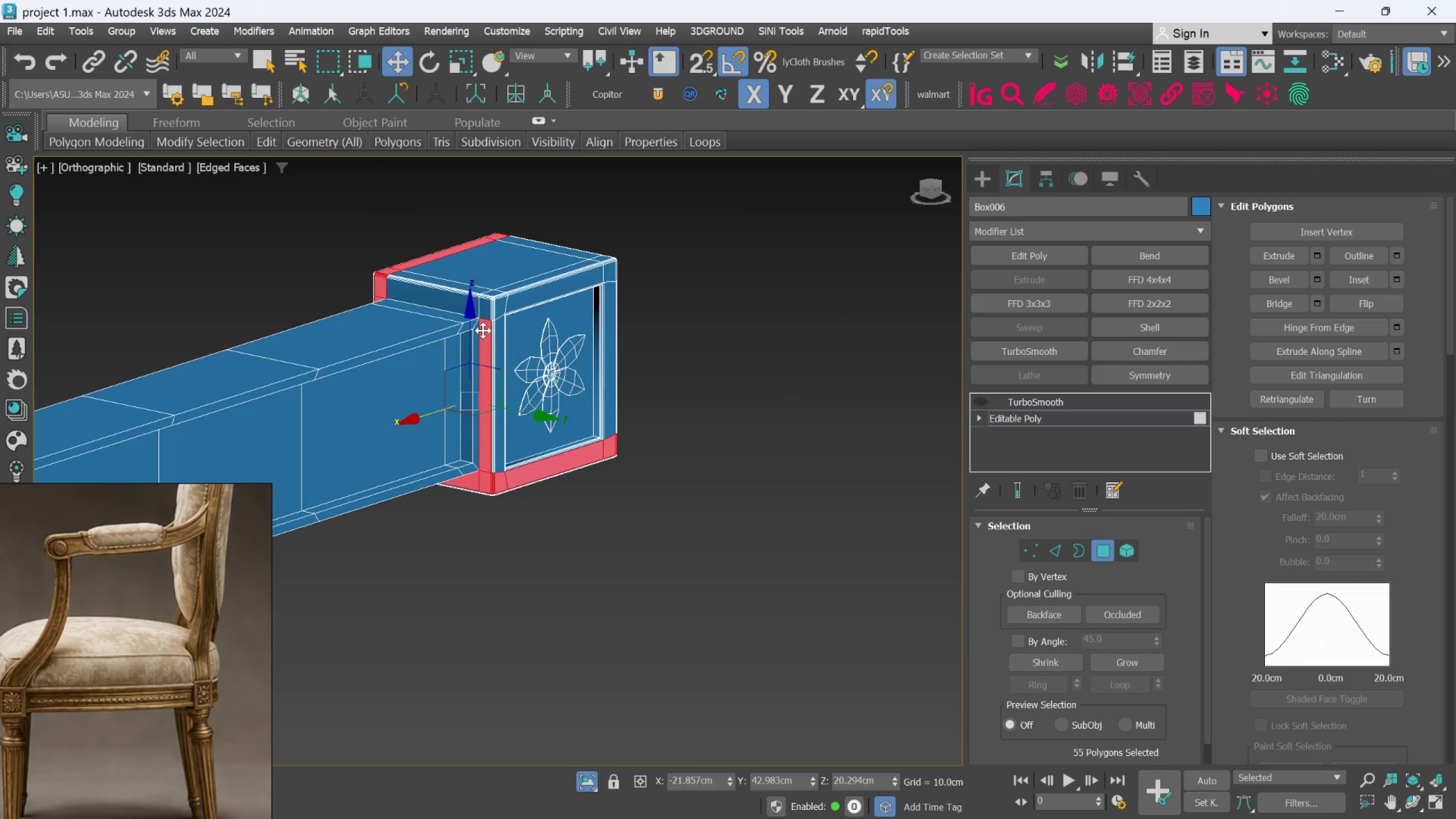 
double_click([483, 330])
 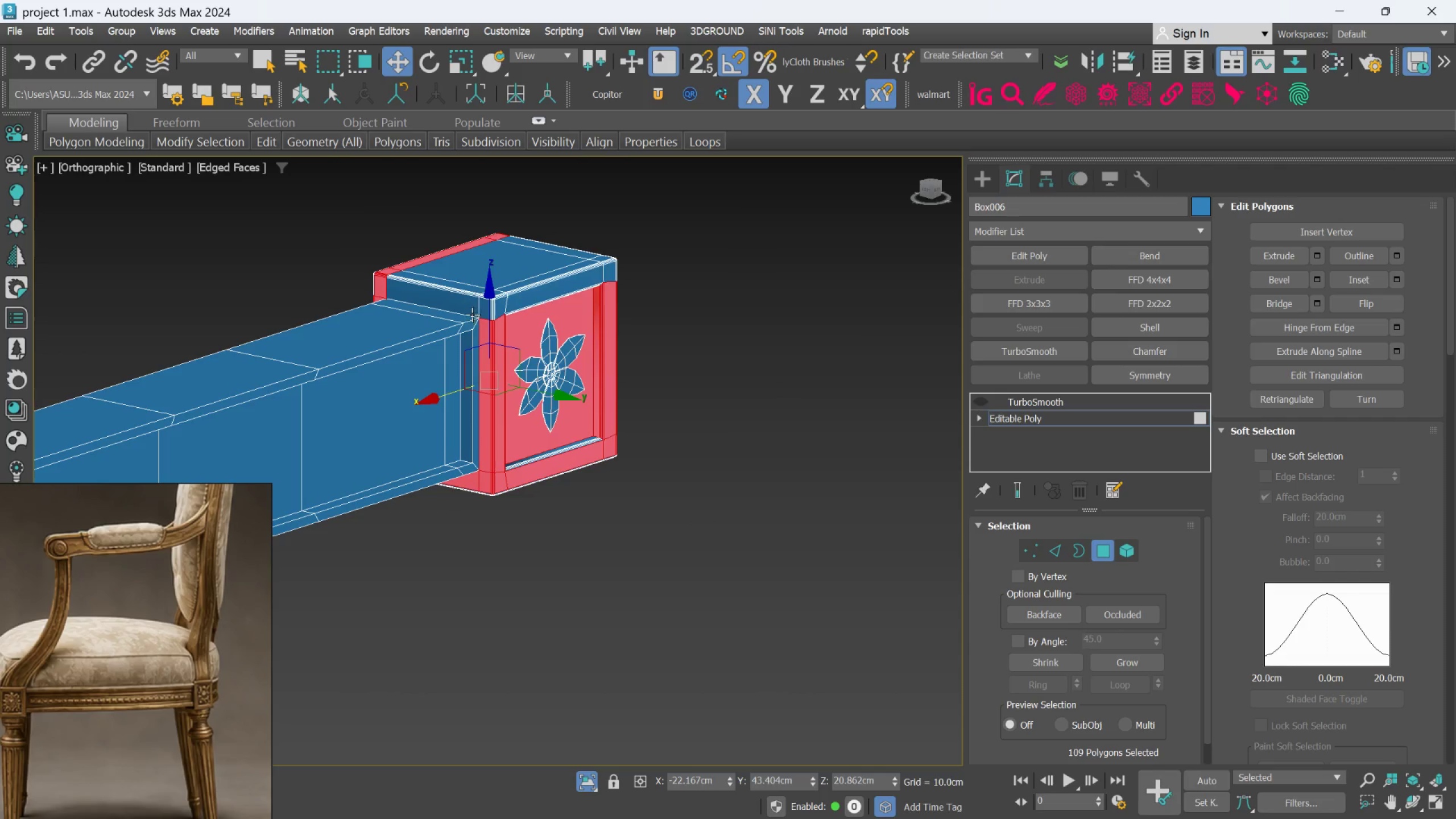 
left_click([470, 311])
 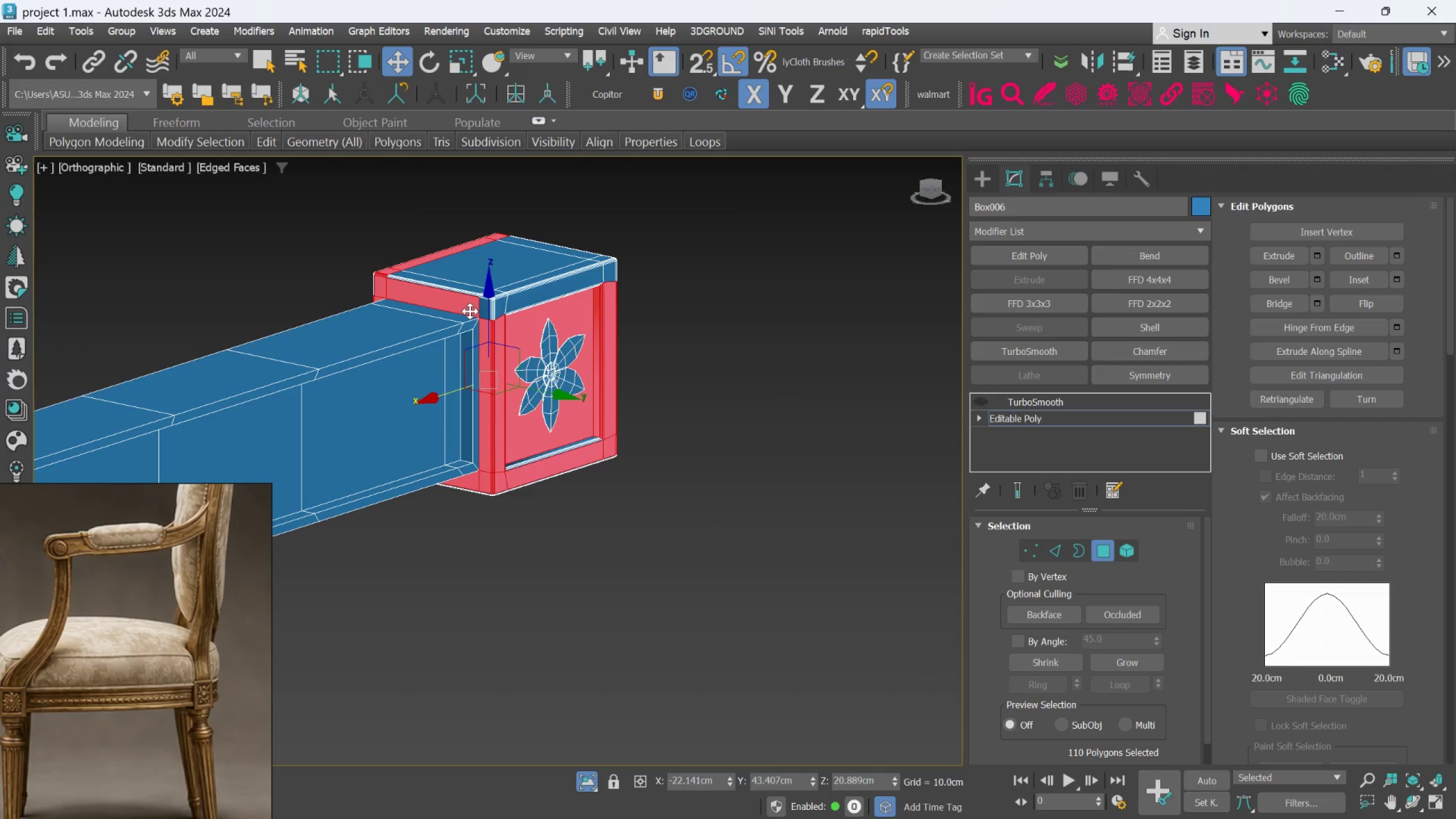 
double_click([470, 311])
 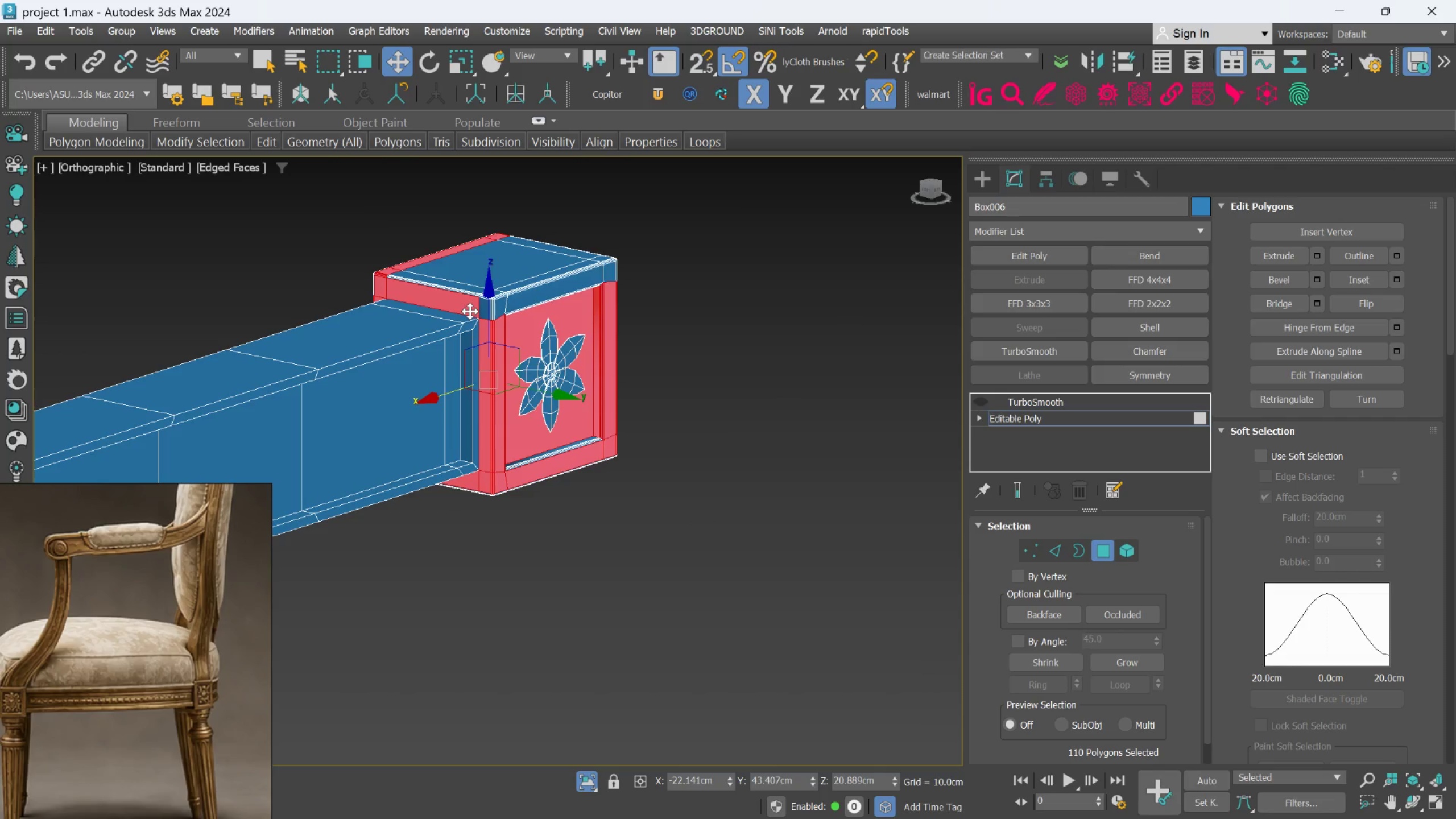 
hold_key(key=ControlLeft, duration=1.17)
left_click([483, 309])
 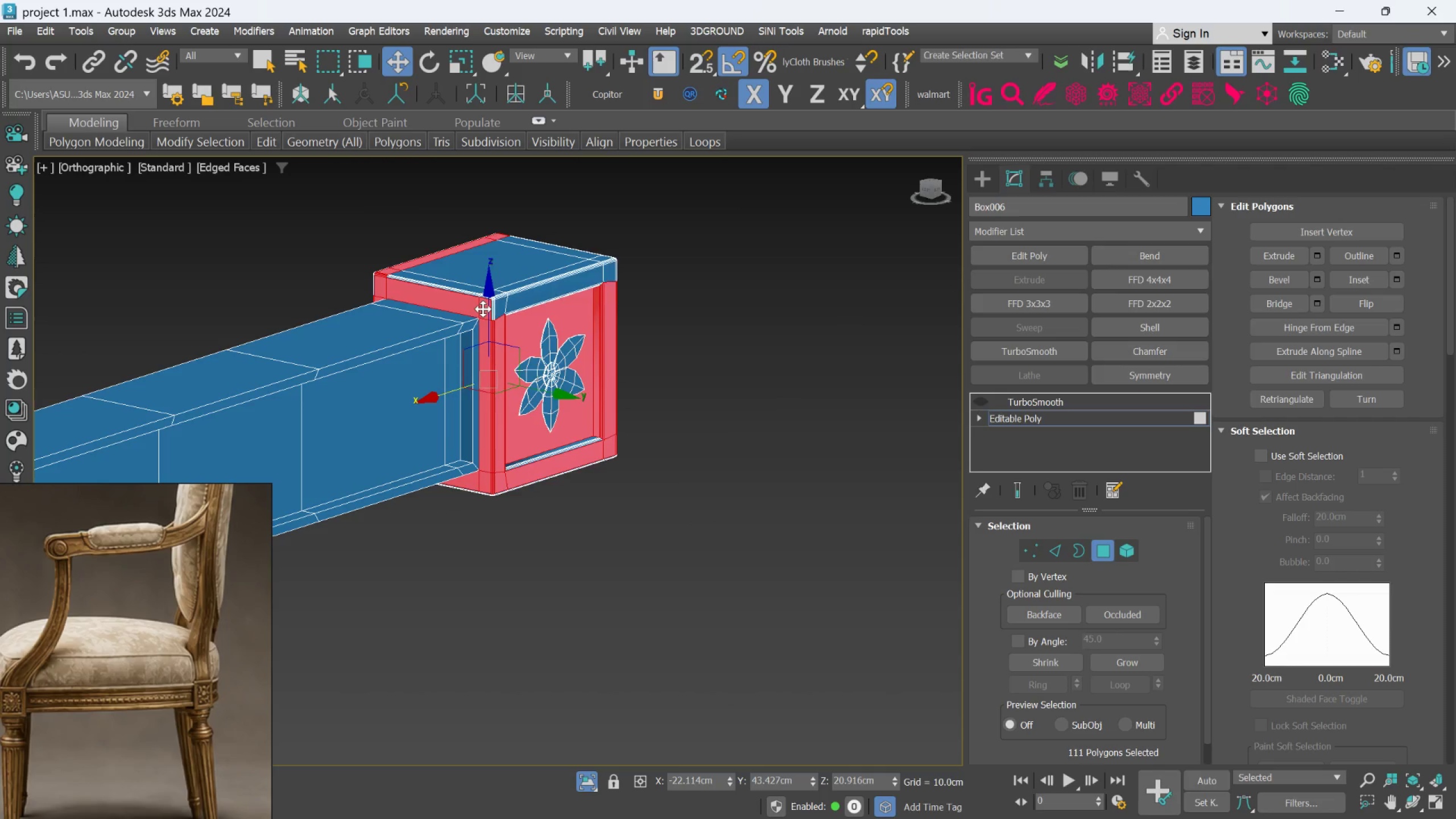 
double_click([483, 309])
 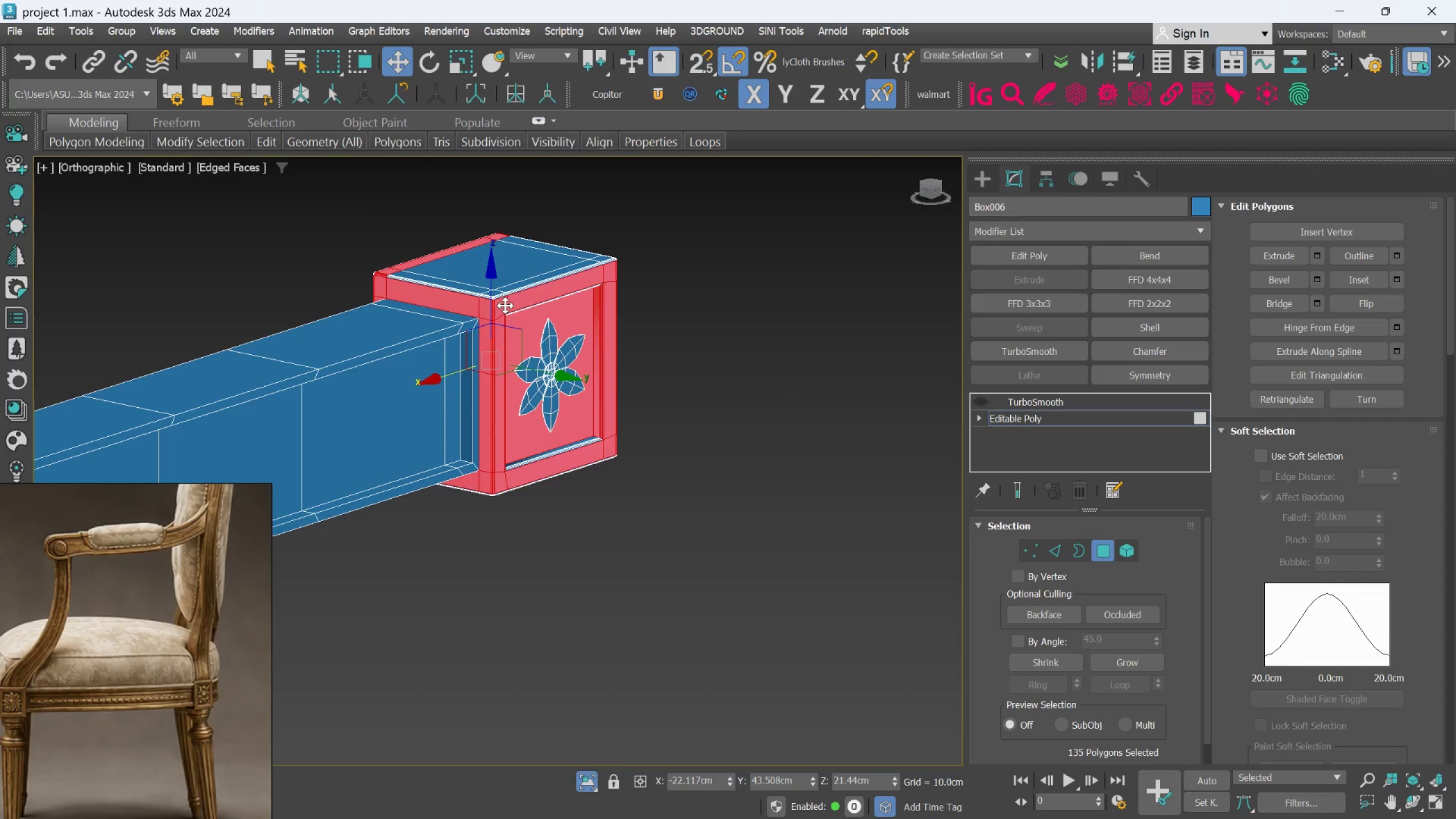 
scroll: coordinate [506, 305], scroll_direction: down, amount: 2.0
 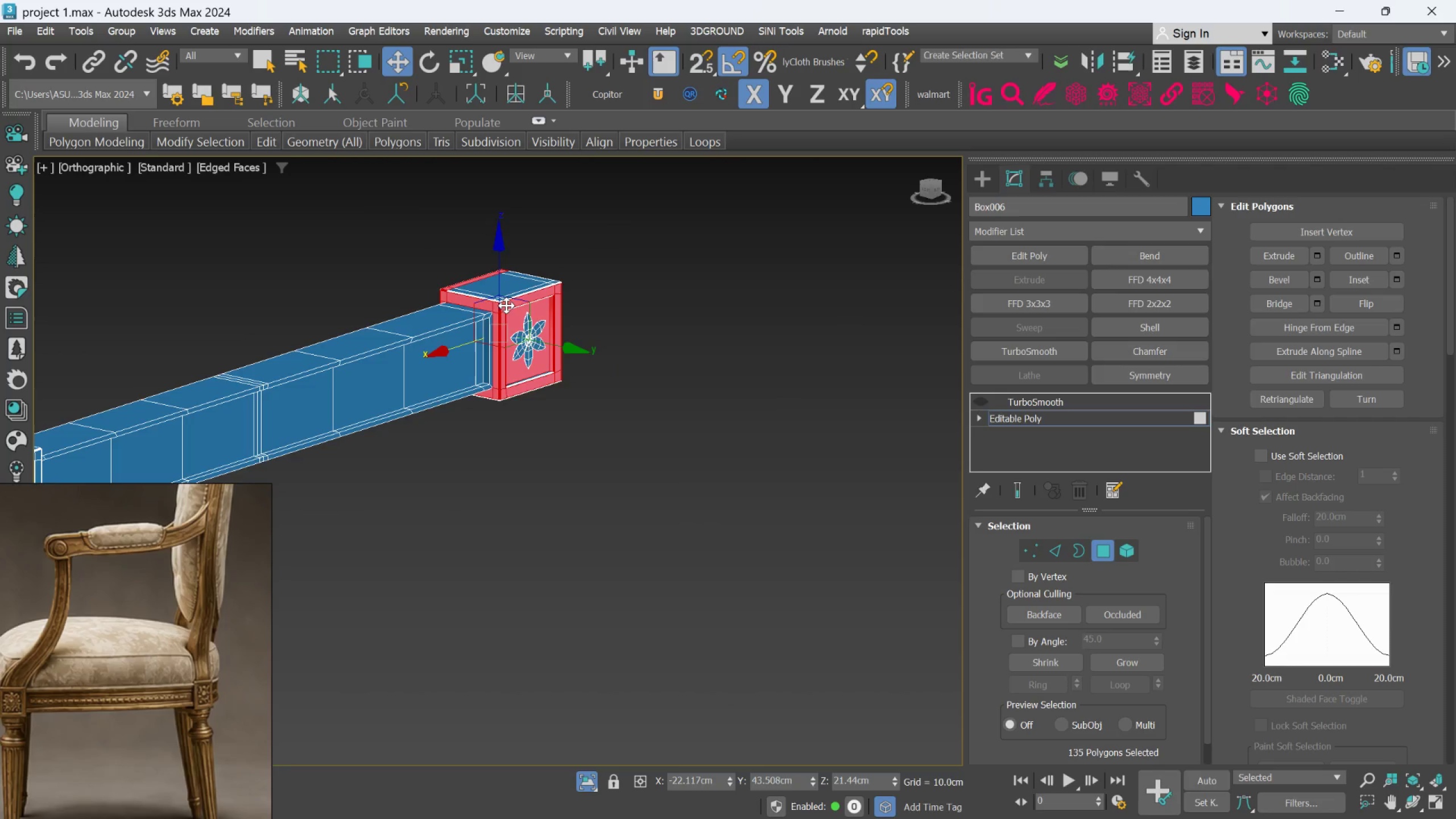 
hold_key(key=AltLeft, duration=1.41)
 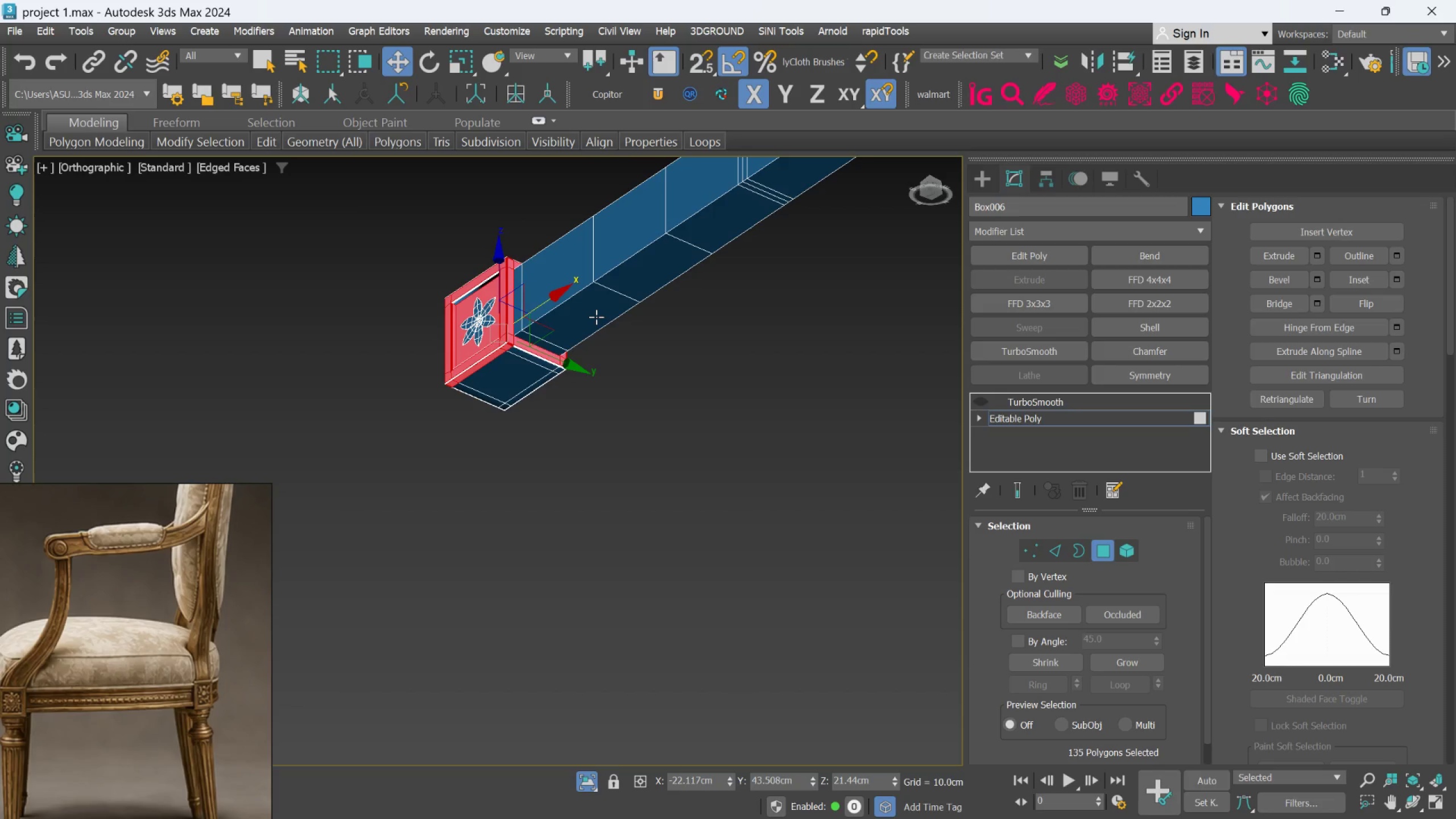 
key(Delete)
 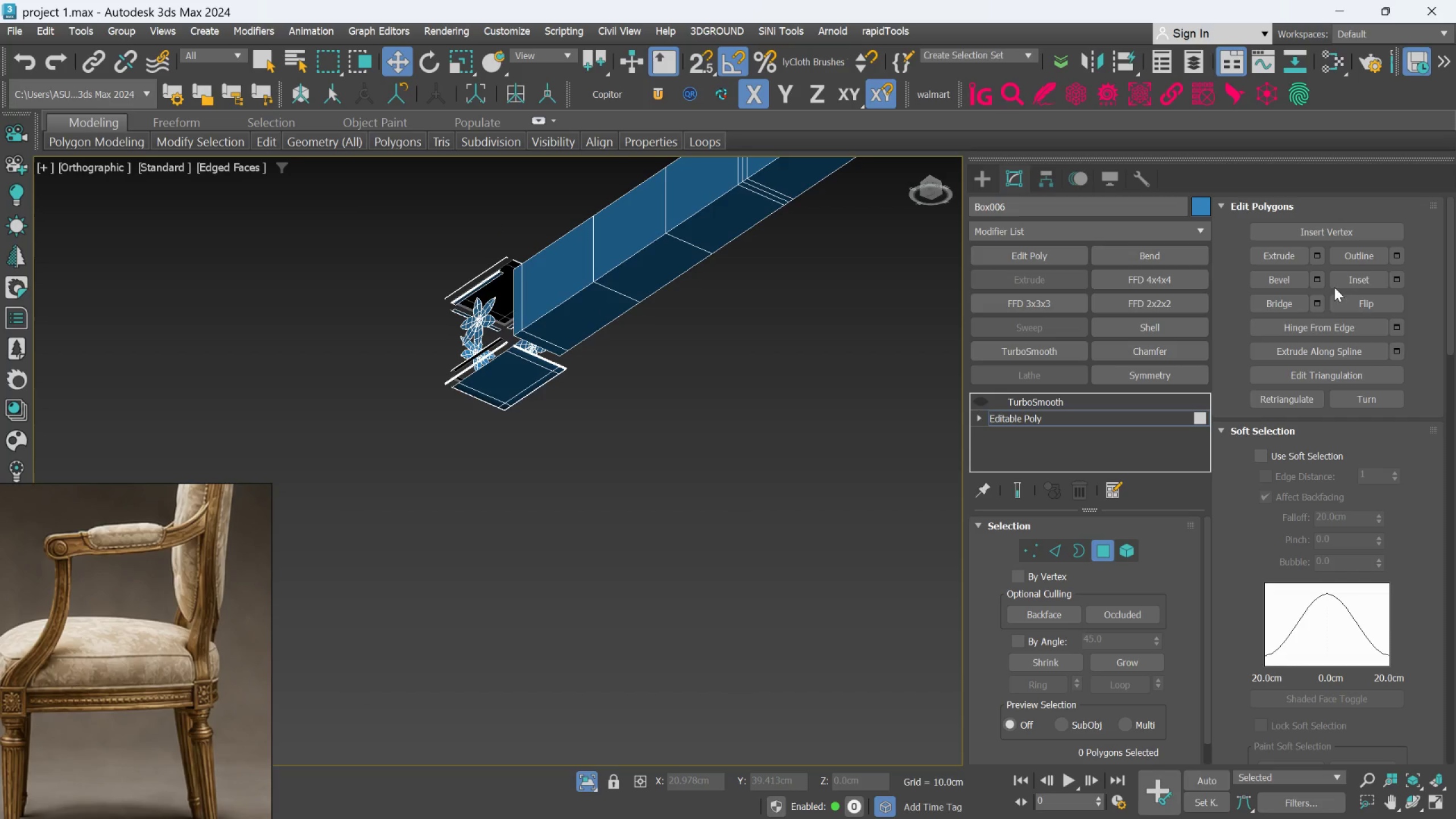 
scroll: coordinate [1281, 346], scroll_direction: none, amount: 0.0
 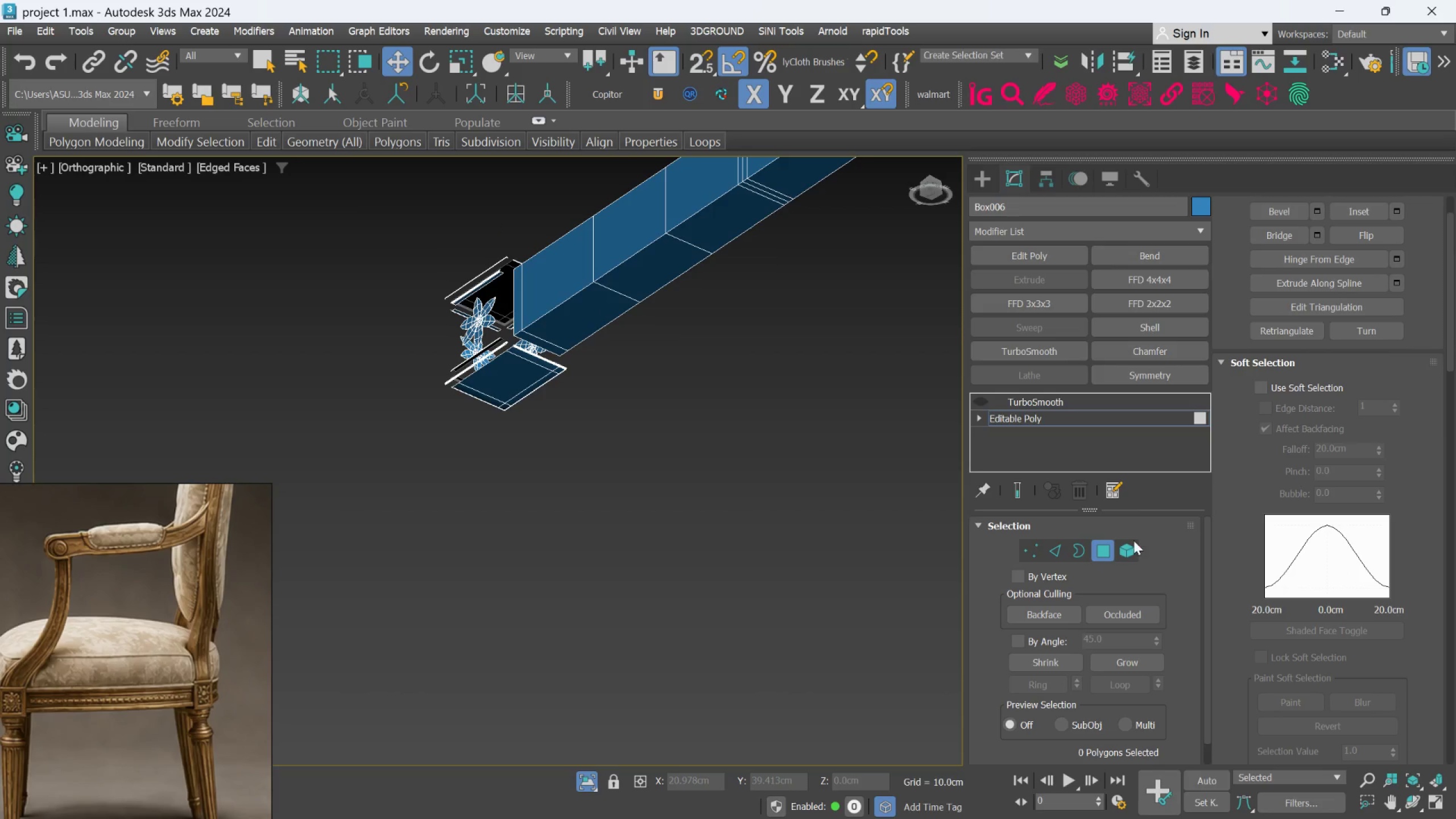 
left_click_drag(start_coordinate=[1128, 543], to_coordinate=[1123, 543])
 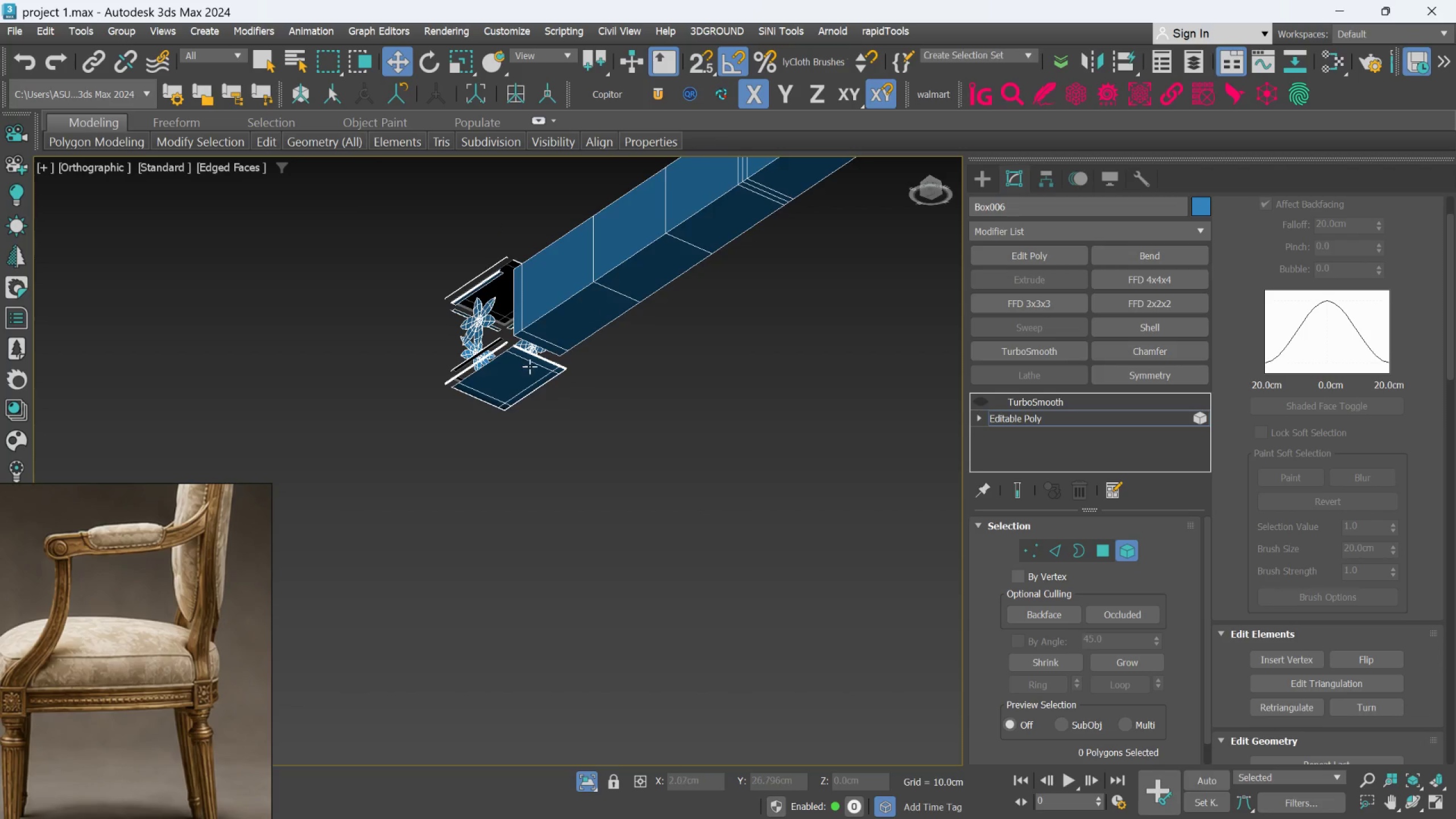 
scroll: coordinate [527, 362], scroll_direction: none, amount: 0.0
 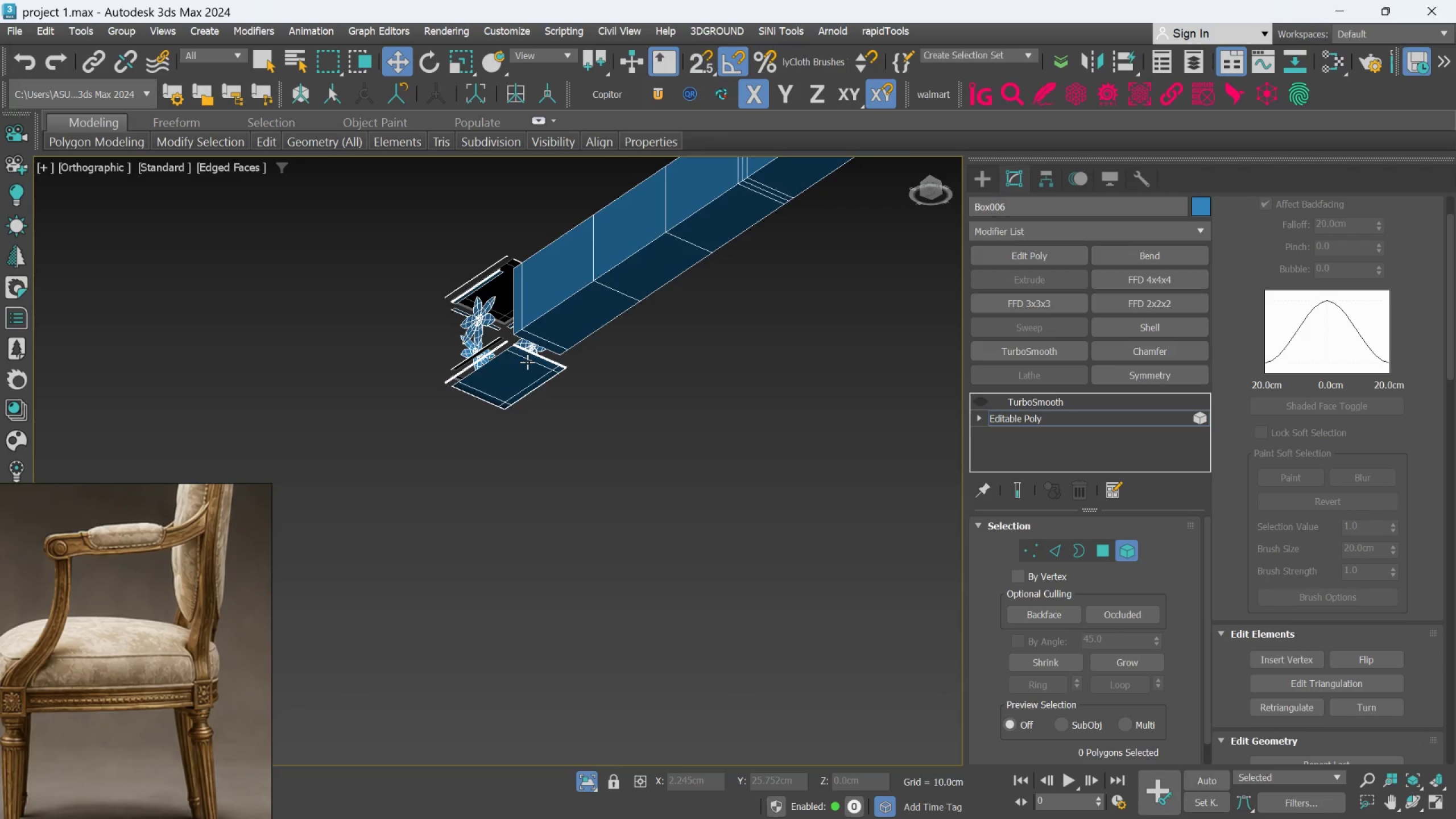 
hold_key(key=AltLeft, duration=0.56)
 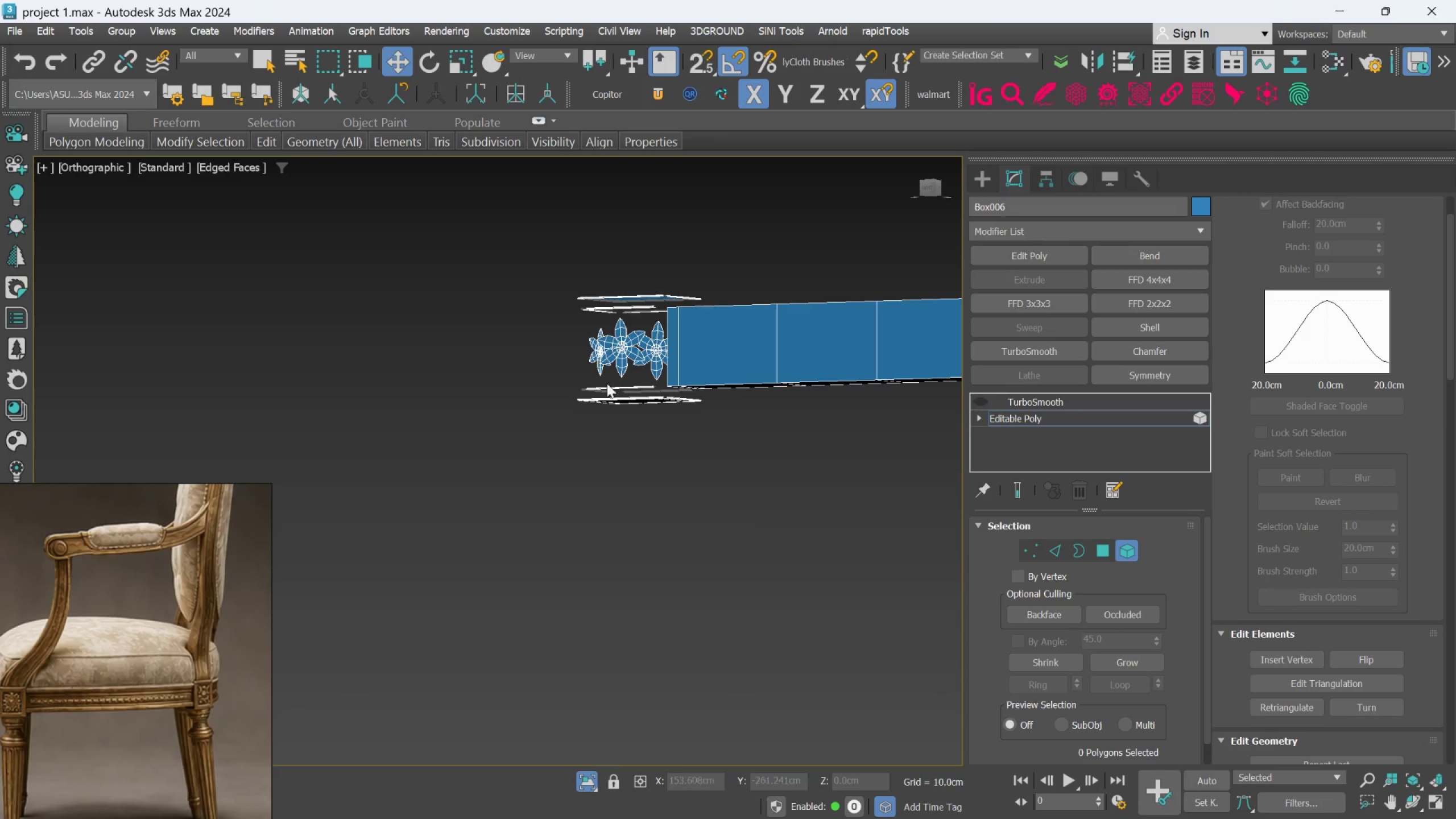 
scroll: coordinate [588, 357], scroll_direction: up, amount: 1.0
 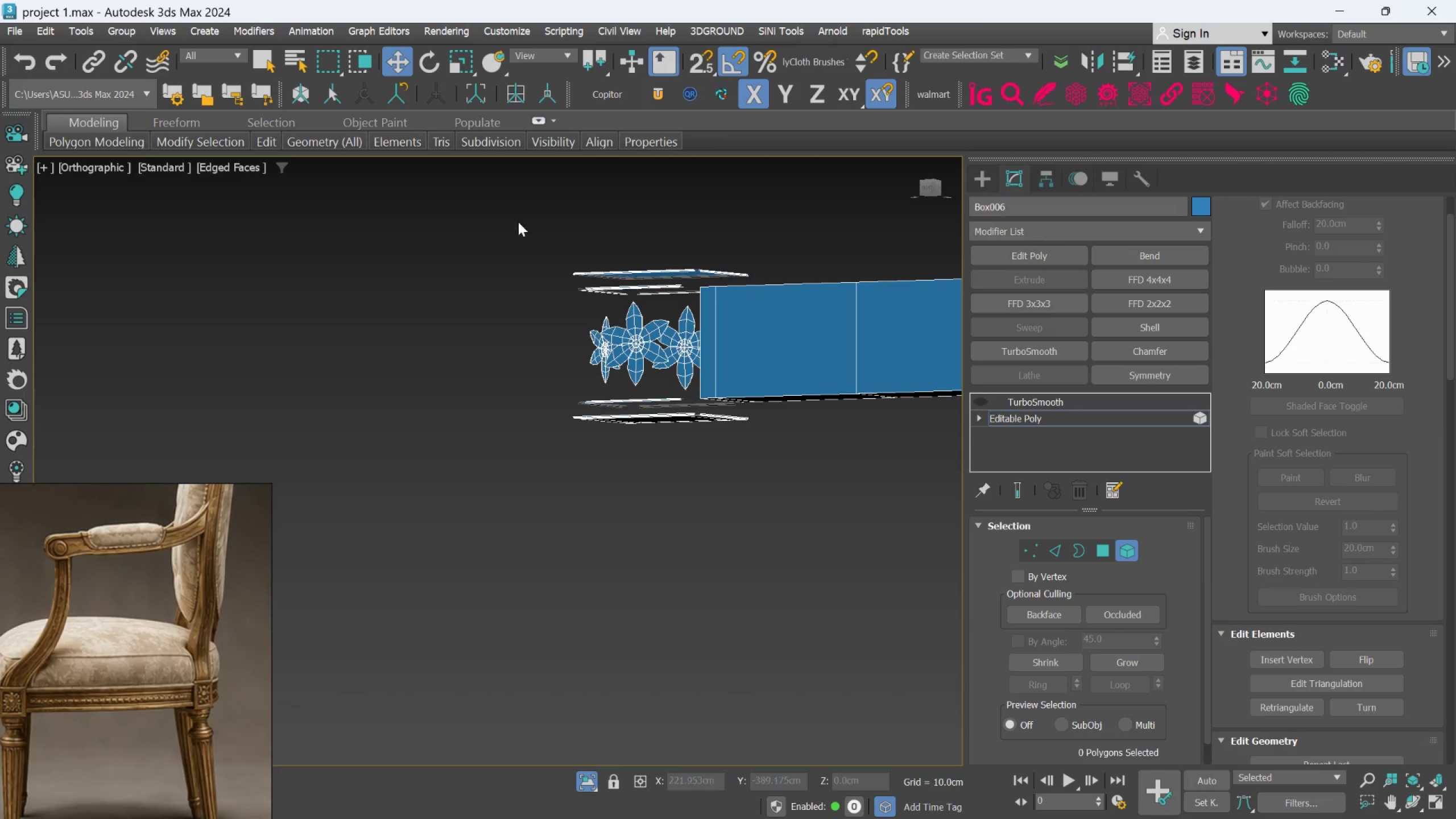 
left_click_drag(start_coordinate=[510, 222], to_coordinate=[664, 522])
 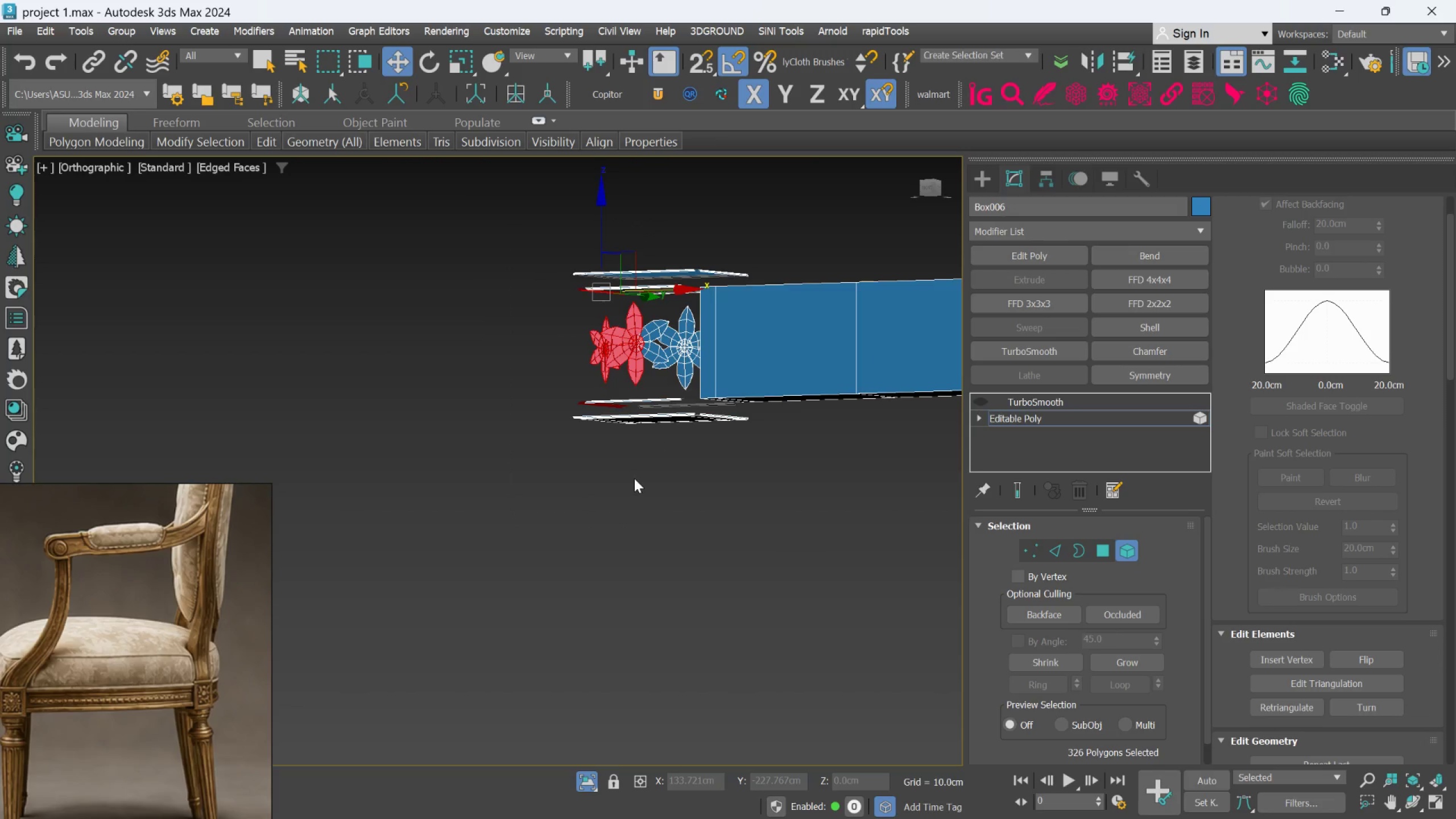 
key(Delete)
 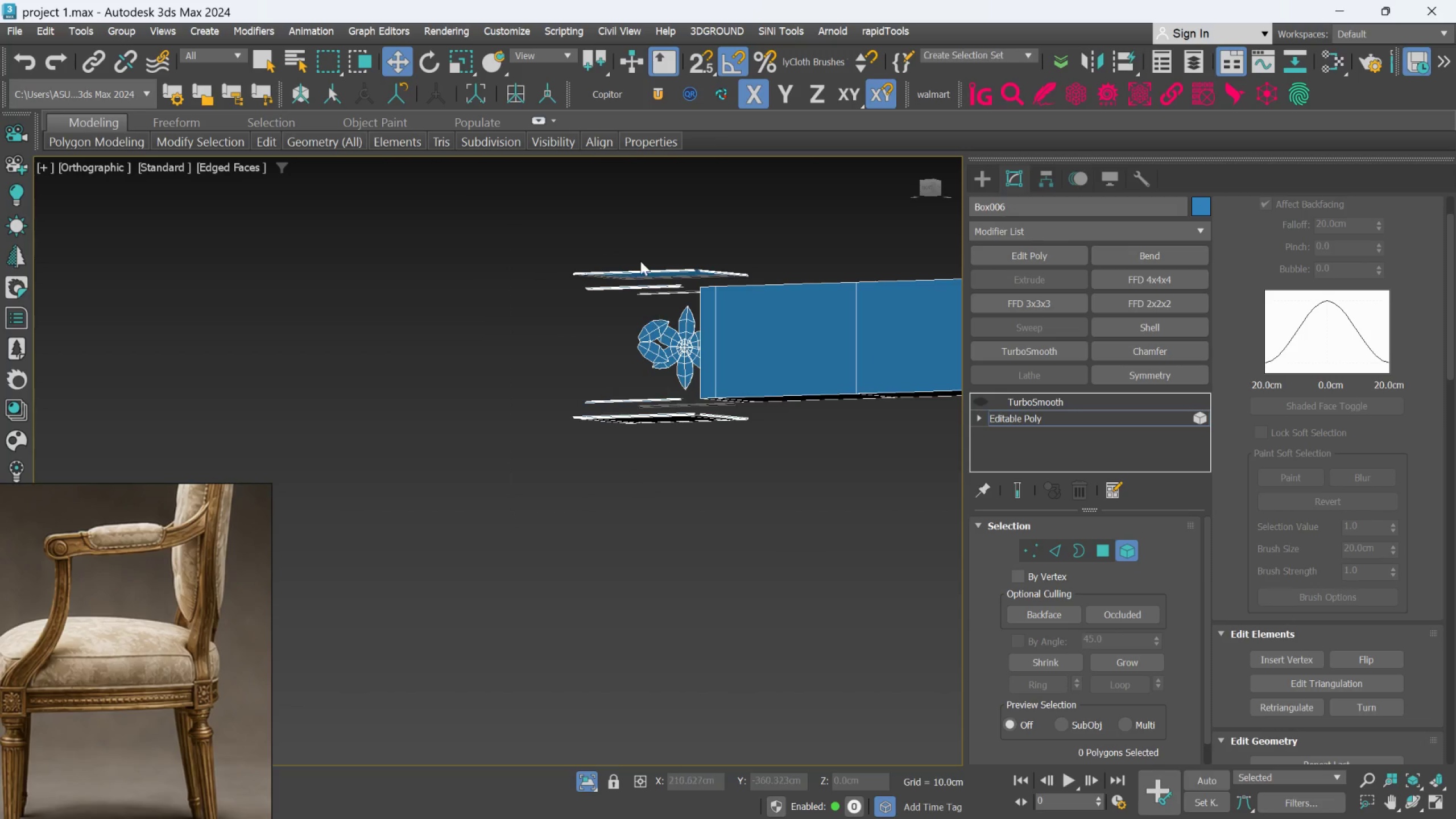 
scroll: coordinate [634, 238], scroll_direction: down, amount: 2.0
 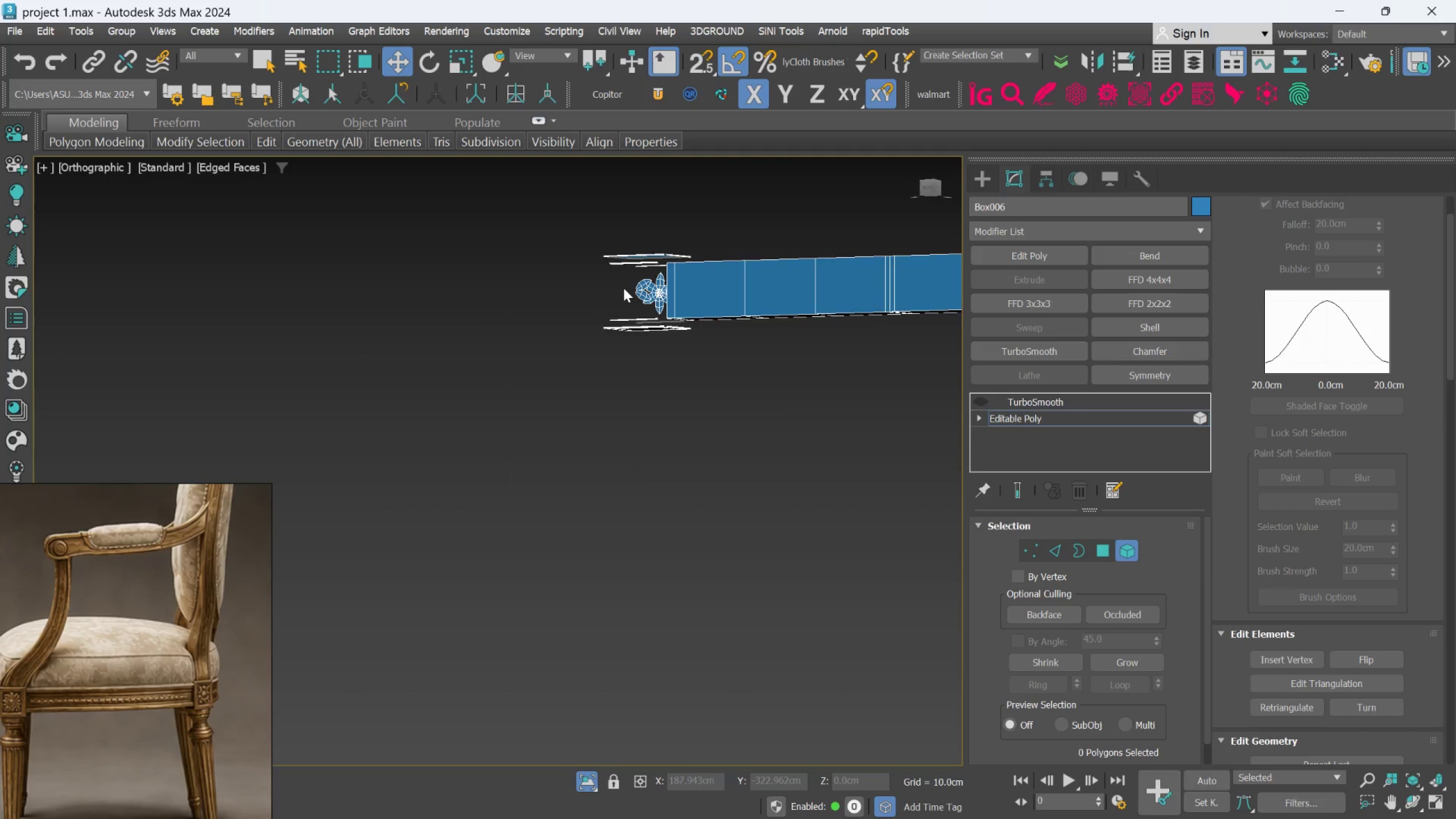 
hold_key(key=AltLeft, duration=0.52)
 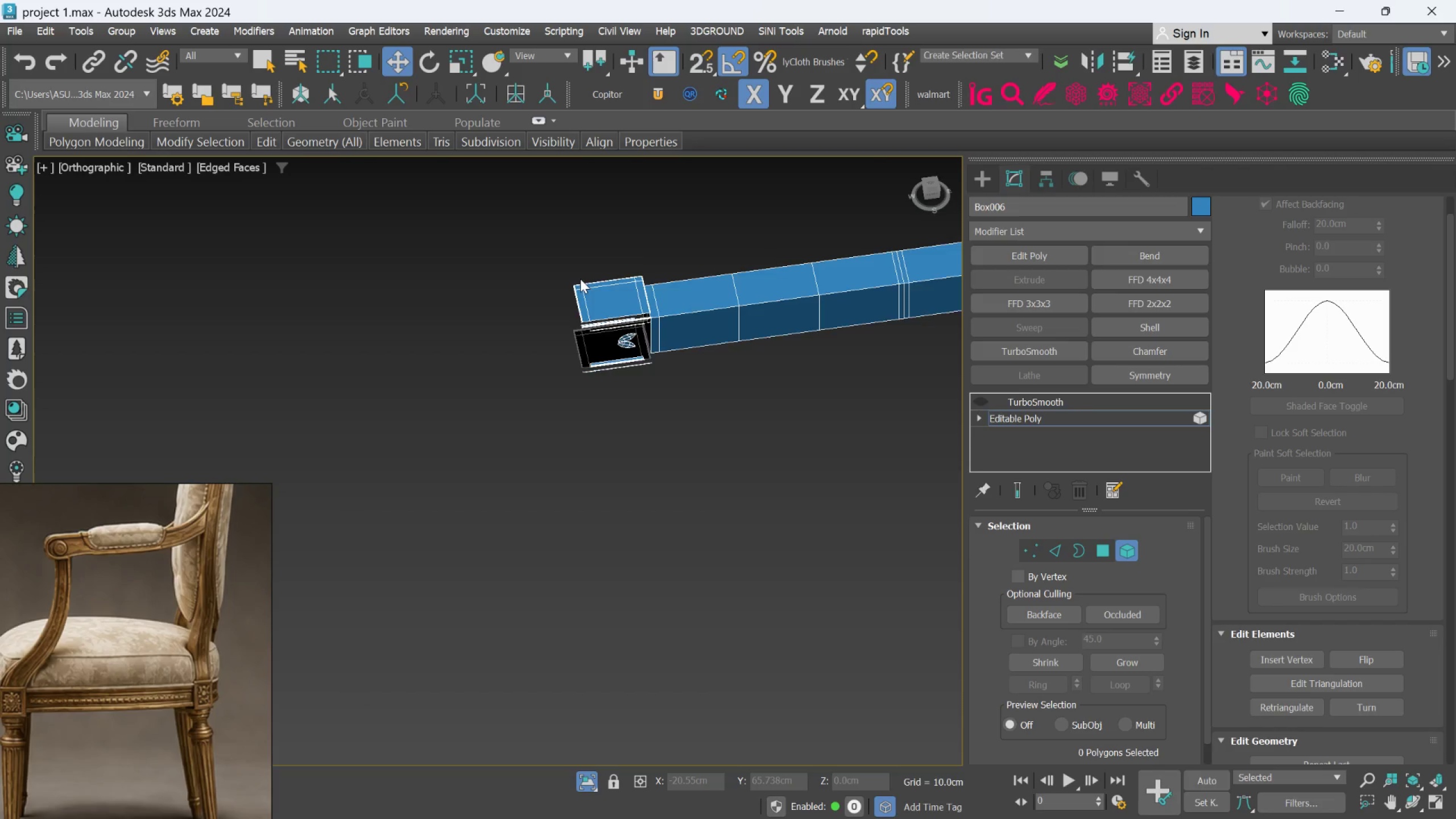 
scroll: coordinate [580, 279], scroll_direction: up, amount: 1.0
 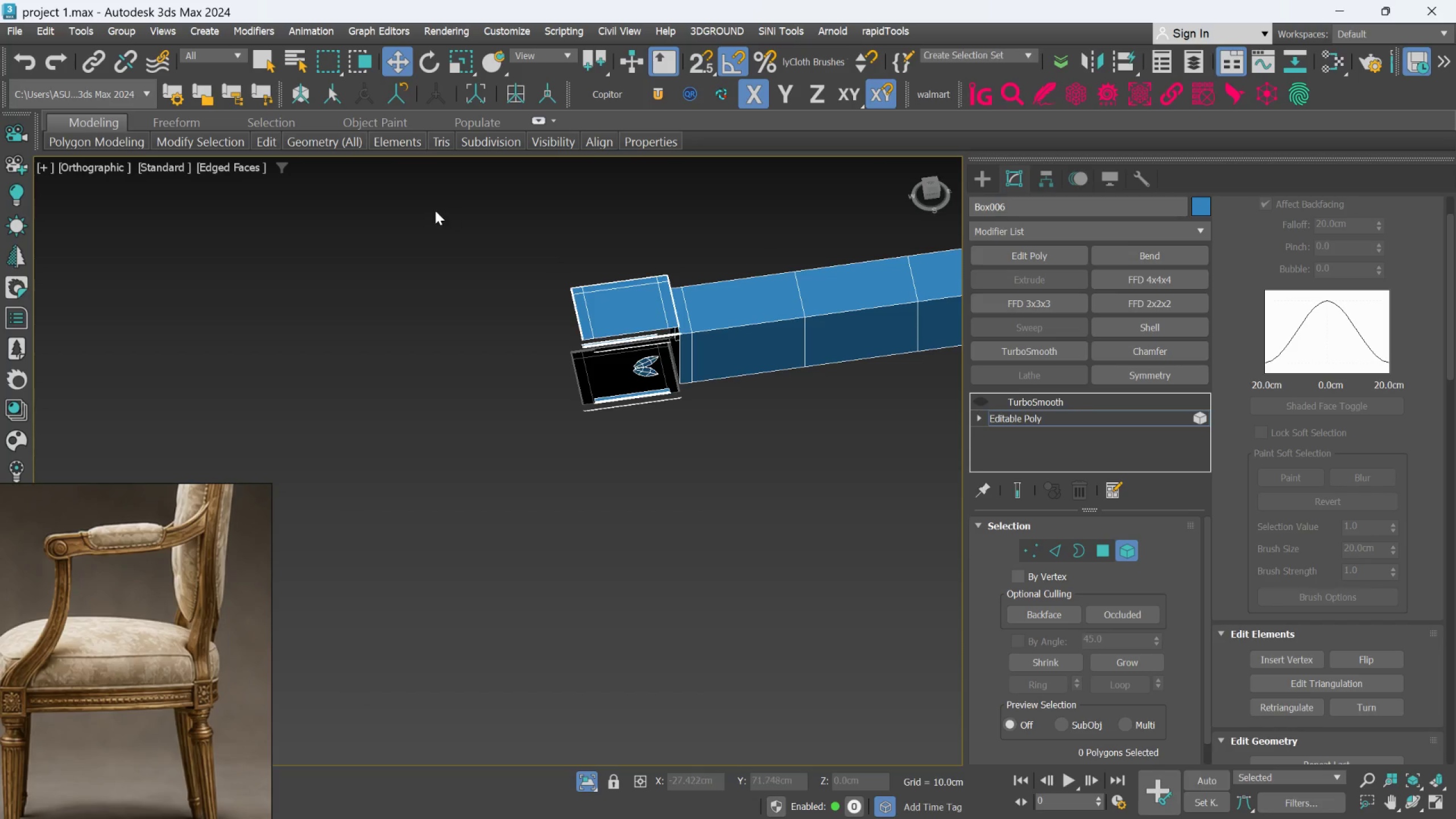 
left_click_drag(start_coordinate=[441, 226], to_coordinate=[638, 528])
 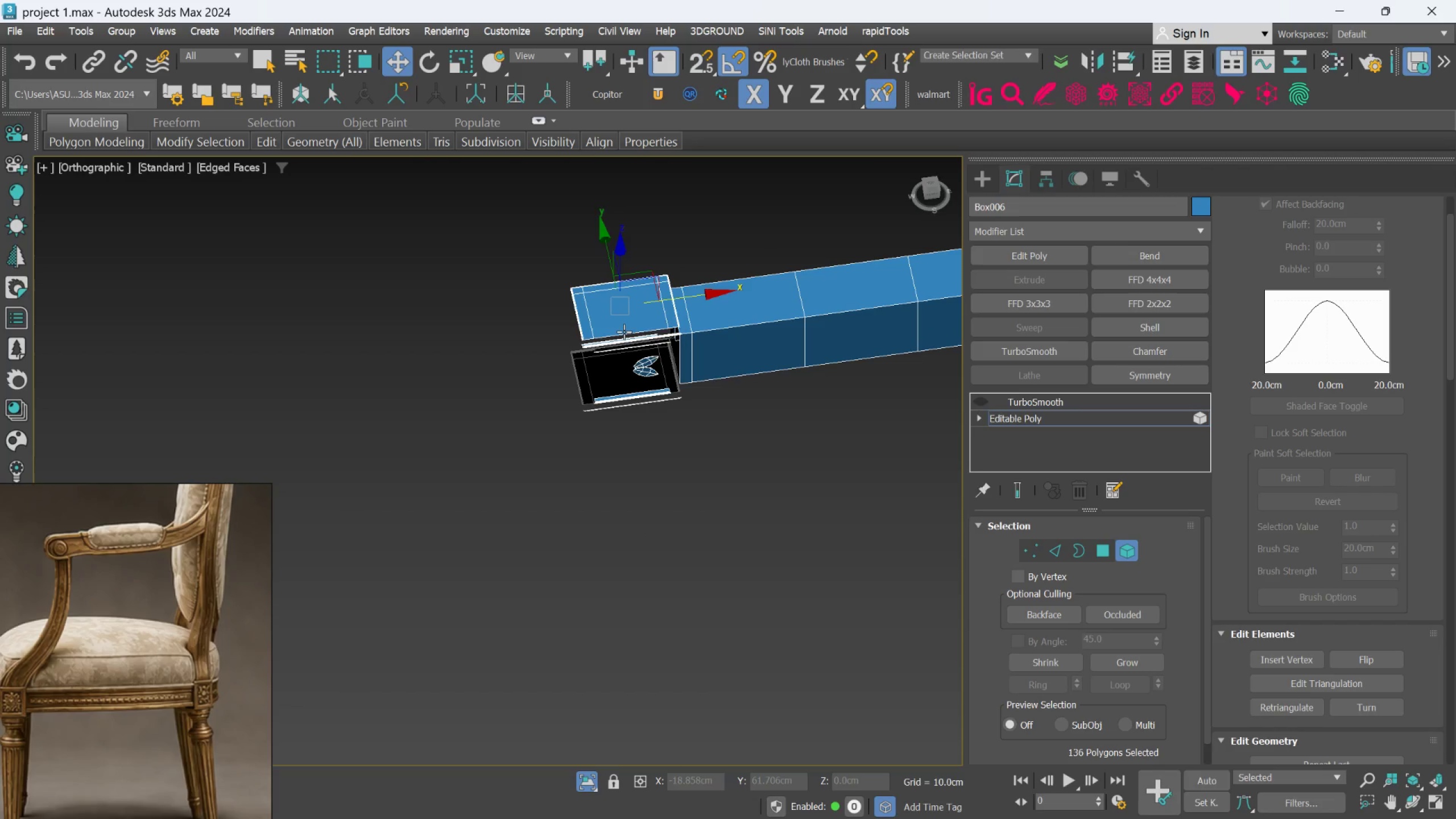 
left_click([624, 329])
 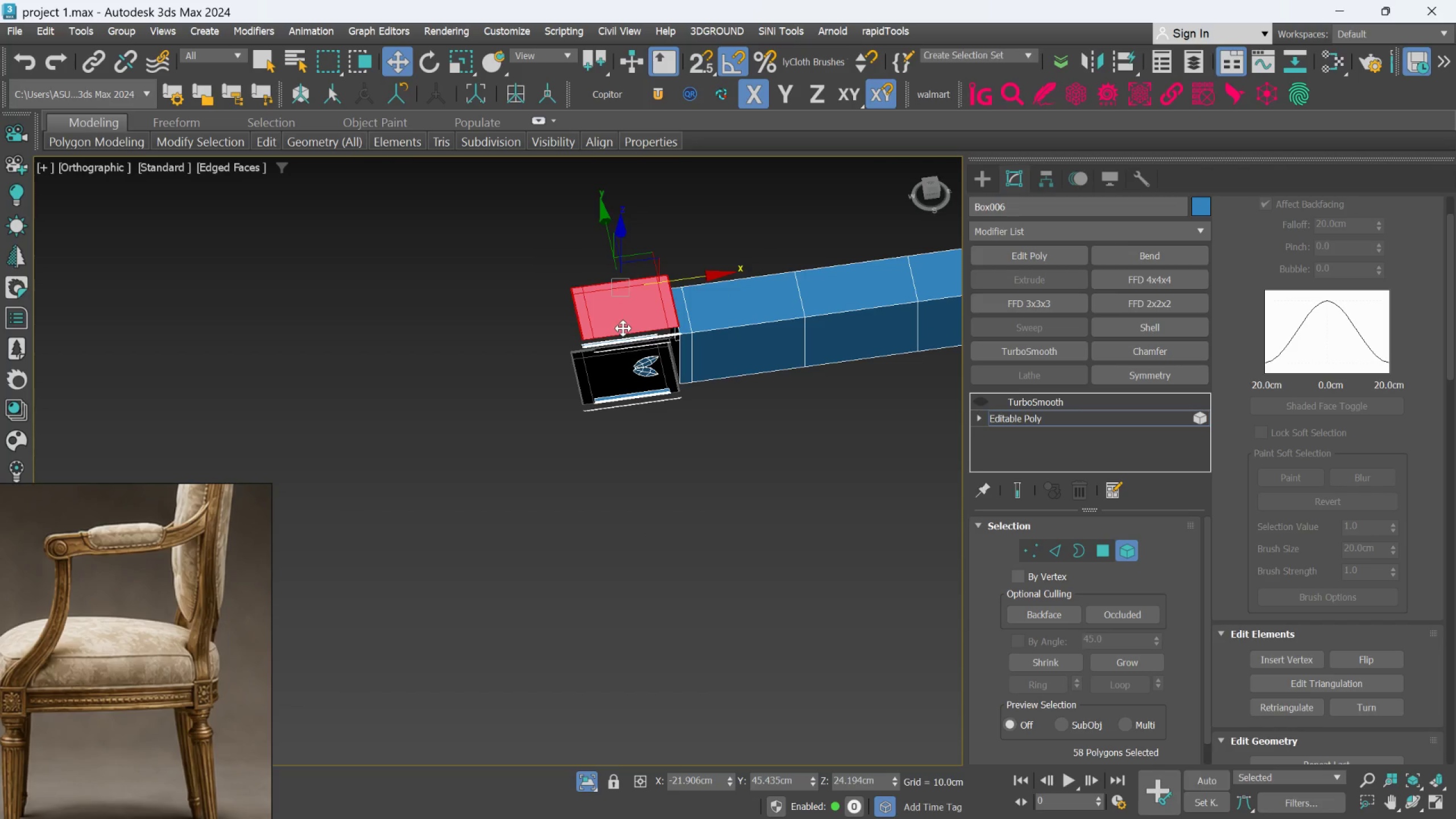 
key(Delete)
 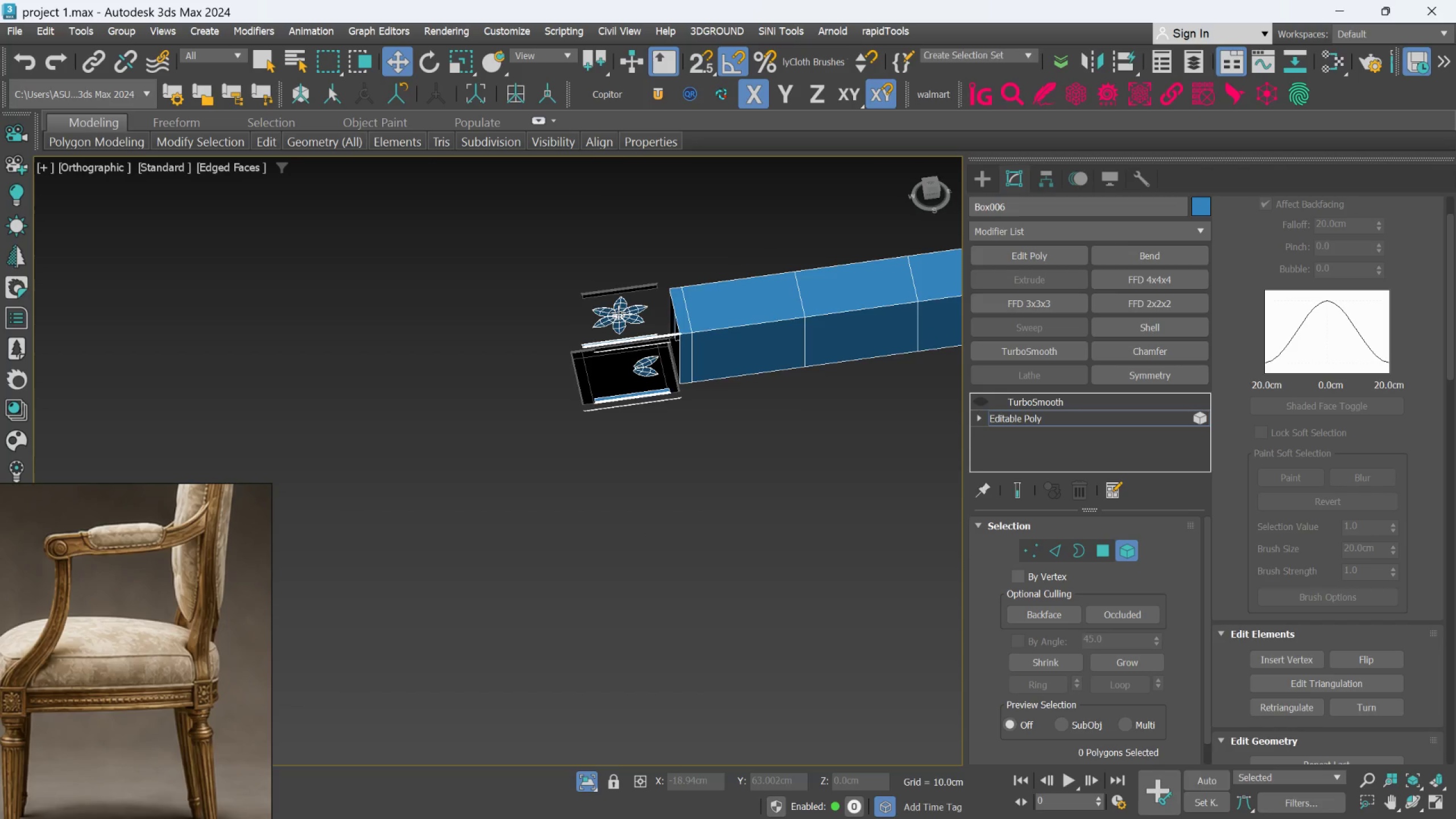 
scroll: coordinate [619, 310], scroll_direction: up, amount: 4.0
 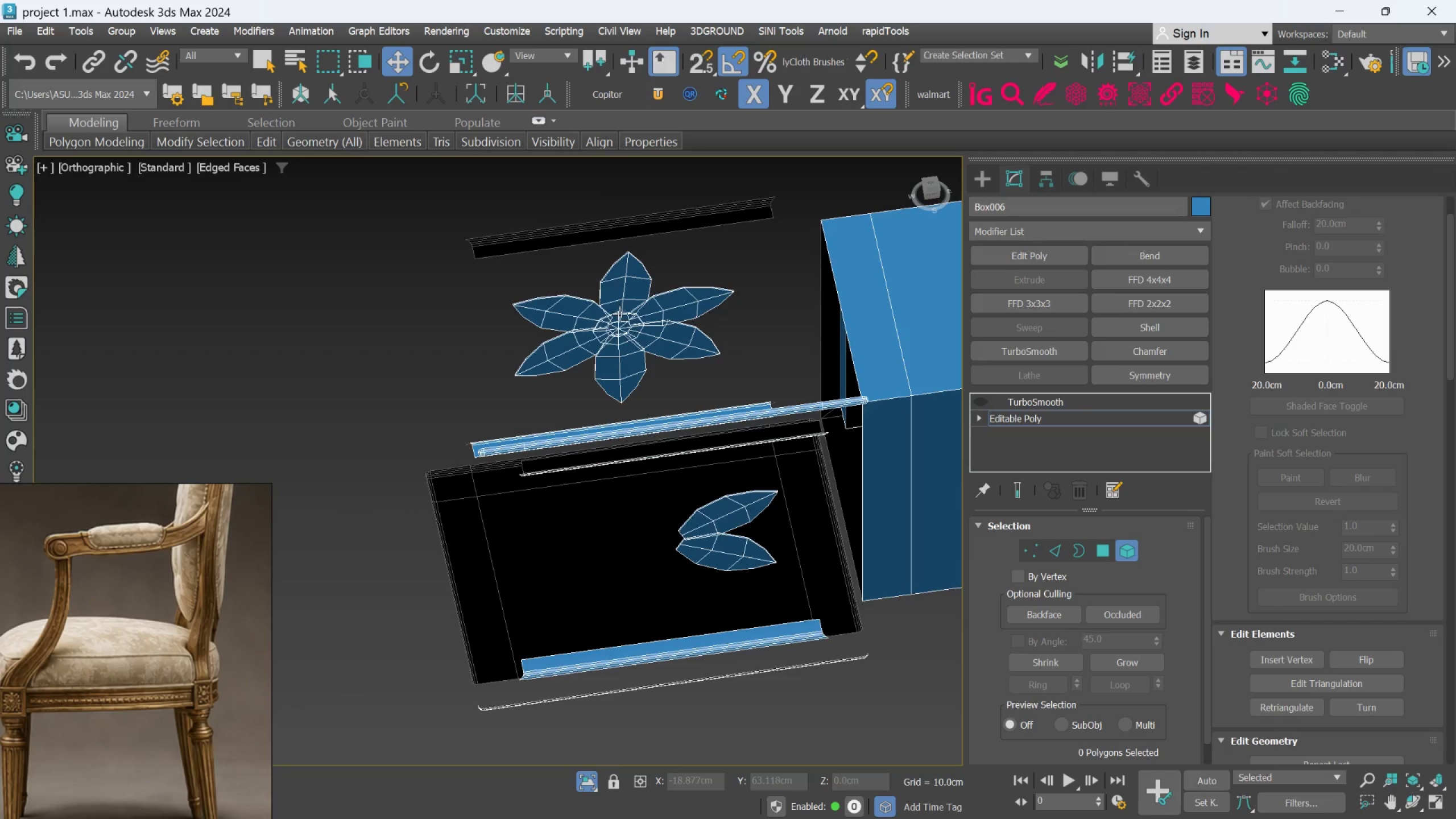 
left_click([619, 313])
 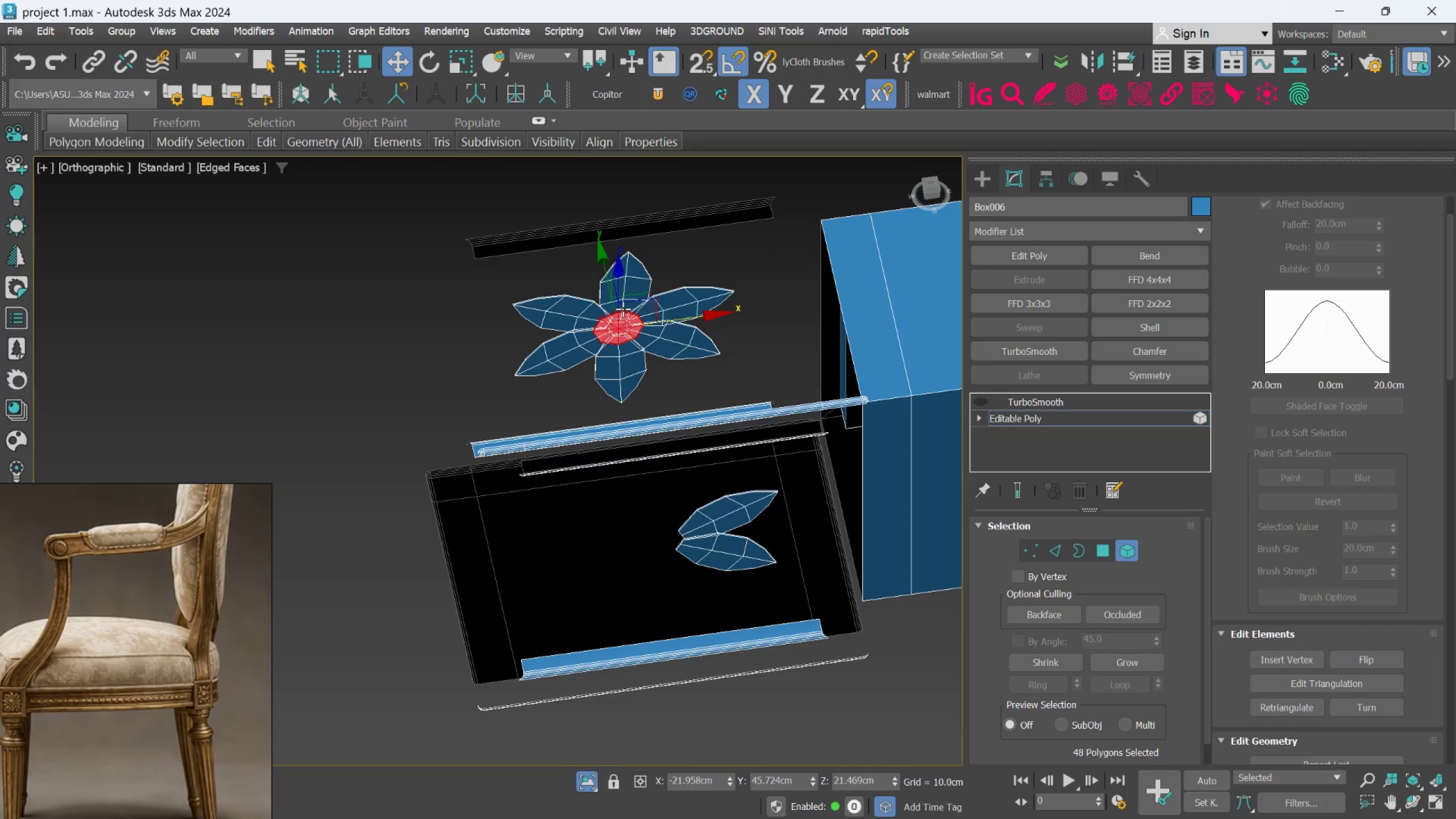 
scroll: coordinate [572, 242], scroll_direction: down, amount: 1.0
 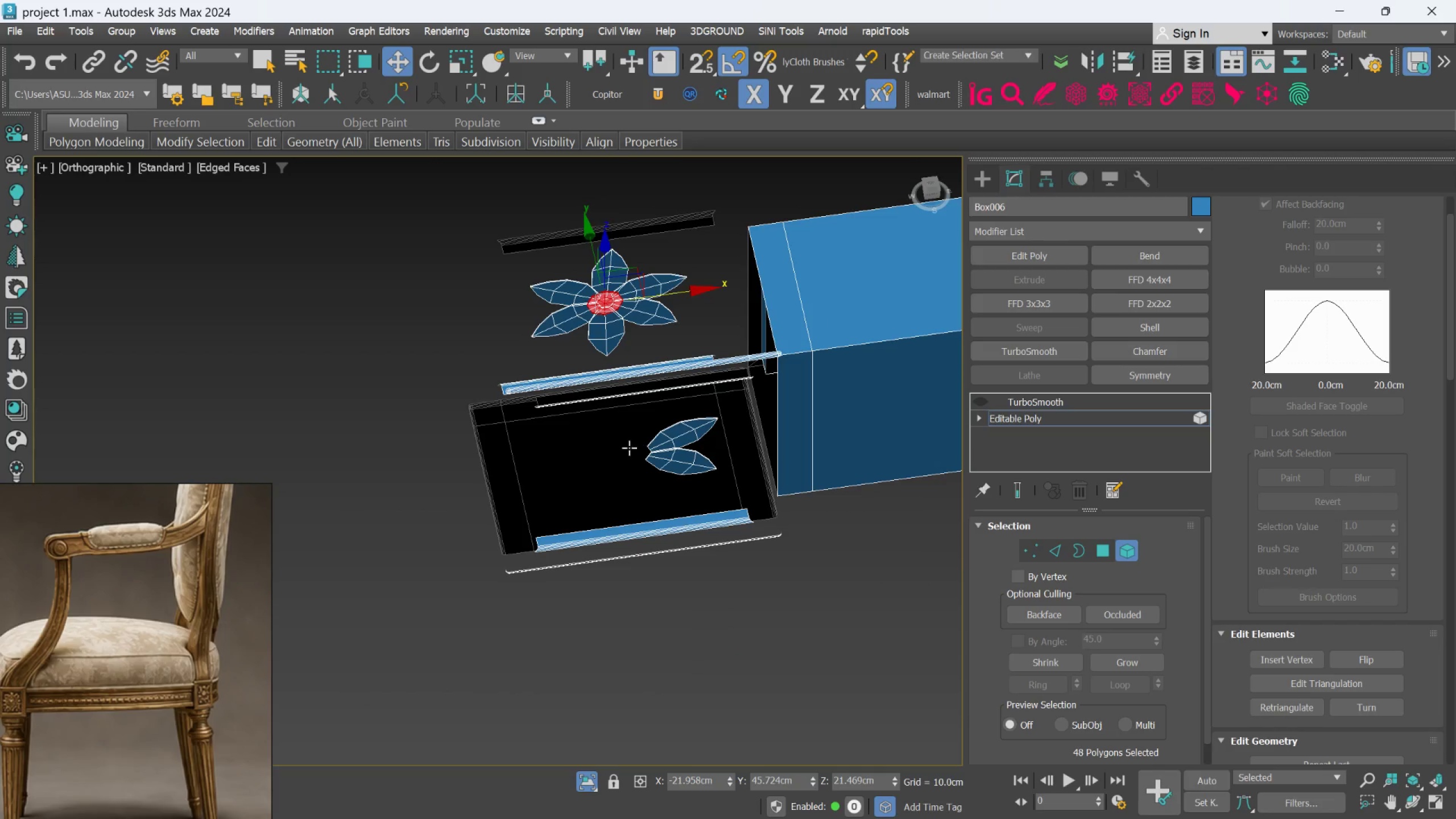 
left_click([611, 448])
 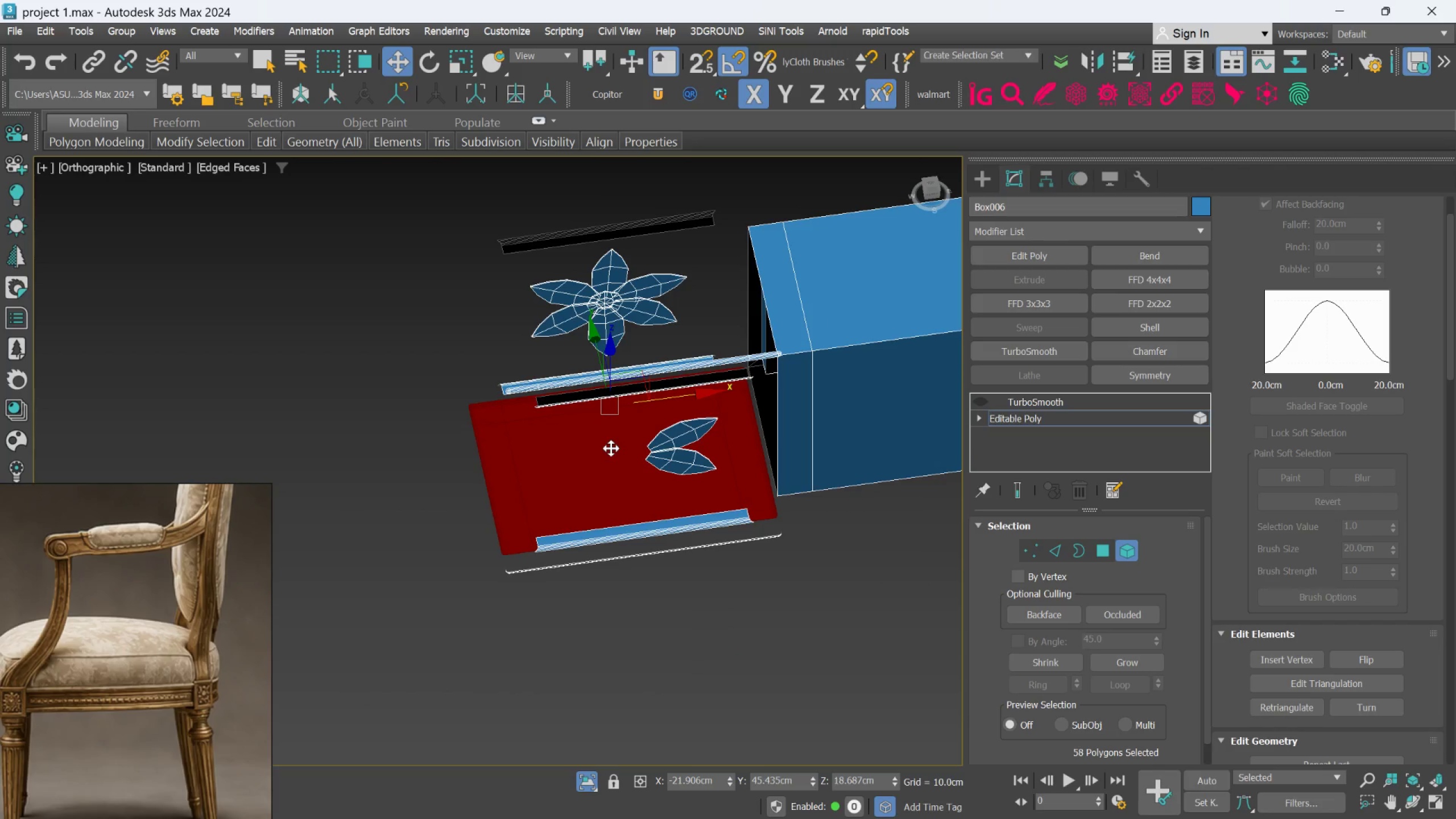 
key(Delete)
 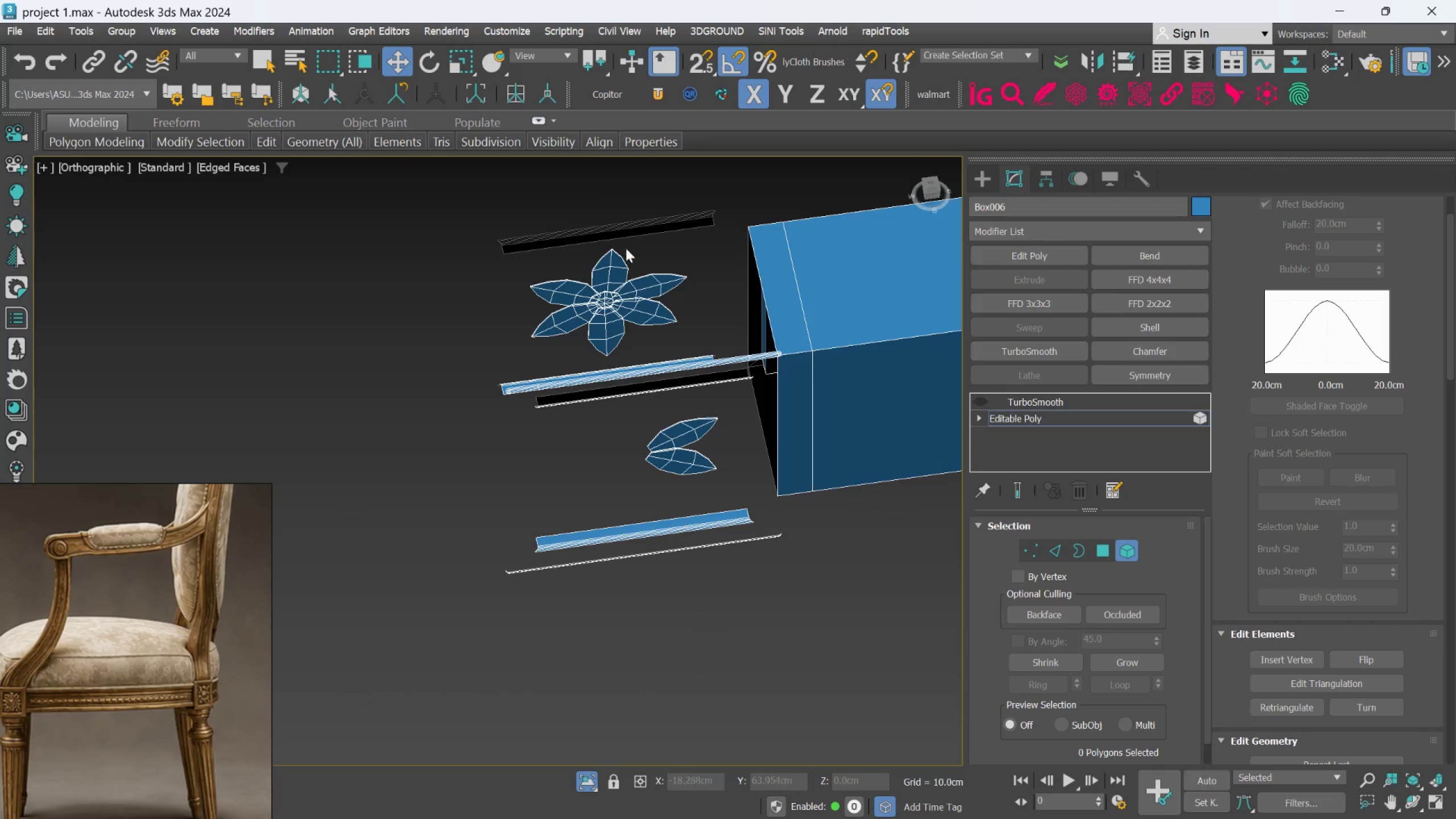 
scroll: coordinate [617, 232], scroll_direction: down, amount: 2.0
 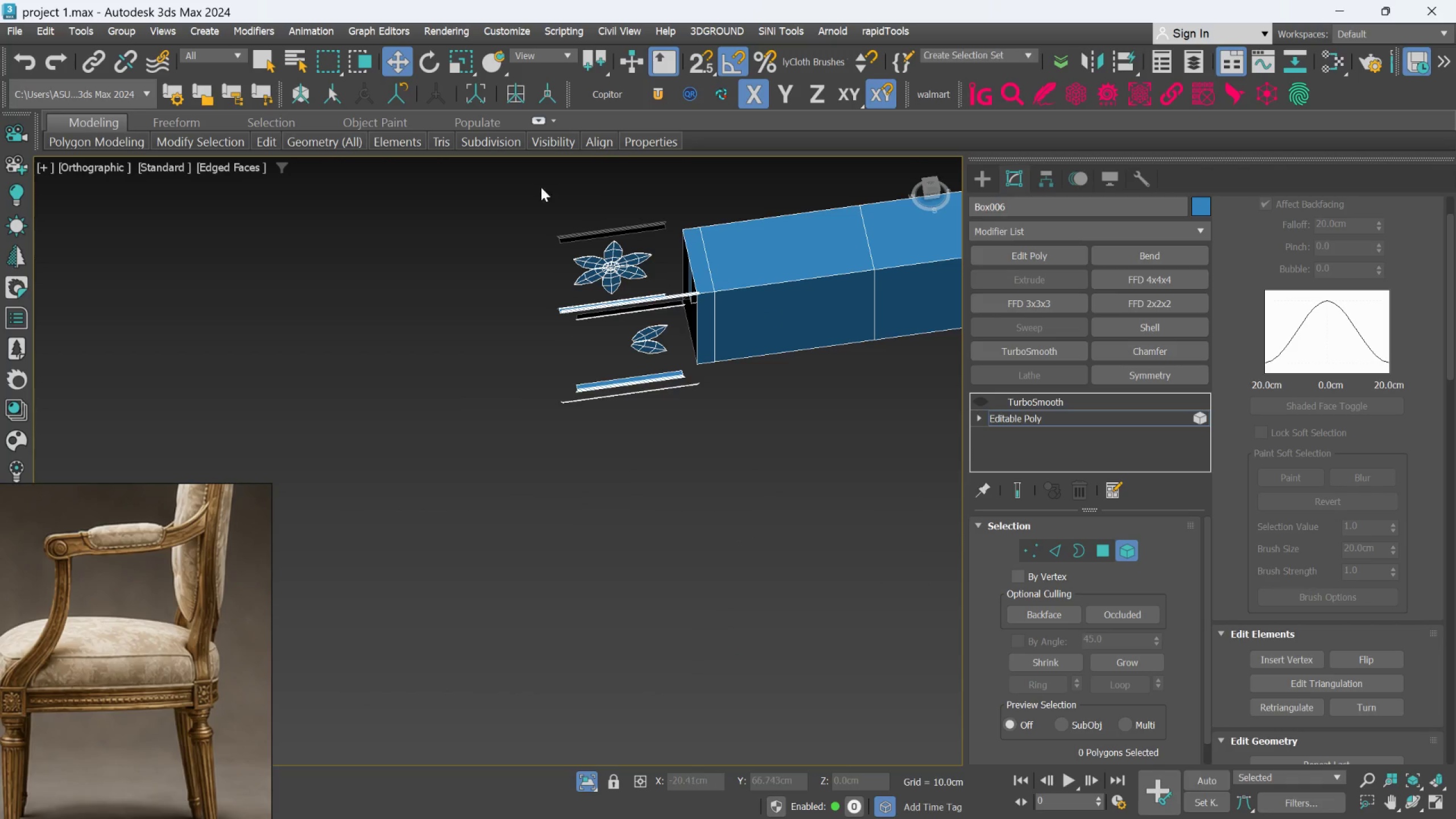 
left_click_drag(start_coordinate=[530, 183], to_coordinate=[645, 492])
 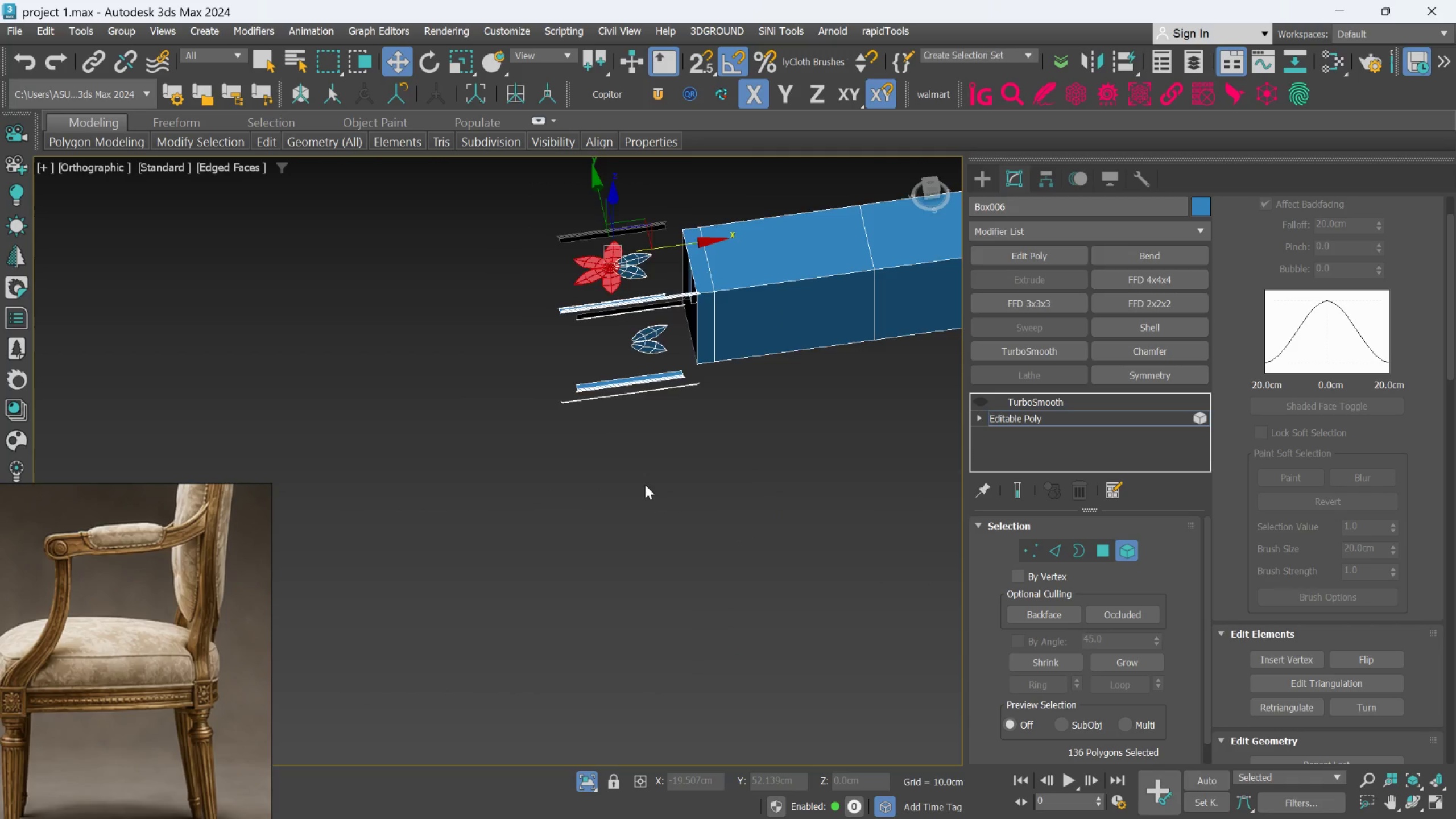 
scroll: coordinate [645, 485], scroll_direction: down, amount: 2.0
 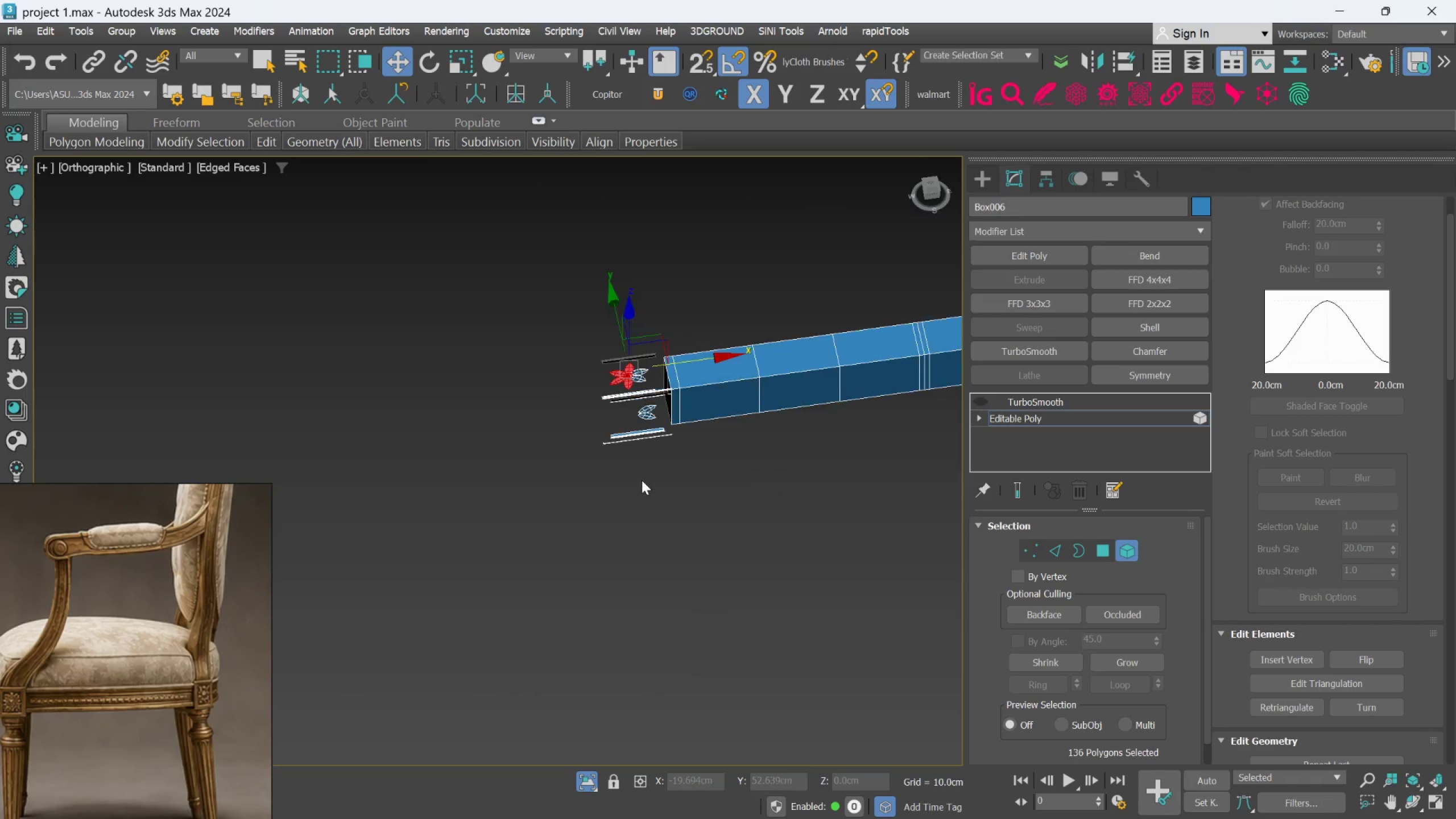 
hold_key(key=AltLeft, duration=0.62)
 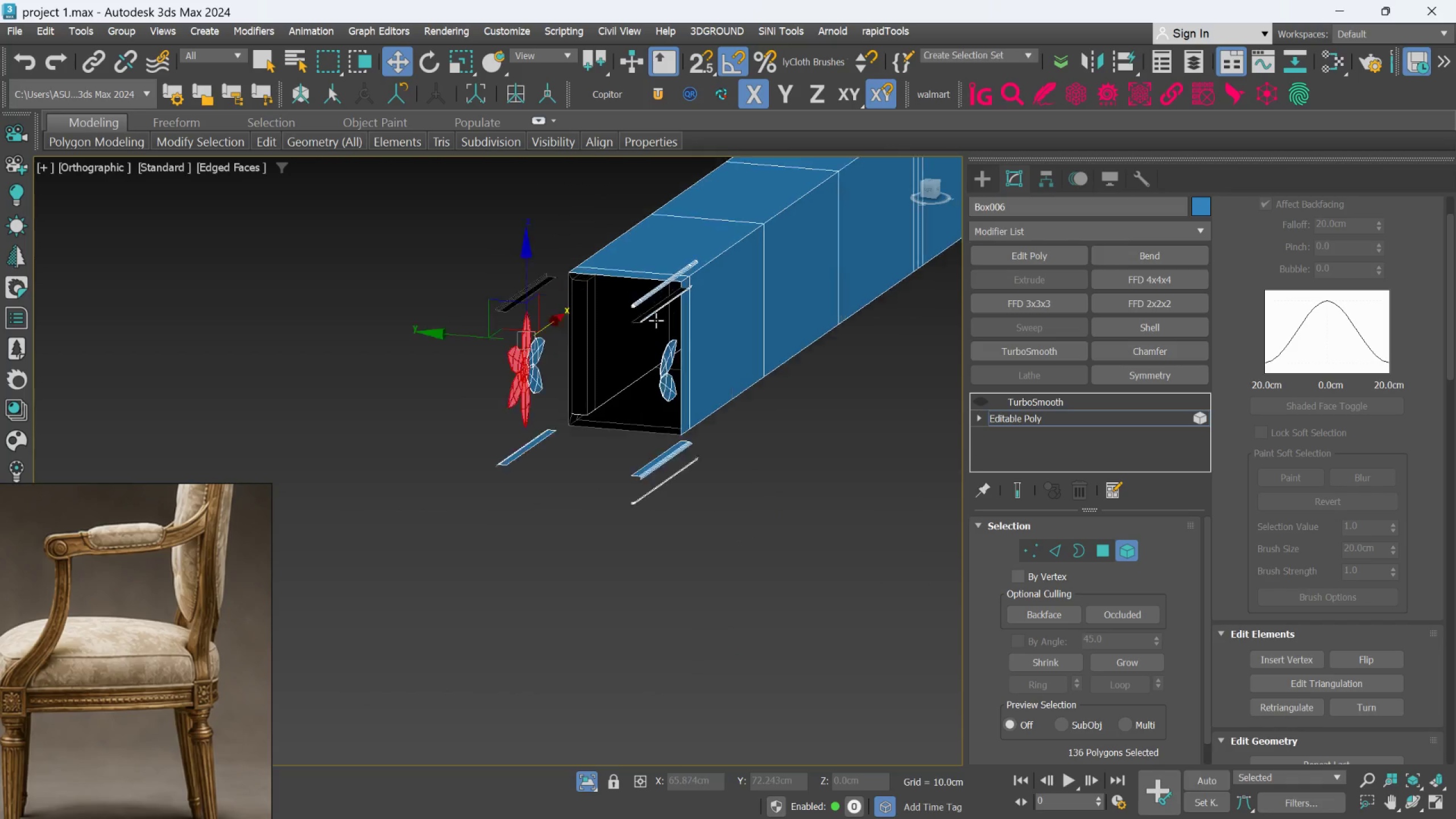 
hold_key(key=AltLeft, duration=7.47)
scroll: coordinate [656, 320], scroll_direction: up, amount: 4.0
 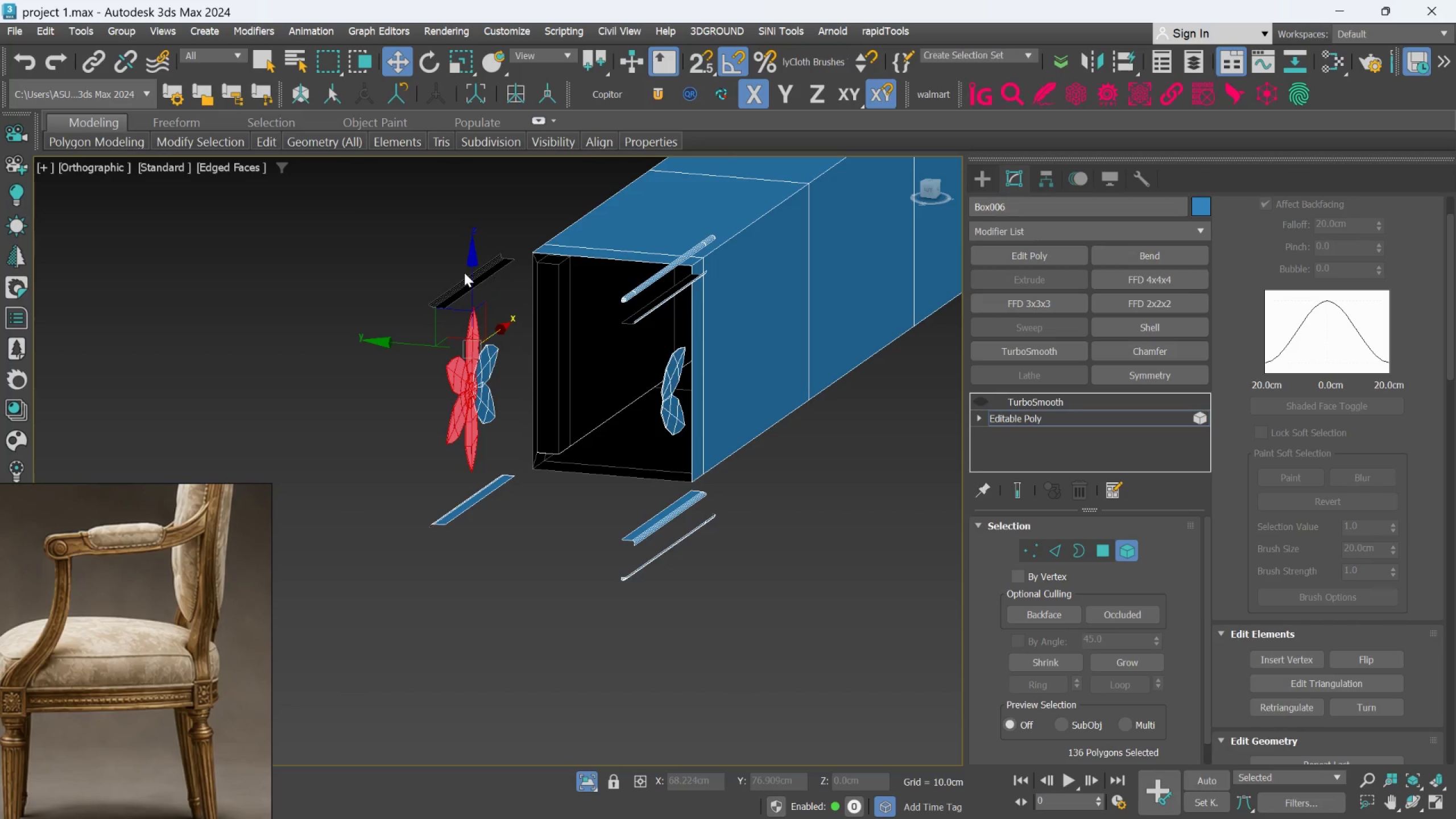 
left_click_drag(start_coordinate=[459, 268], to_coordinate=[511, 547])
 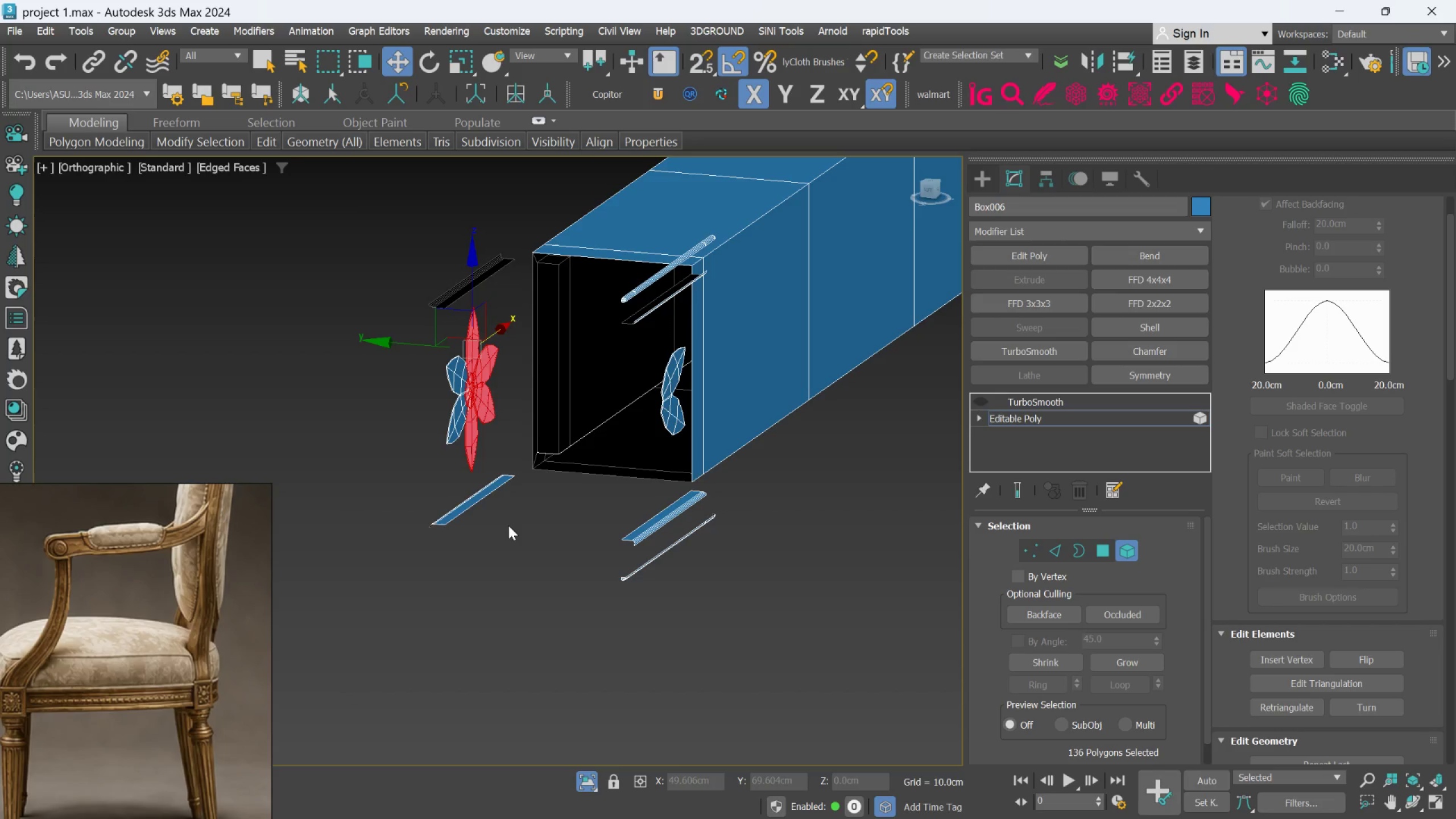 
key(Delete)
 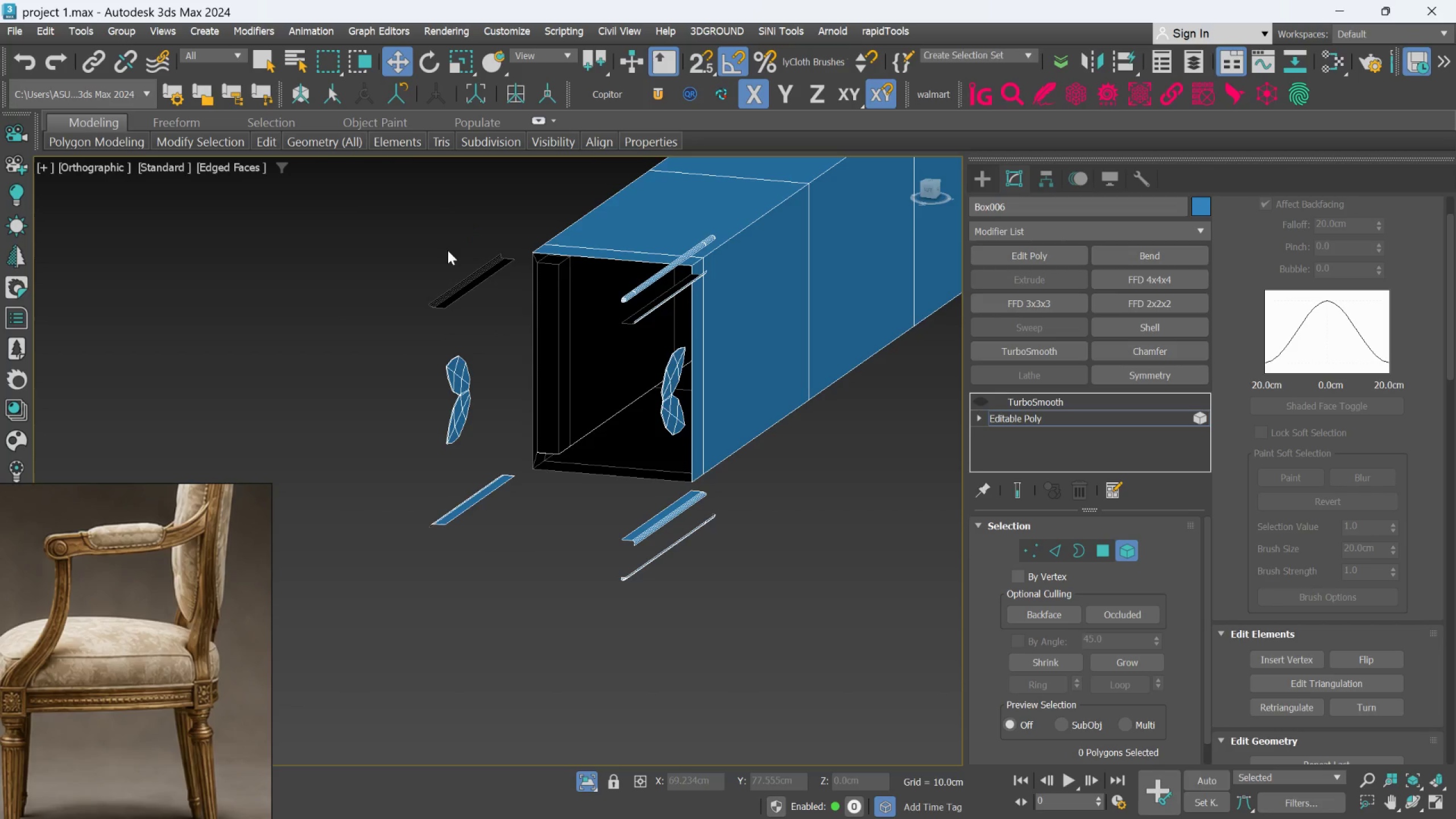 
left_click_drag(start_coordinate=[425, 205], to_coordinate=[502, 554])
 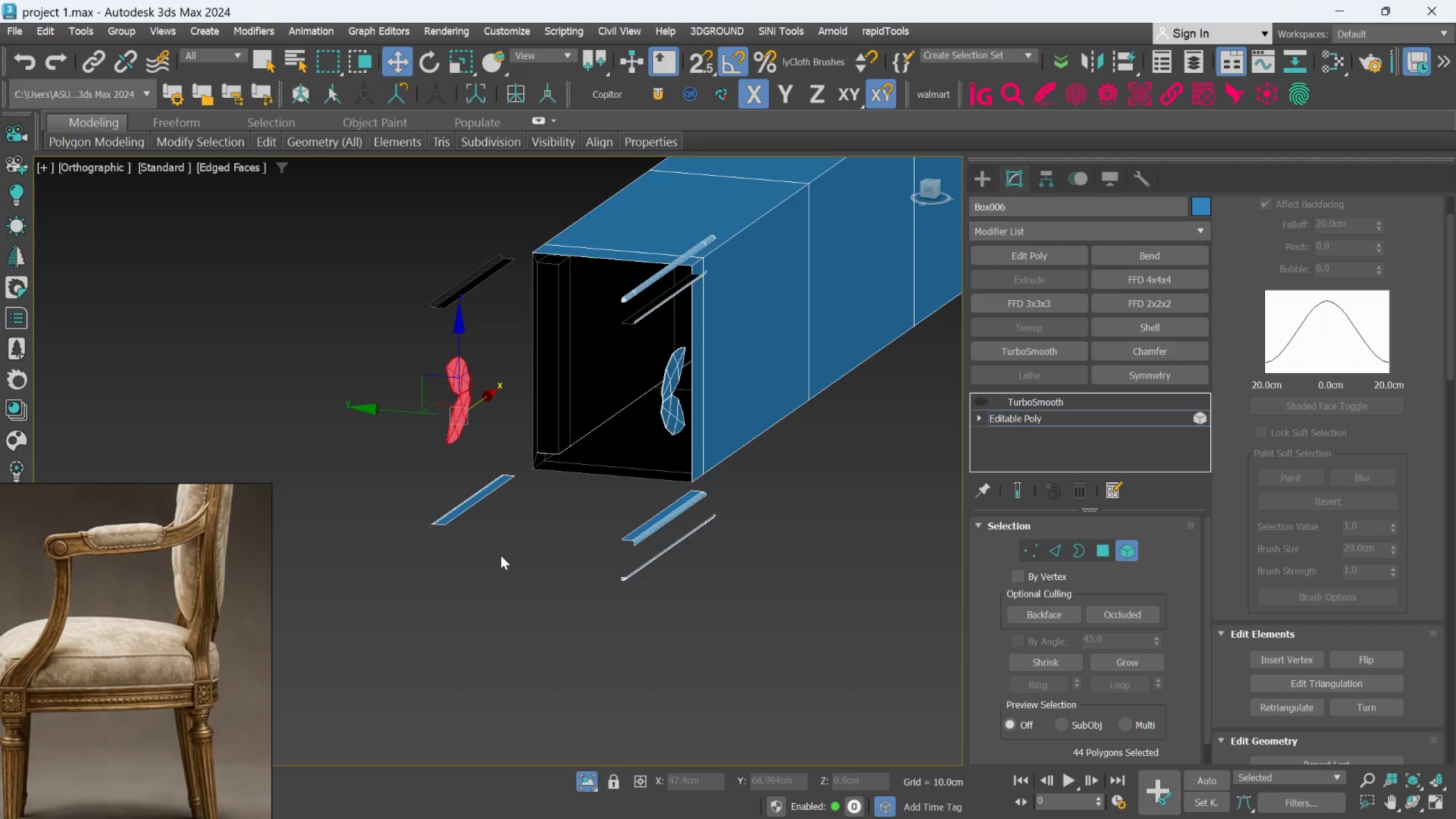 
key(Delete)
 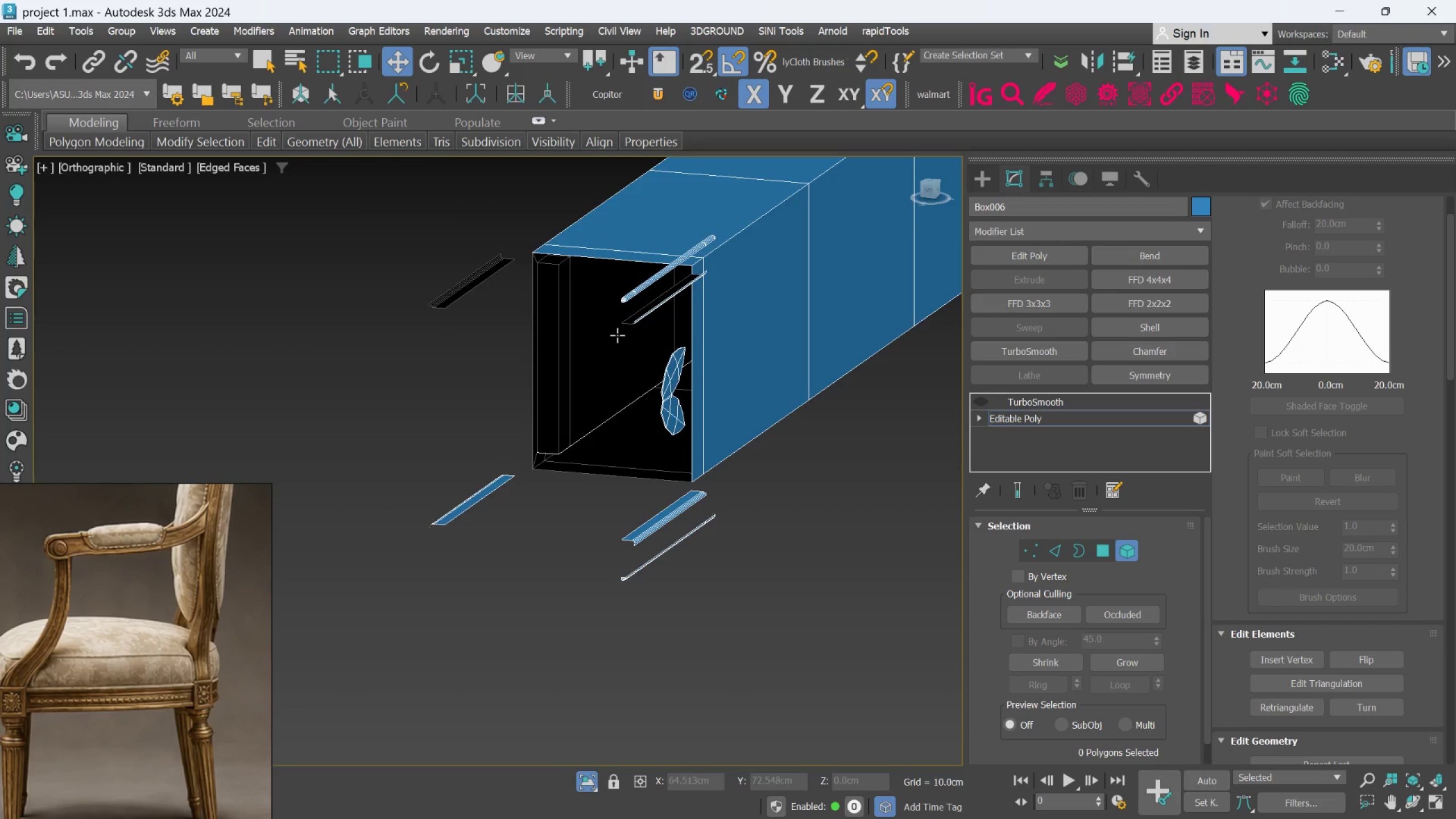 
scroll: coordinate [493, 498], scroll_direction: down, amount: 4.0
 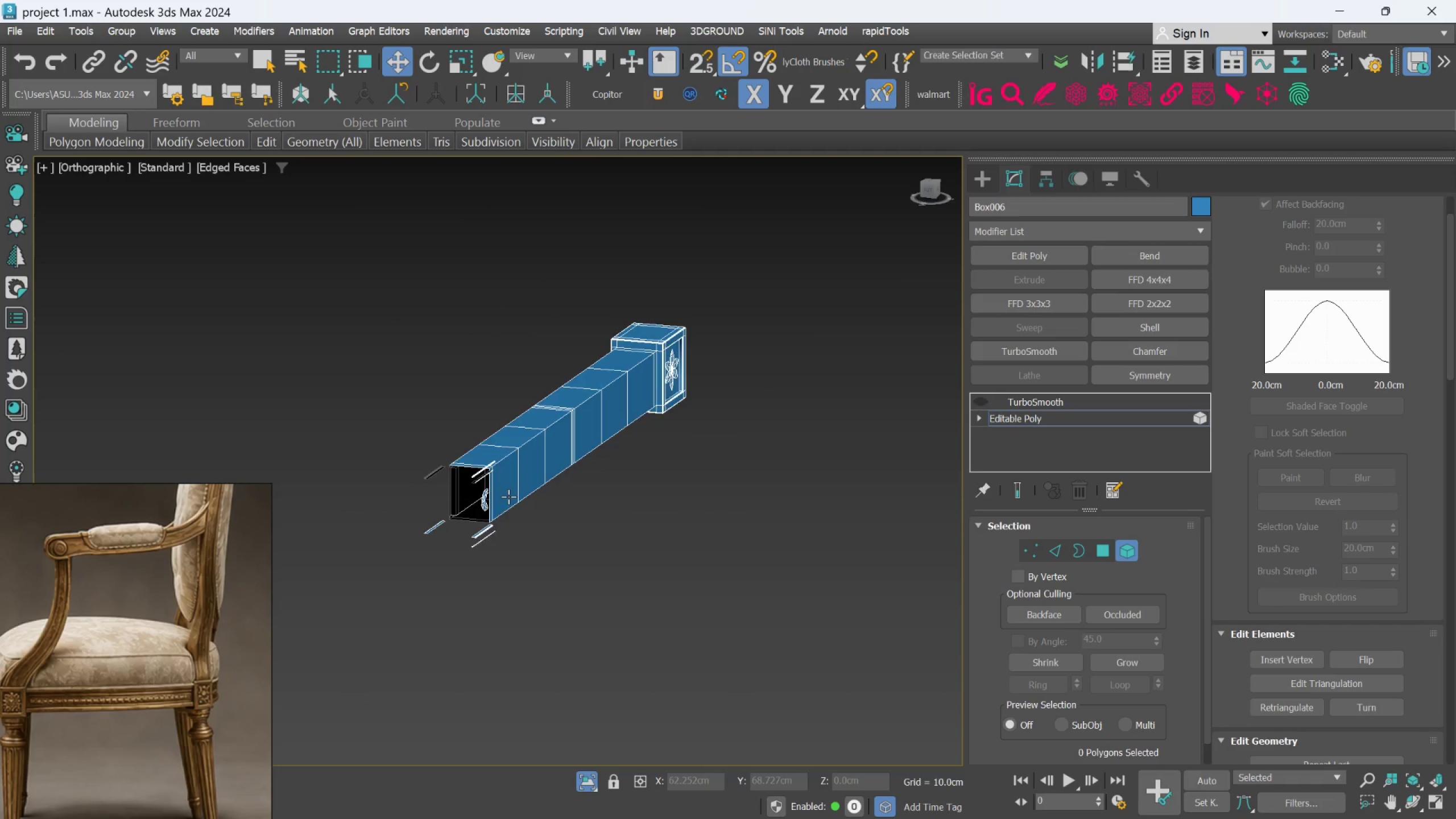 
hold_key(key=AltLeft, duration=0.31)
 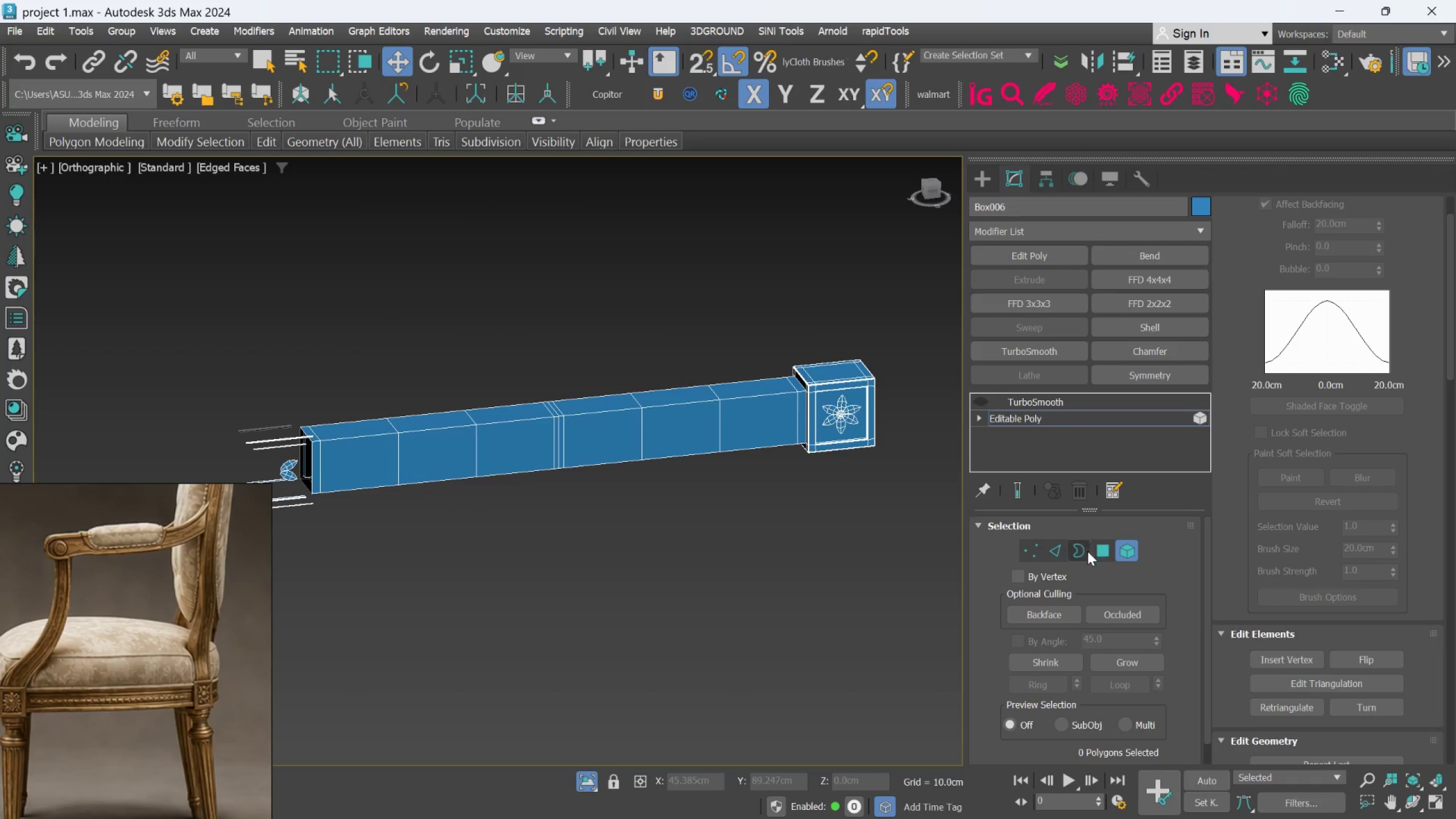 
left_click([1105, 552])
 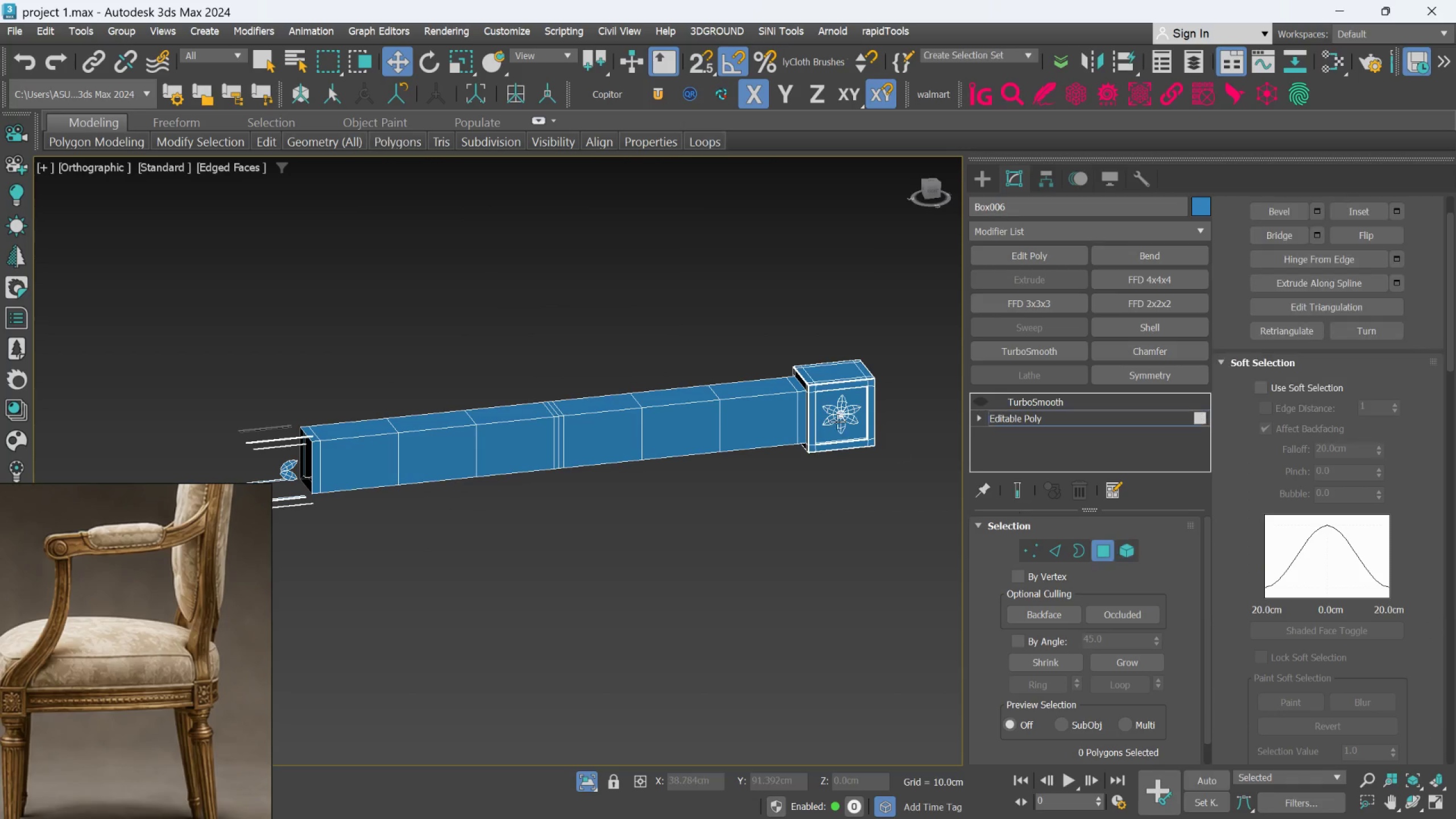 
scroll: coordinate [817, 418], scroll_direction: up, amount: 2.0
 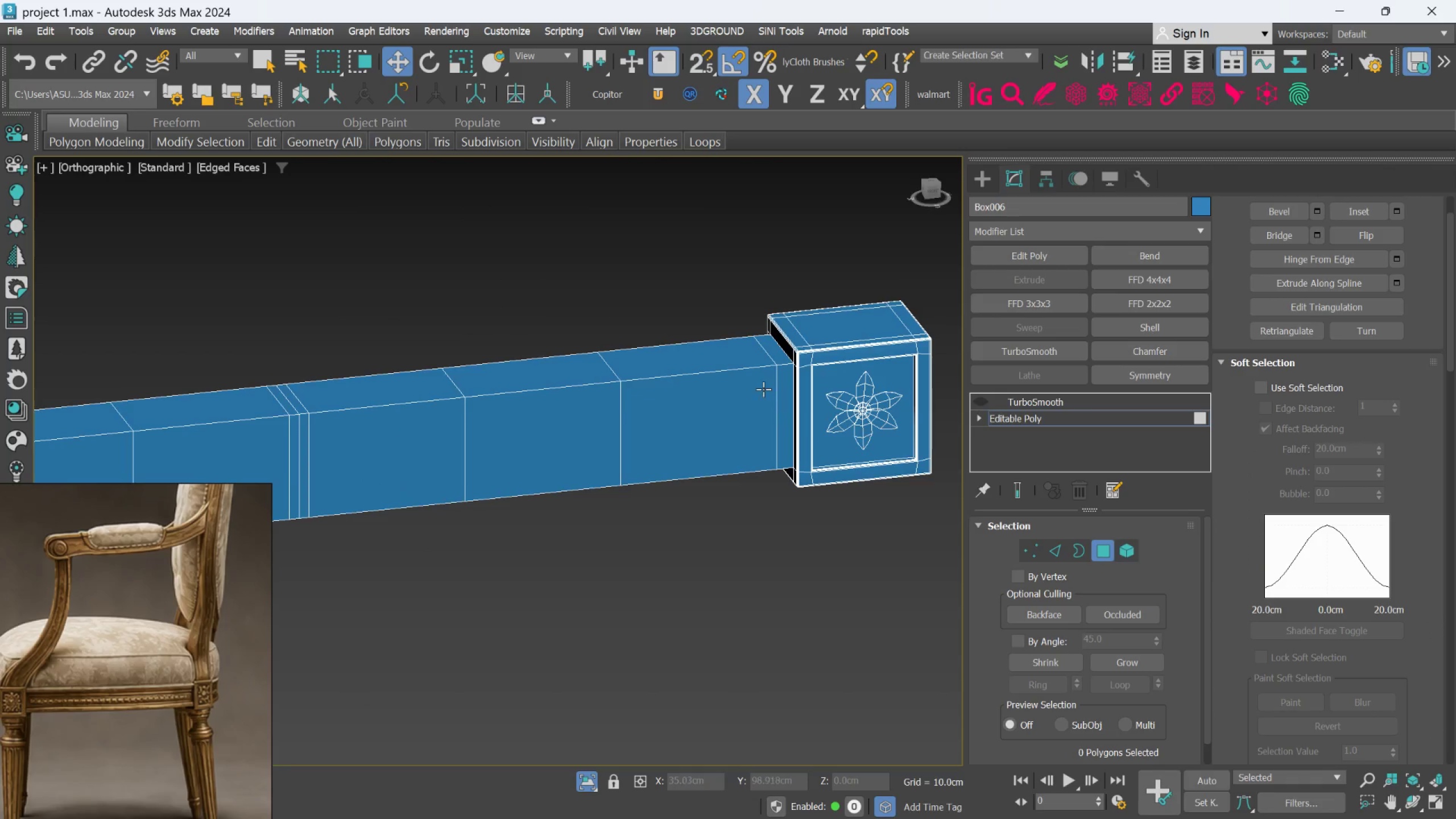 
hold_key(key=AltLeft, duration=0.33)
 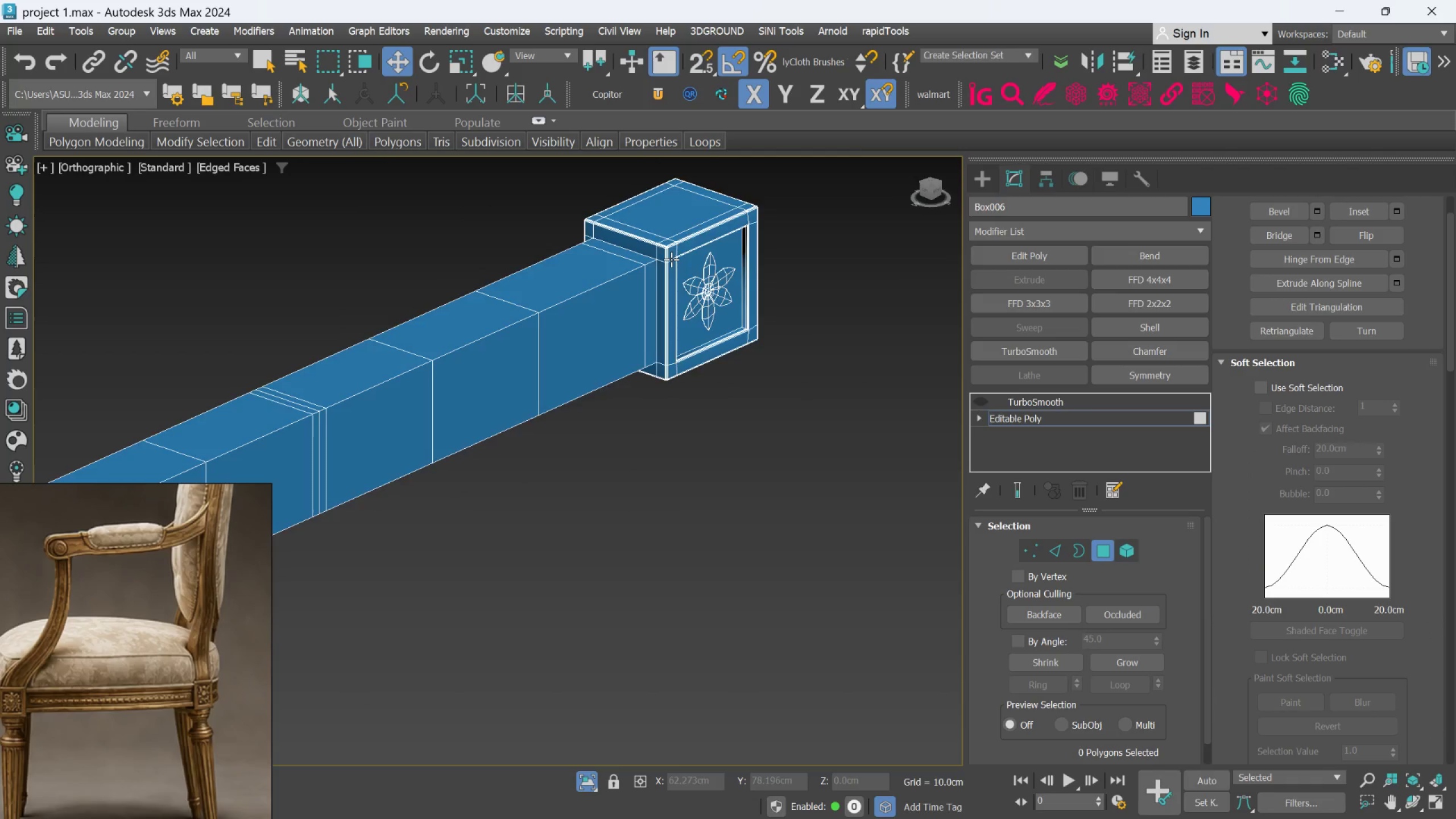 
scroll: coordinate [658, 257], scroll_direction: up, amount: 2.0
 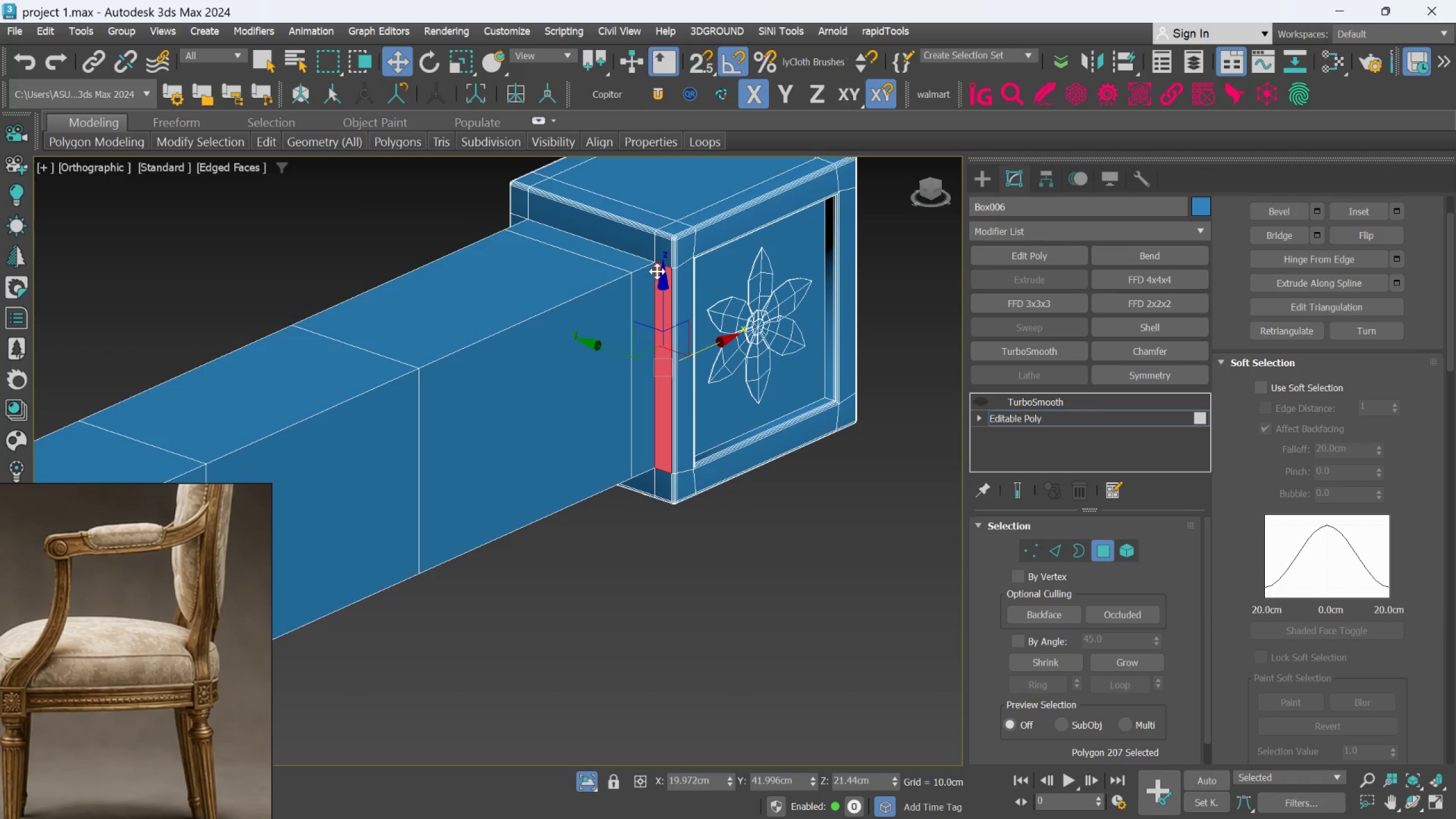 
hold_key(key=ControlLeft, duration=1.5)
double_click([635, 239])
 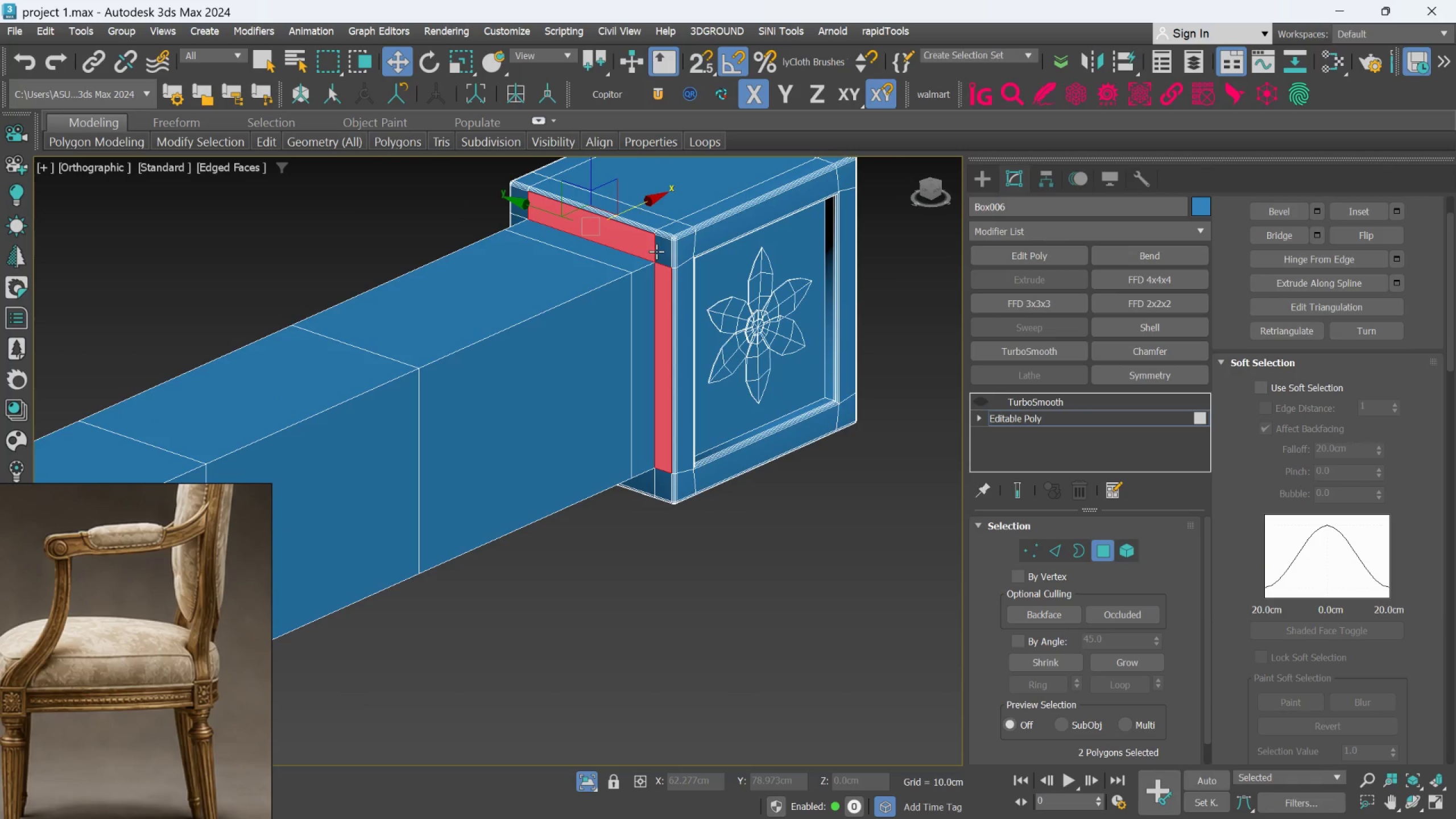 
triple_click([656, 251])
 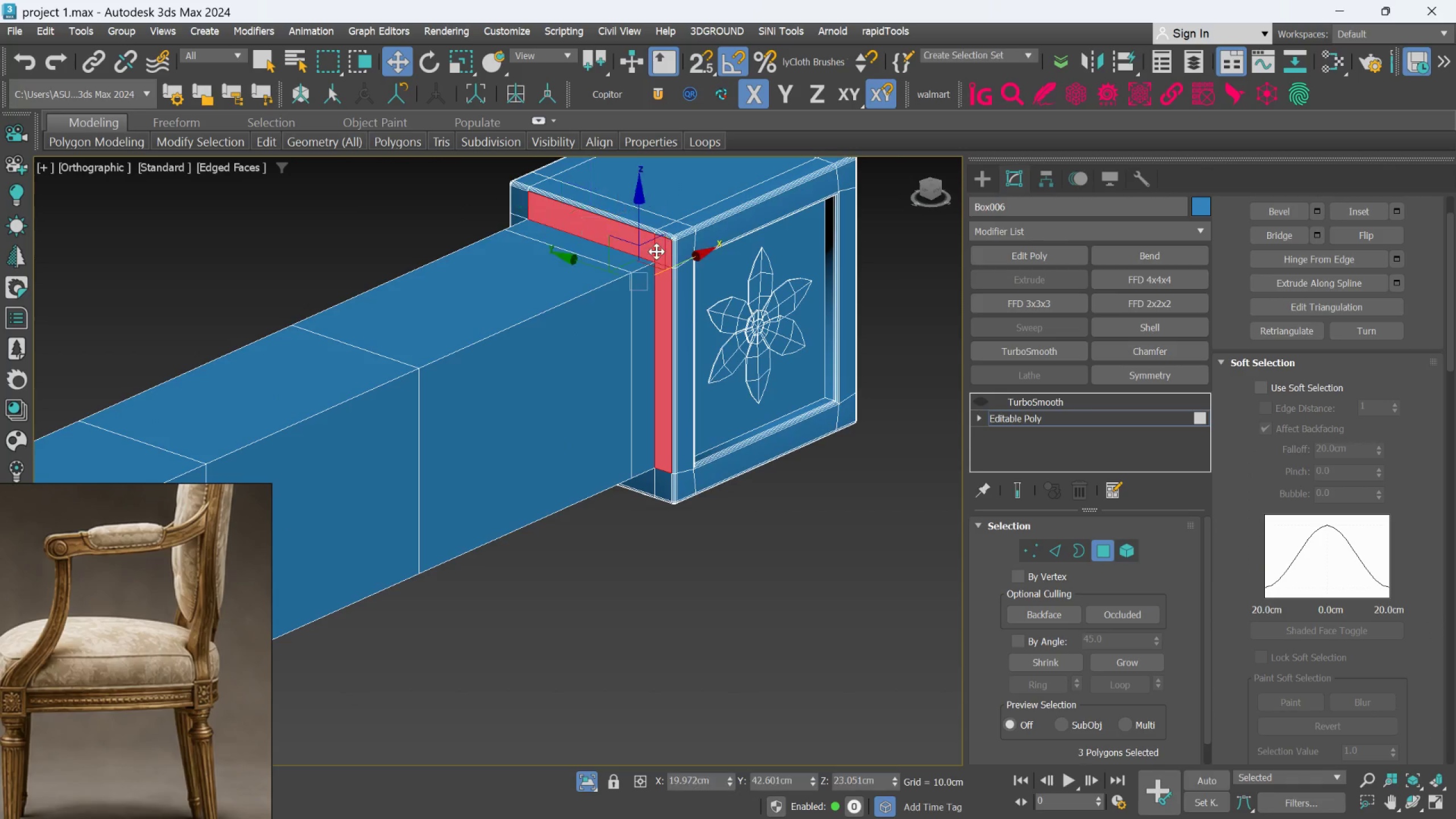 
triple_click([656, 251])
 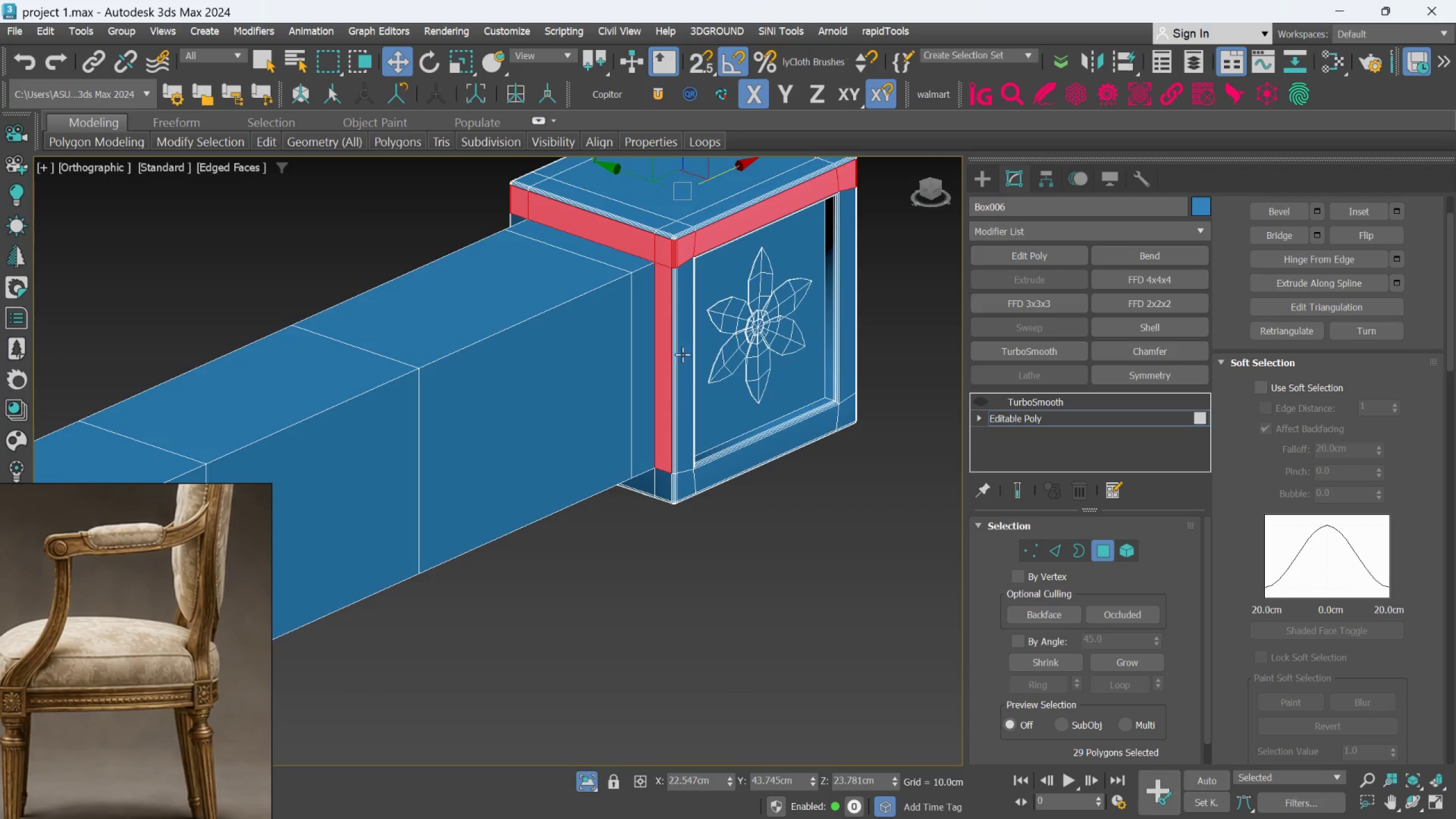 
hold_key(key=ControlLeft, duration=1.52)
left_click([664, 478])
 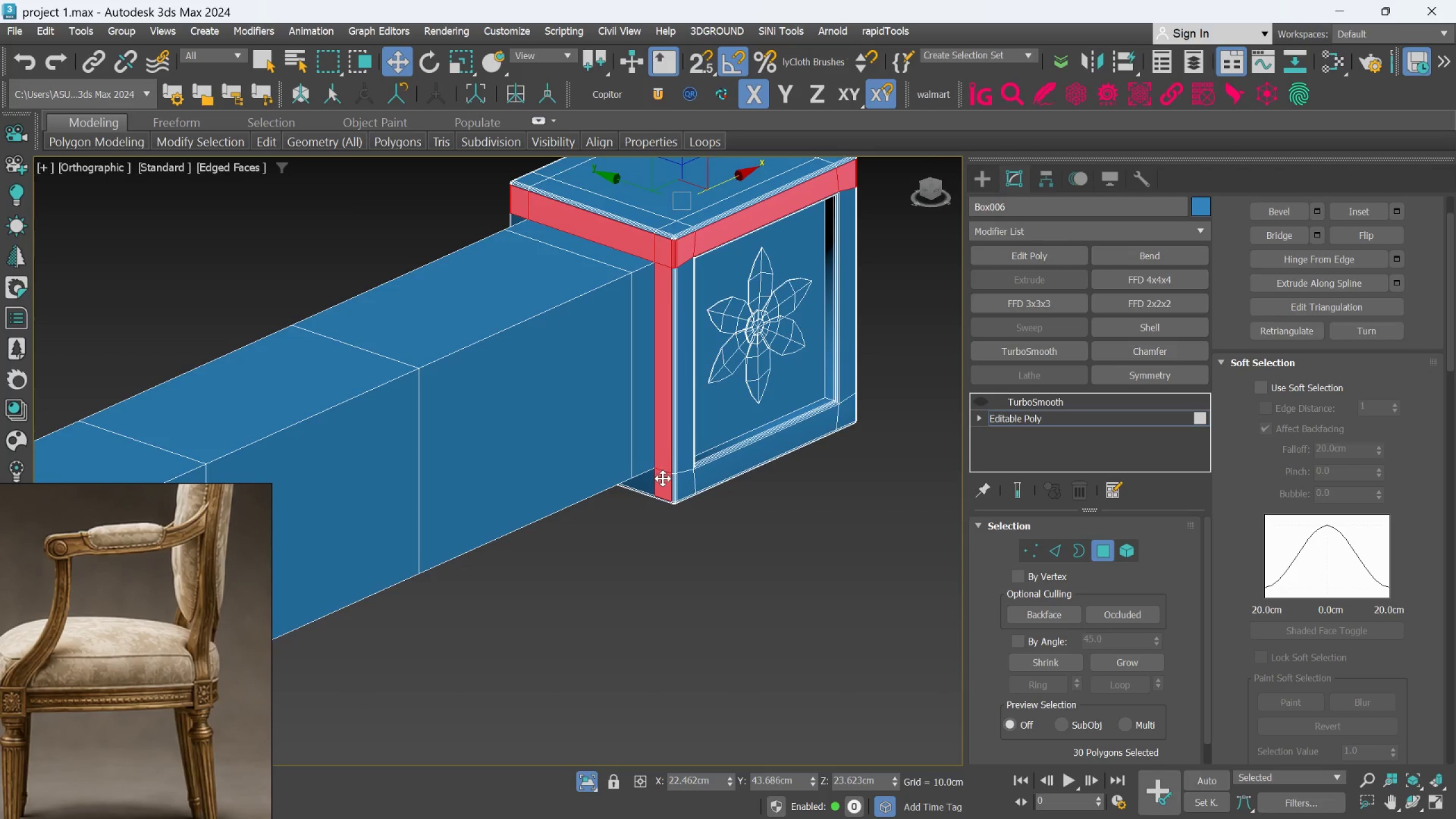 
double_click([663, 478])
 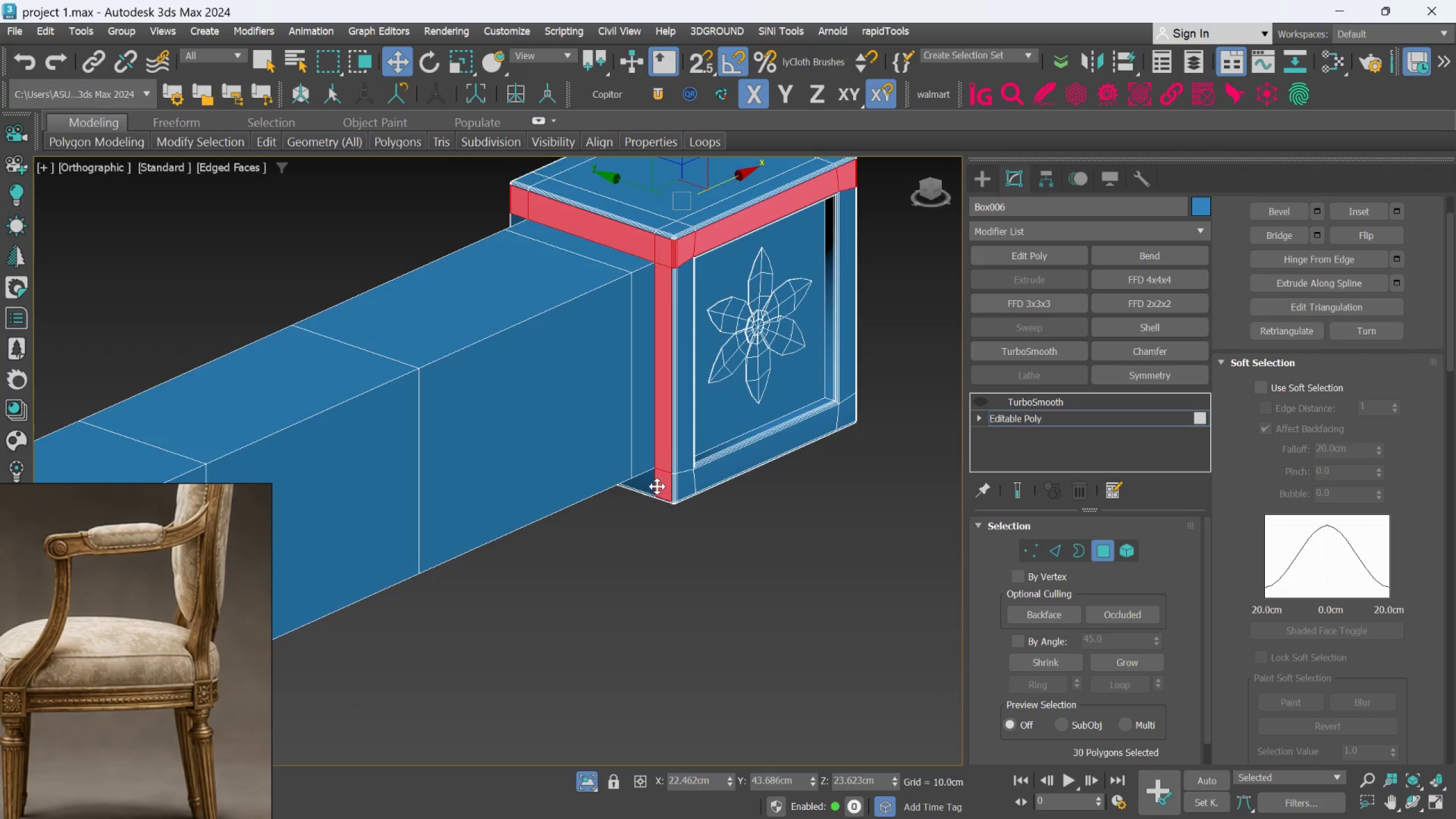 
triple_click([657, 486])
 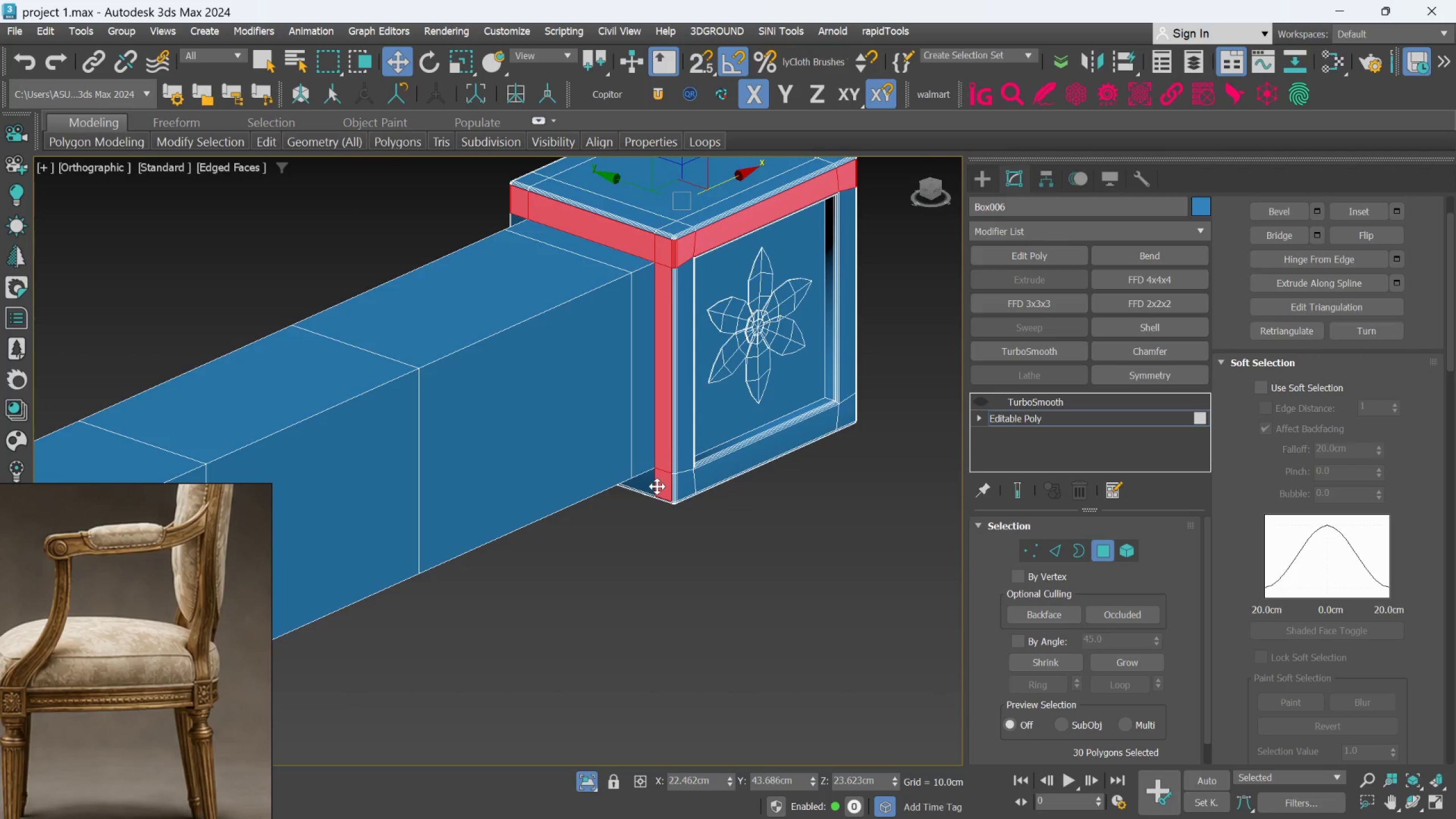 
triple_click([656, 487])
 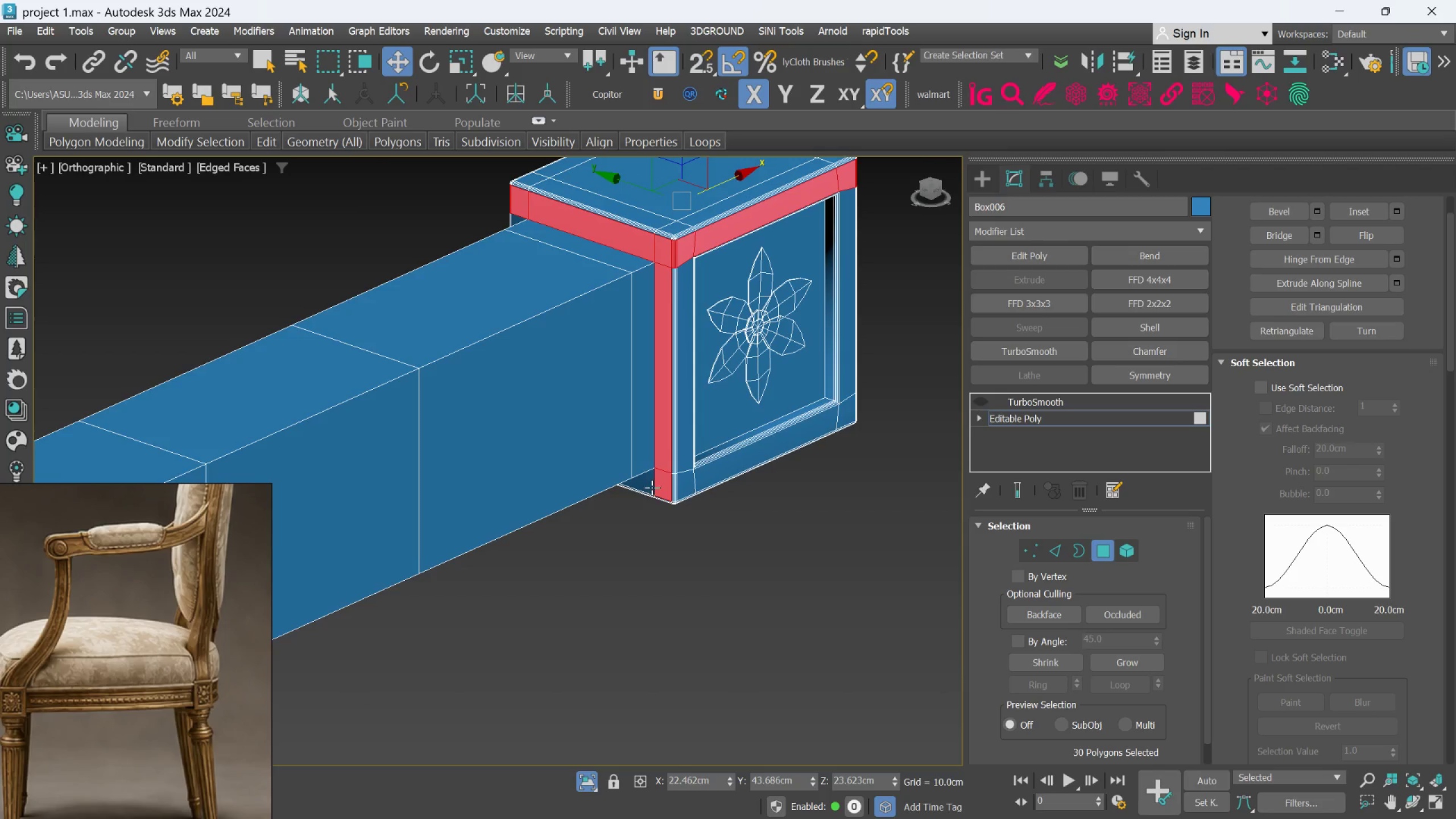 
triple_click([652, 487])
 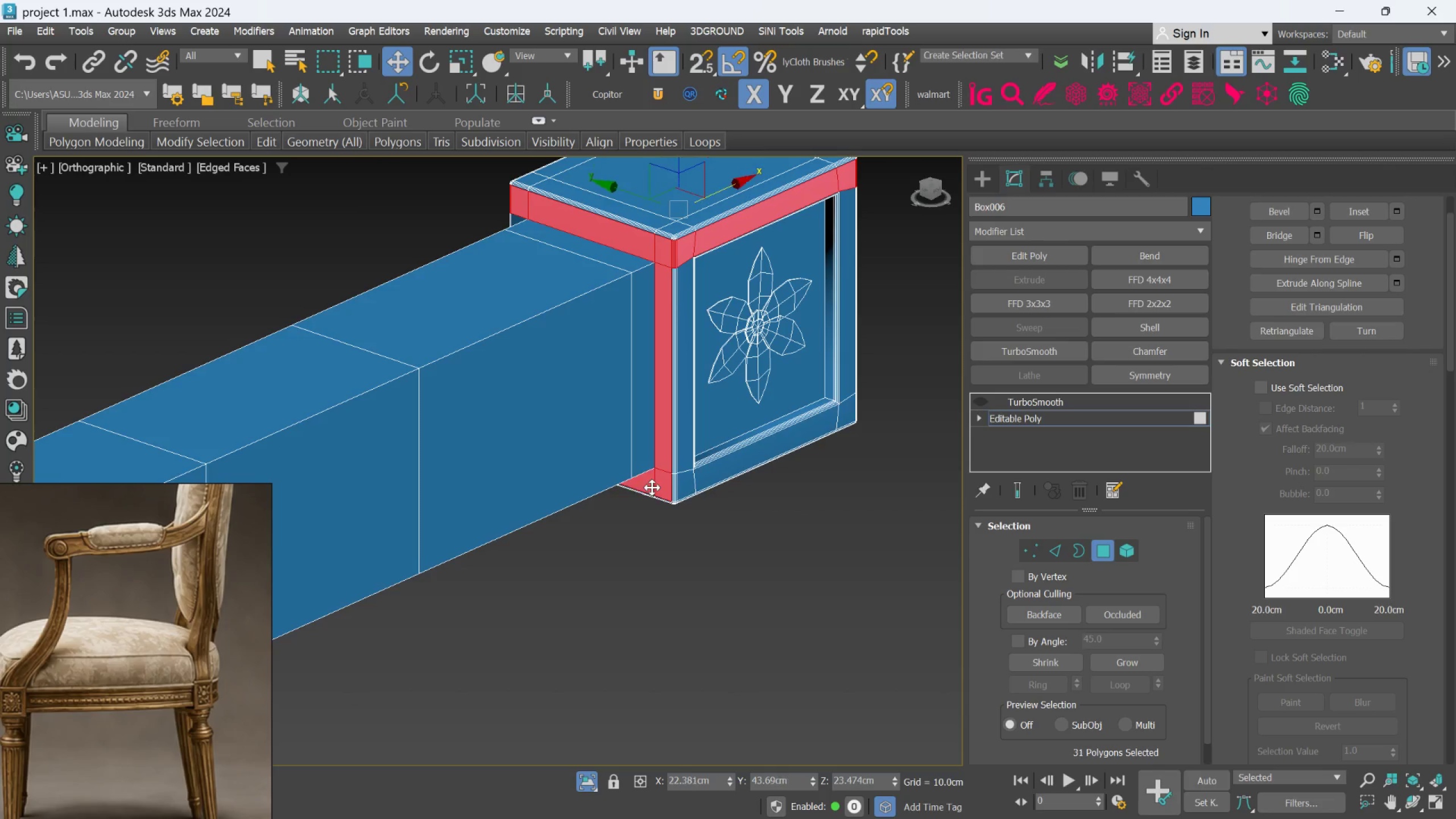 
hold_key(key=ControlLeft, duration=0.58)
triple_click([652, 487])
 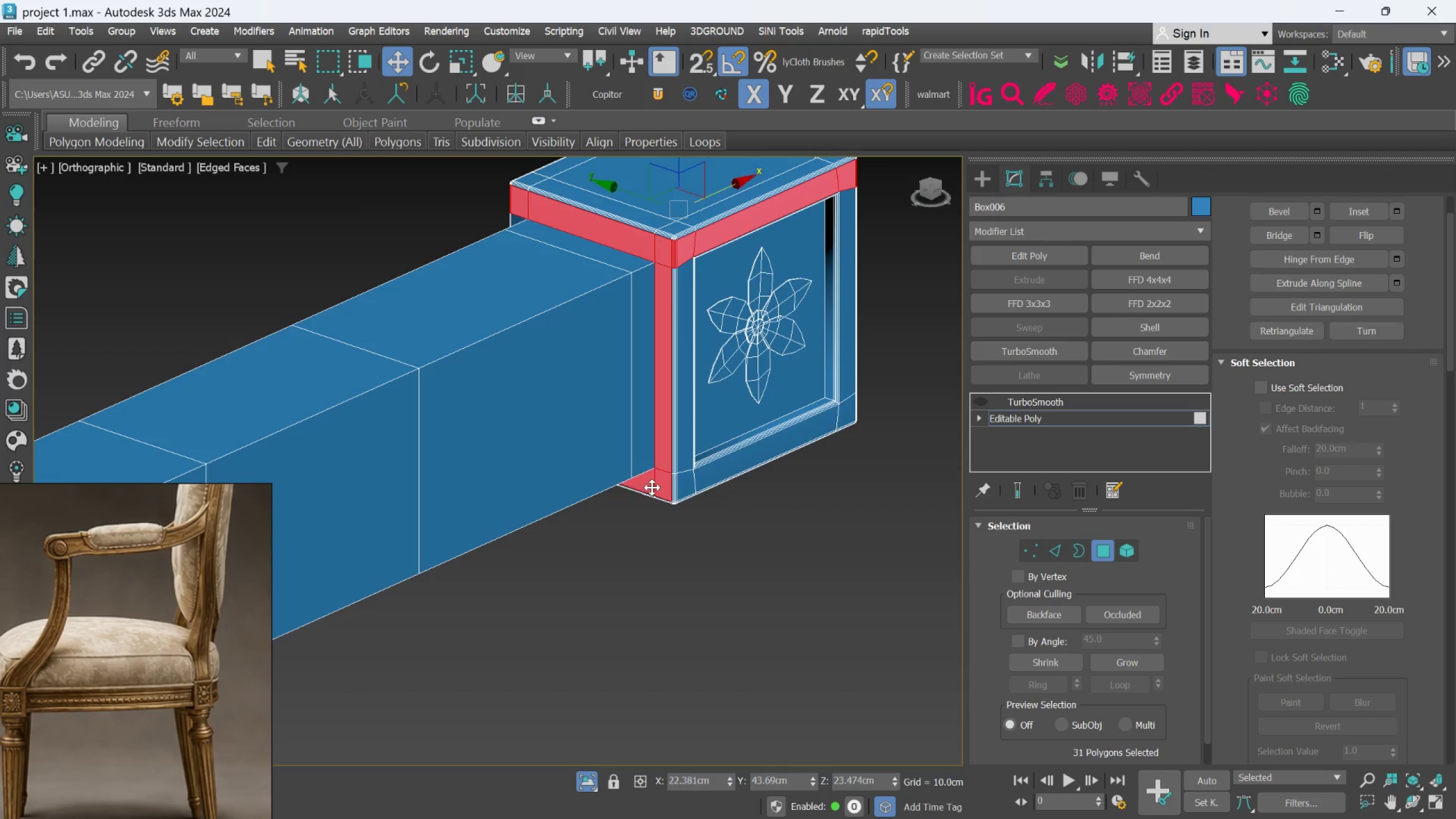 
scroll: coordinate [690, 484], scroll_direction: down, amount: 2.0
 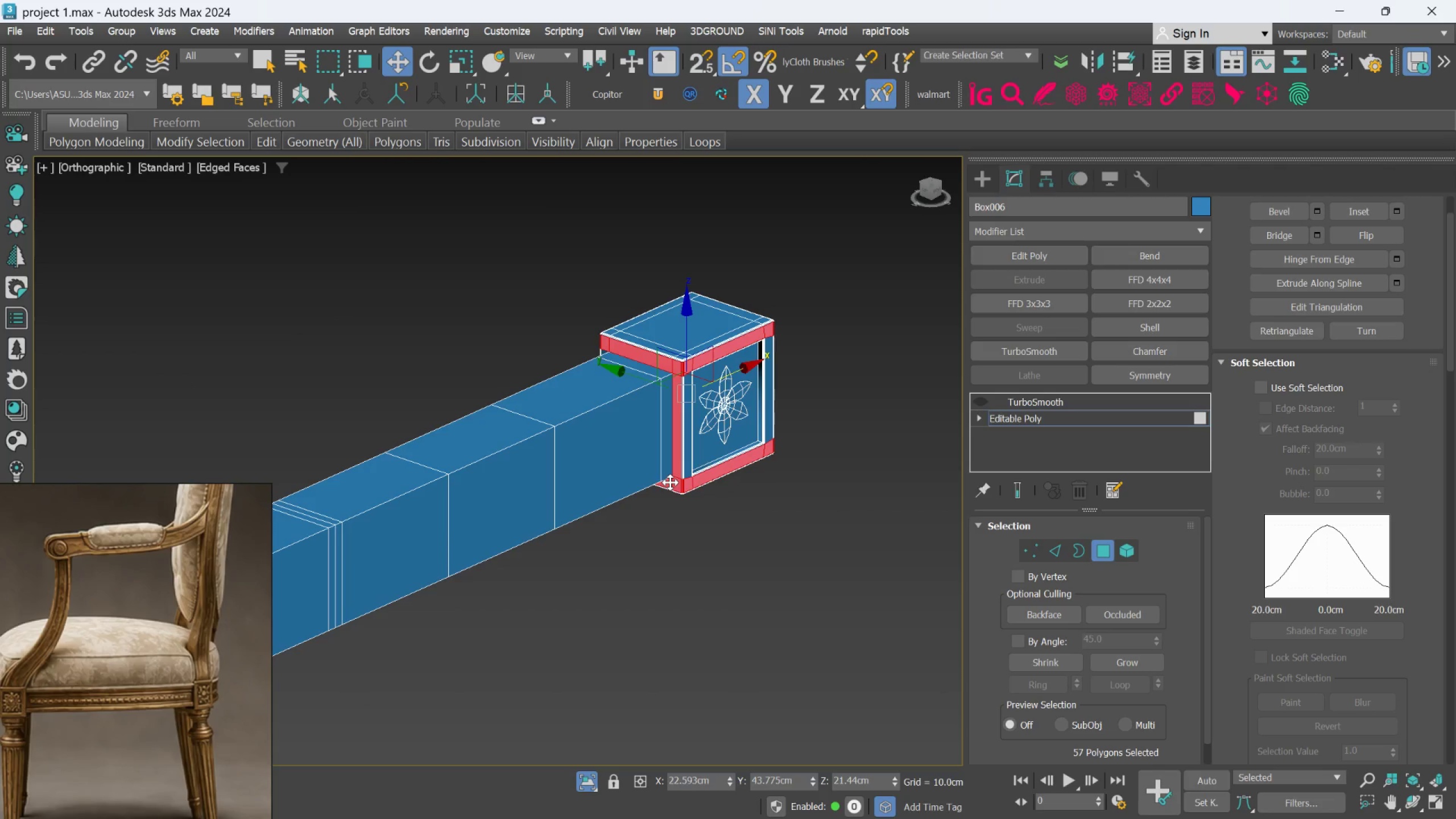 
hold_key(key=AltLeft, duration=0.72)
 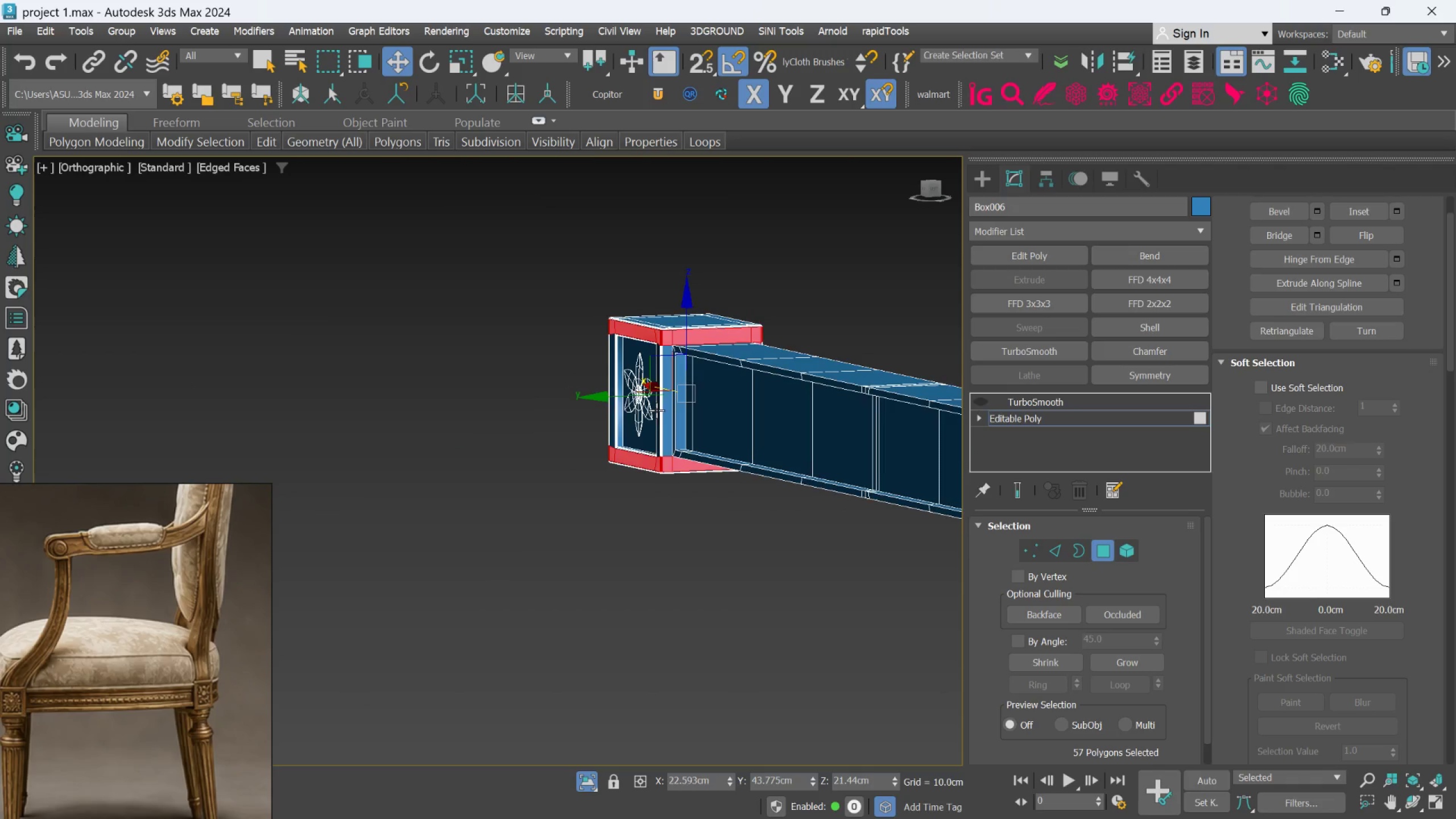 
scroll: coordinate [656, 410], scroll_direction: up, amount: 1.0
 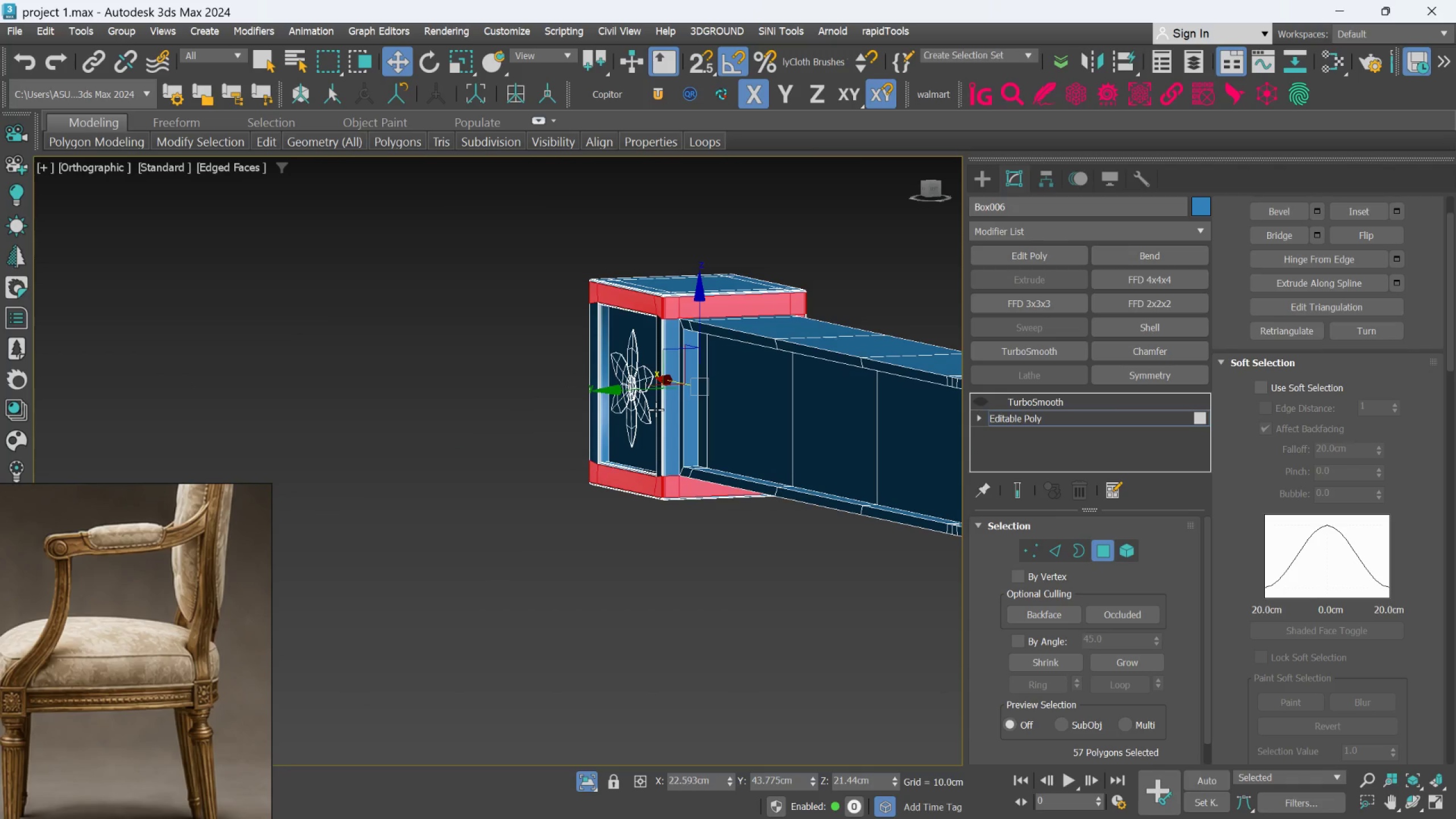 
hold_key(key=ControlLeft, duration=1.06)
left_click([665, 404])
 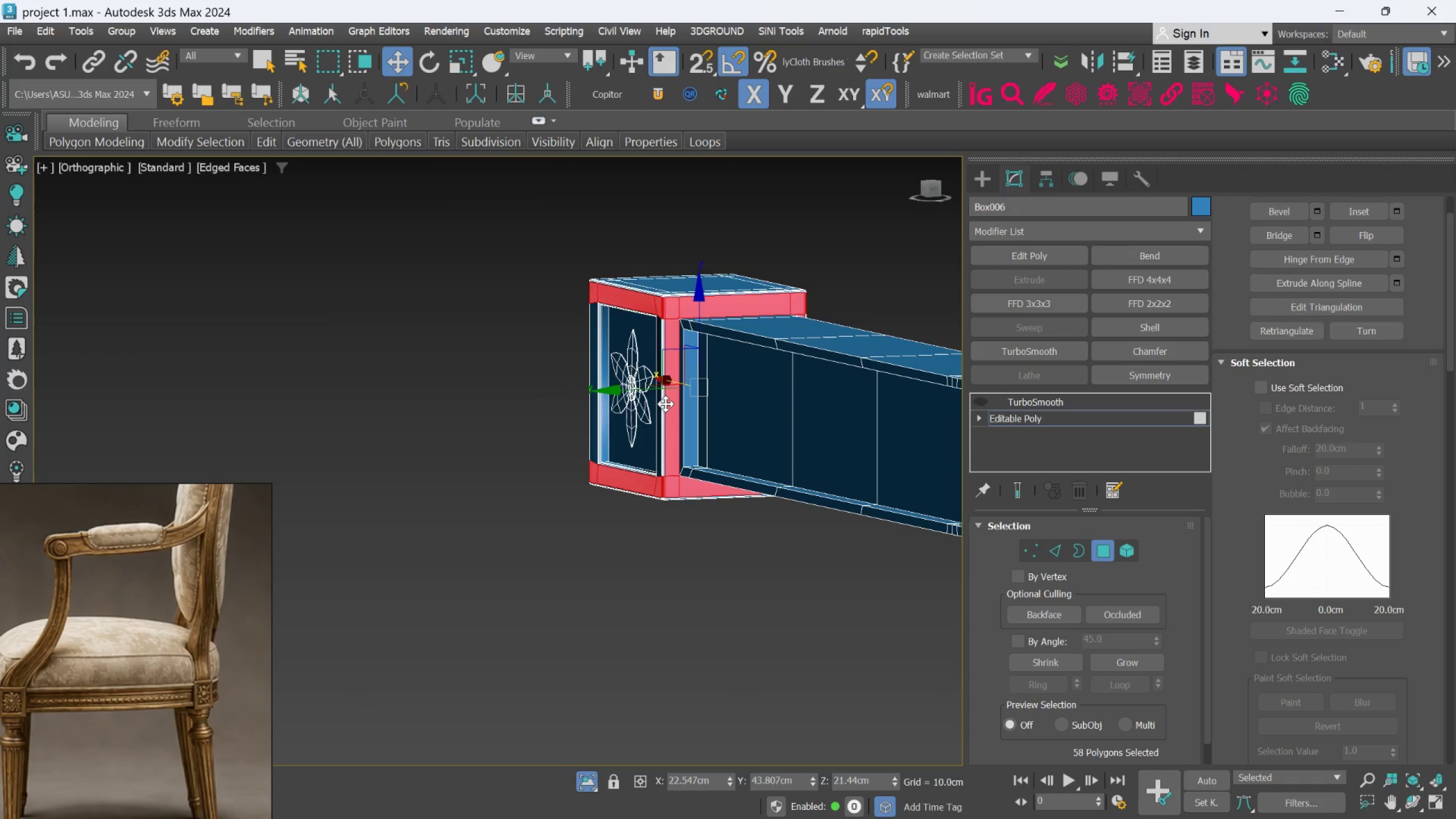 
double_click([665, 404])
 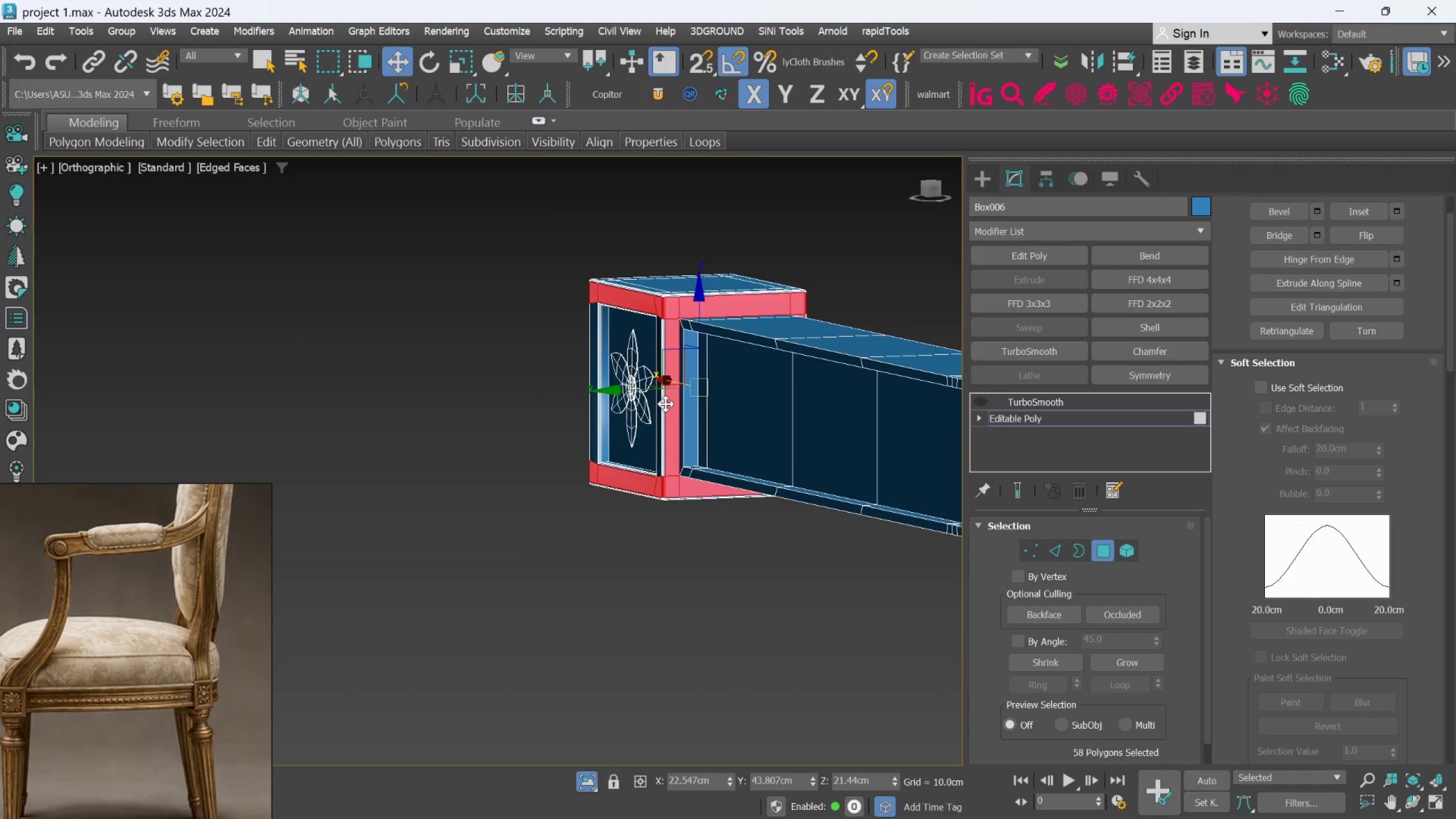 
key(Delete)
 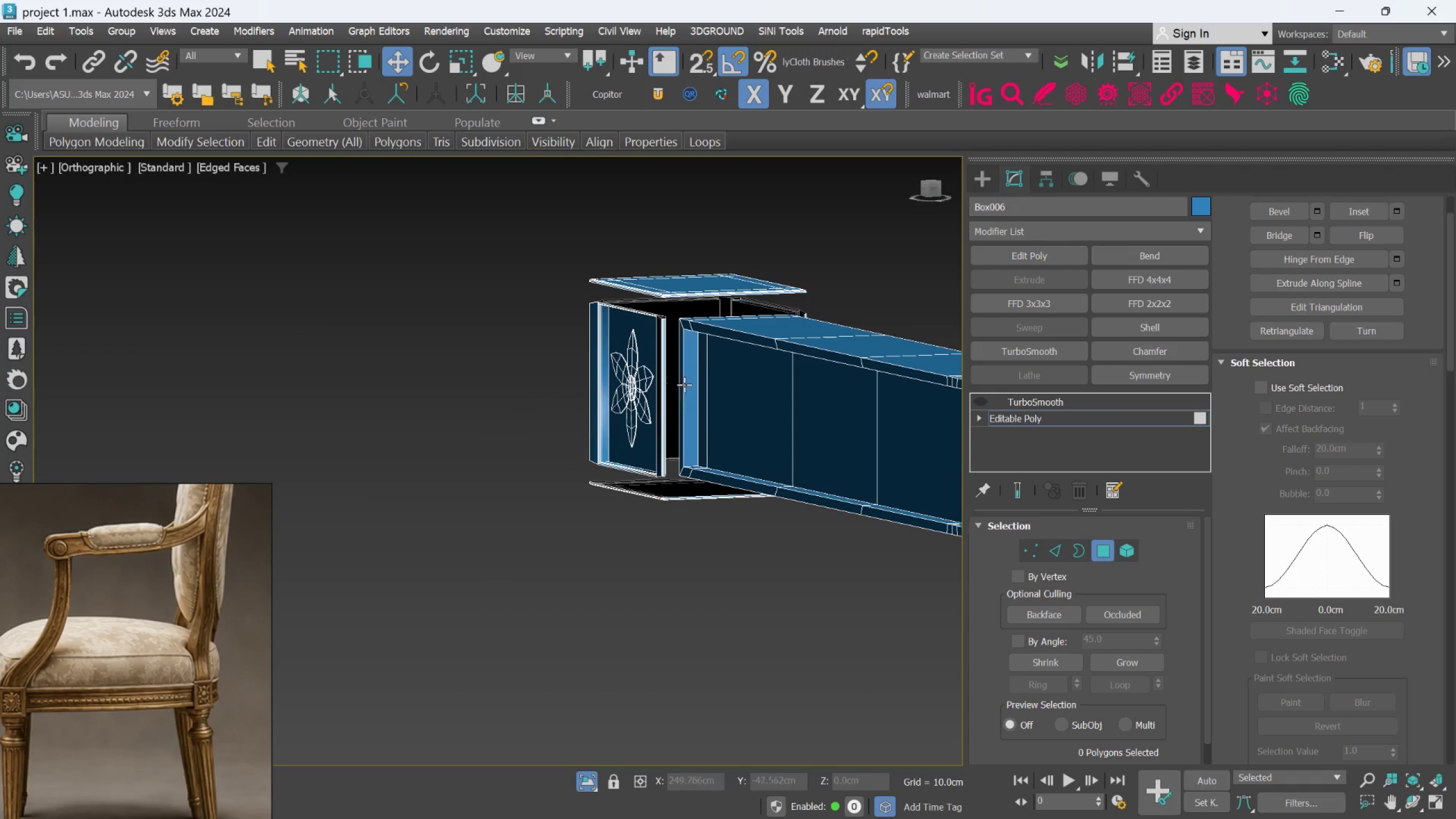 
scroll: coordinate [673, 367], scroll_direction: none, amount: 0.0
 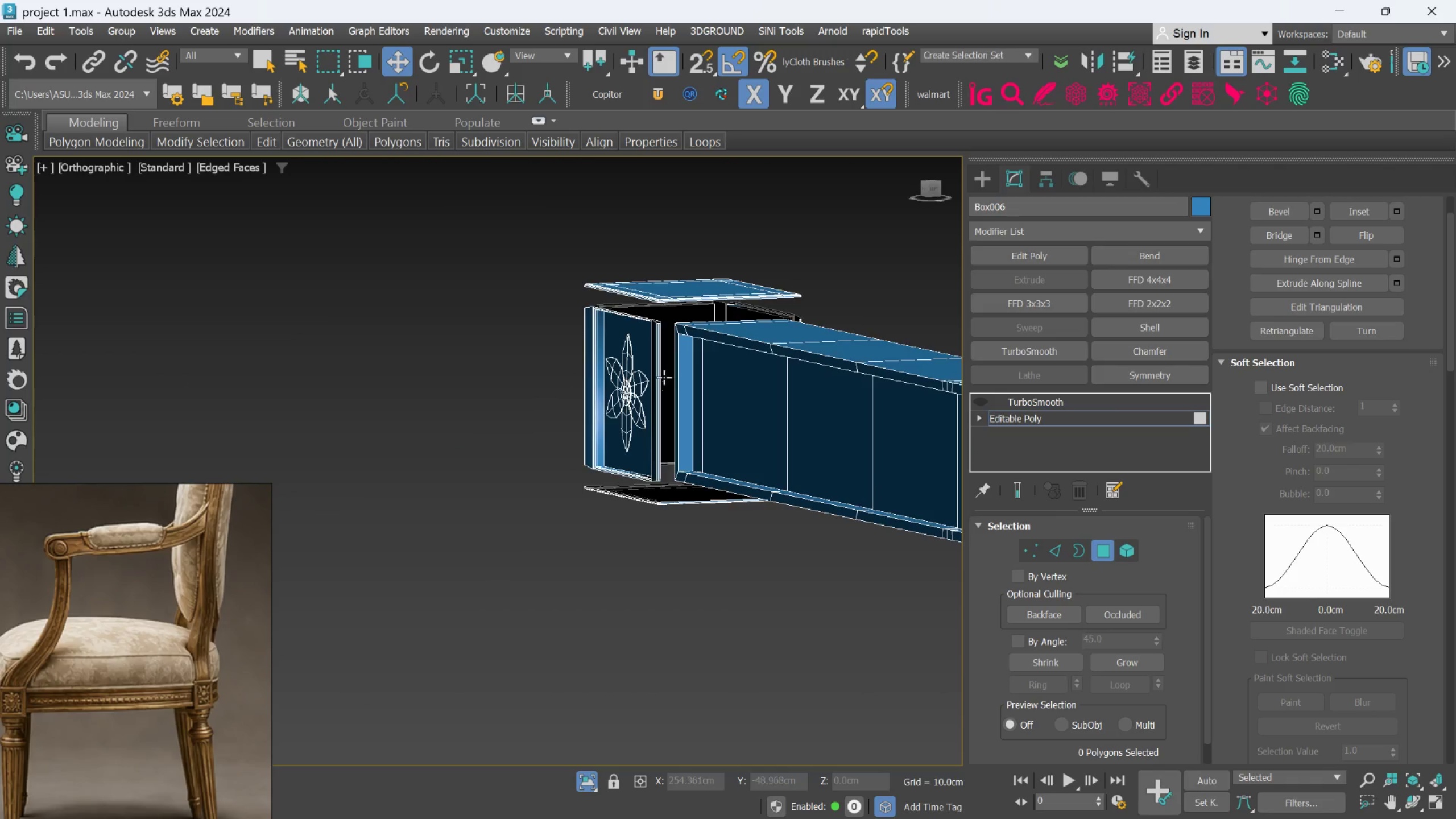 
hold_key(key=AltLeft, duration=0.5)
 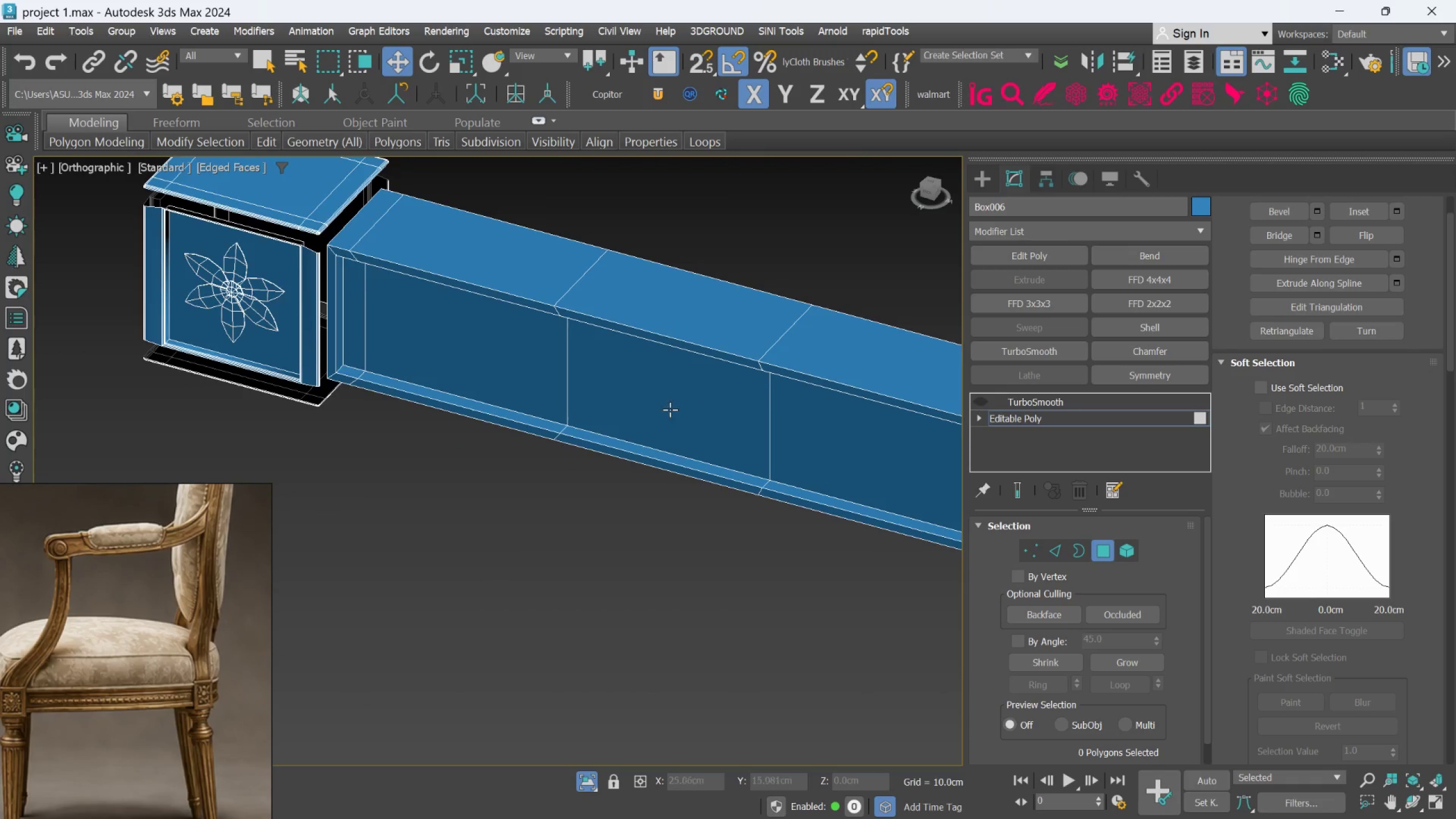 
scroll: coordinate [668, 410], scroll_direction: down, amount: 3.0
 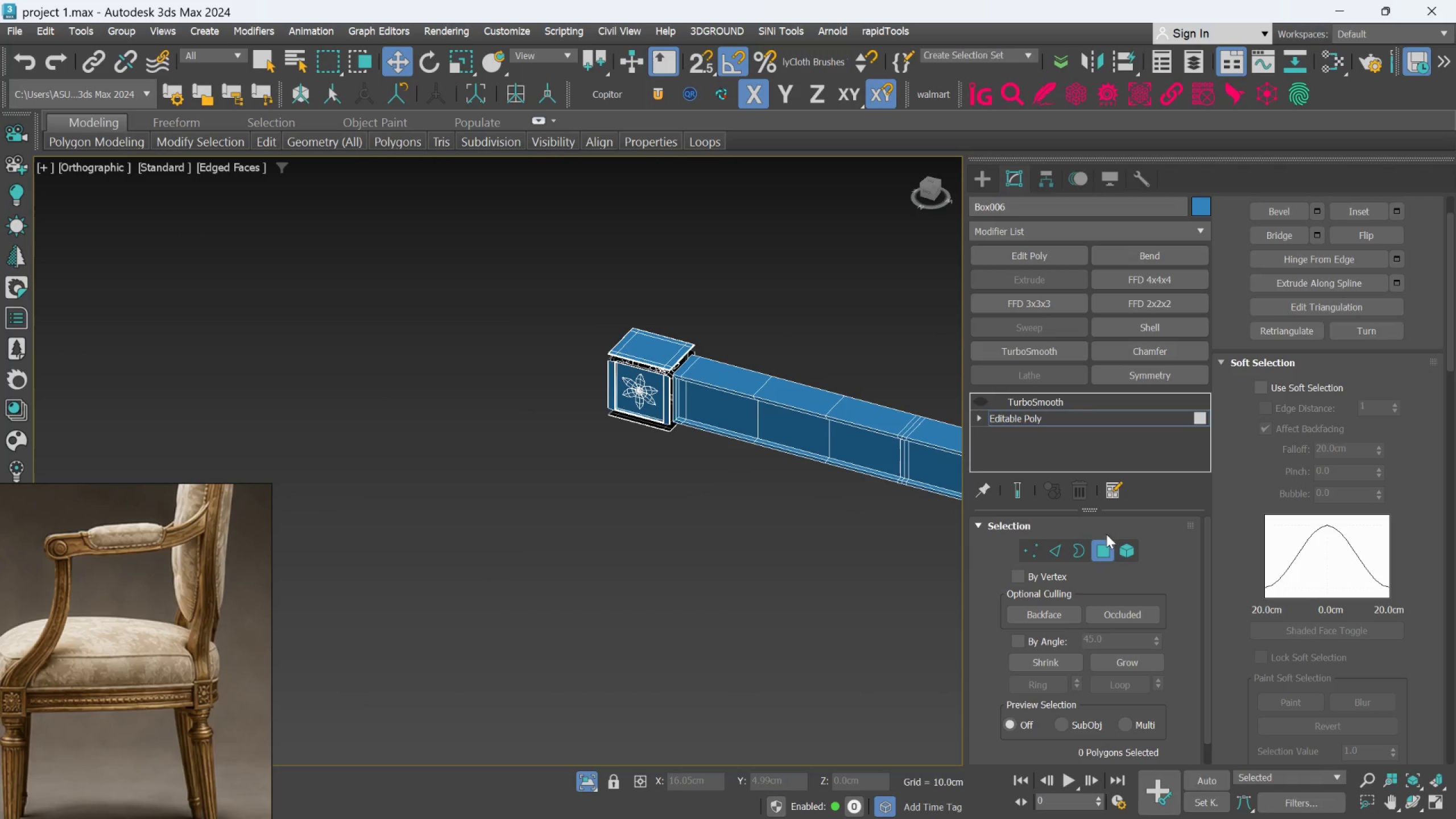 
left_click([1127, 548])
 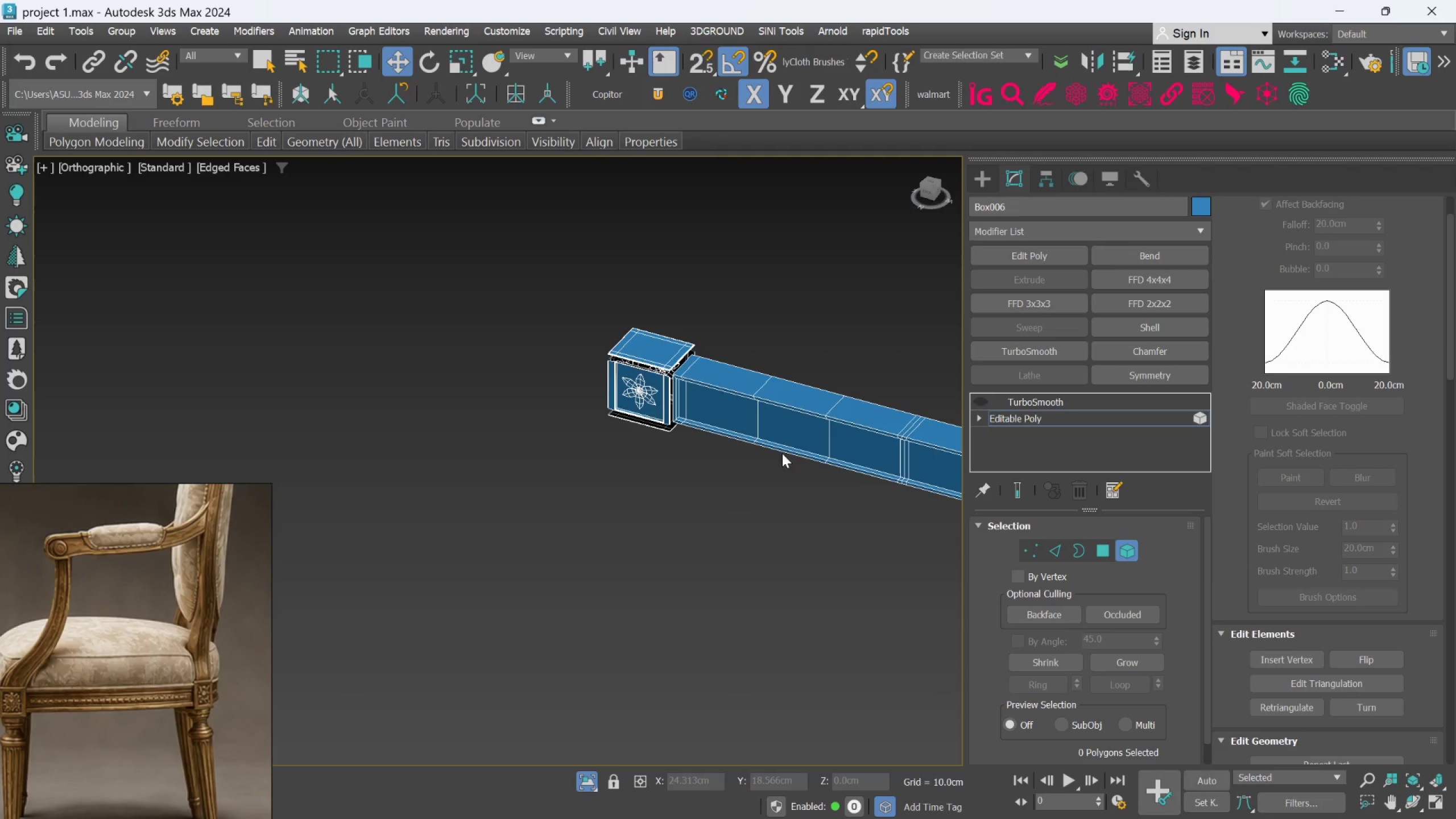 
scroll: coordinate [658, 370], scroll_direction: up, amount: 2.0
 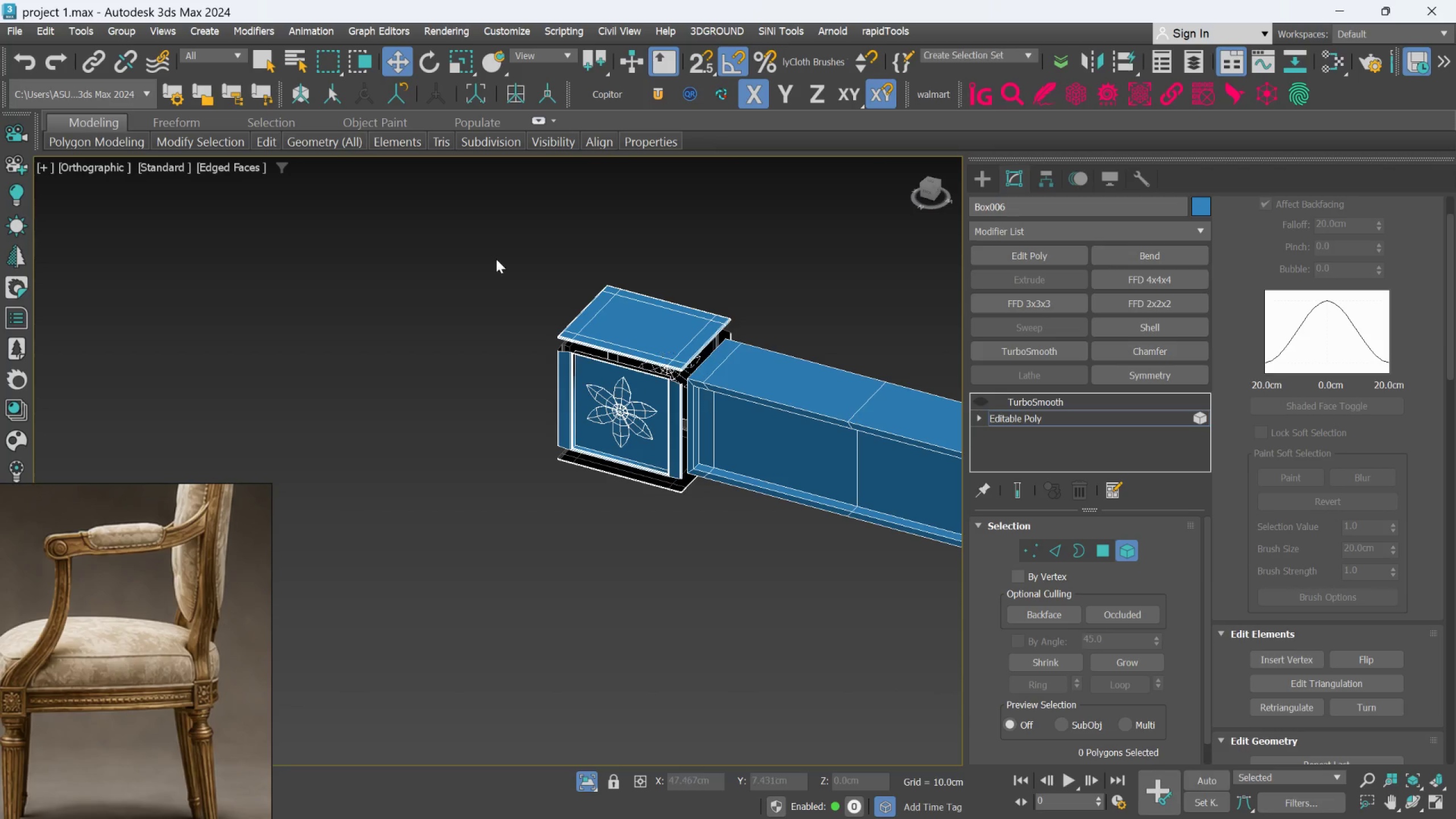 
left_click_drag(start_coordinate=[488, 266], to_coordinate=[638, 524])
 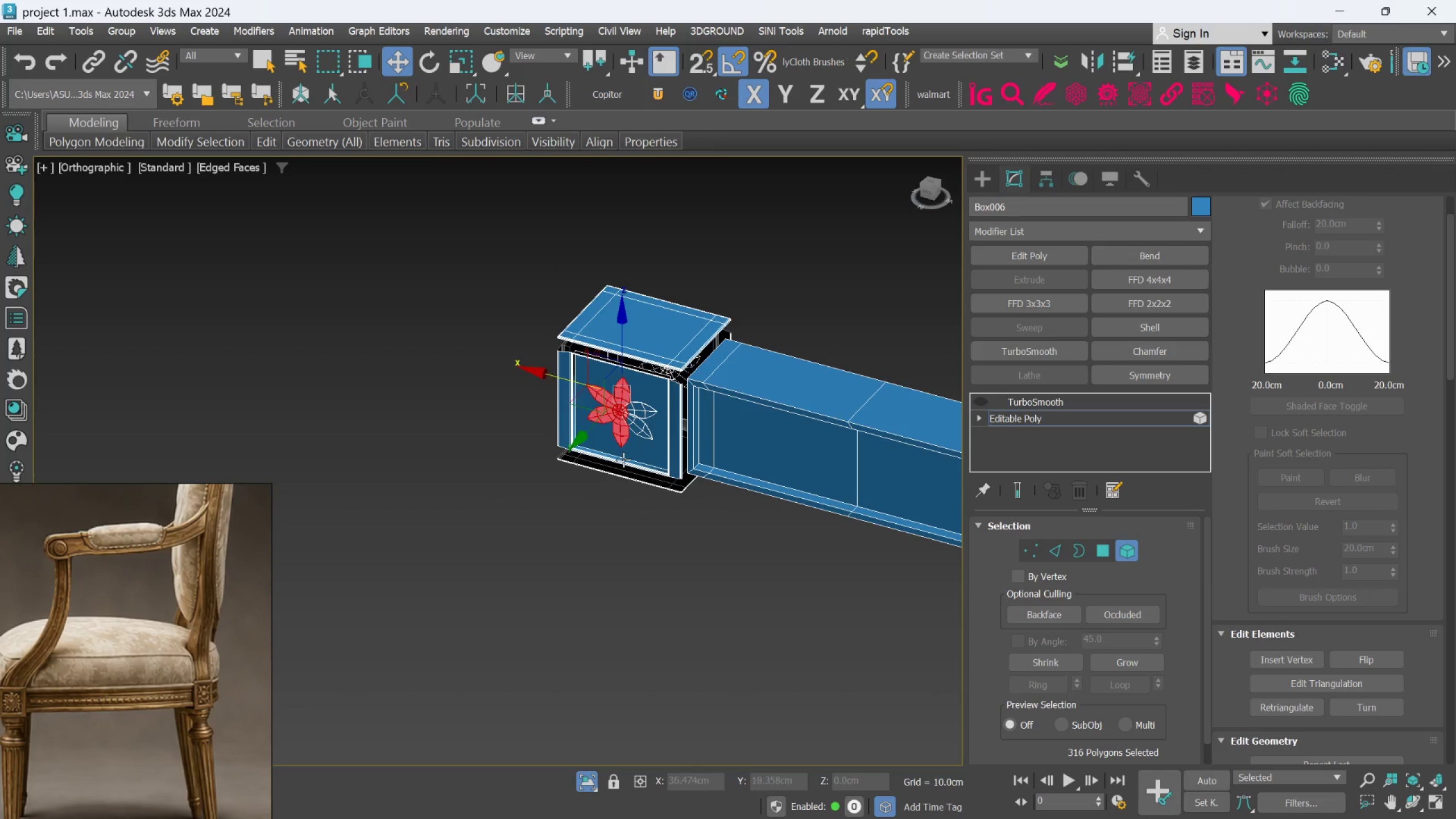 
scroll: coordinate [619, 413], scroll_direction: up, amount: 2.0
 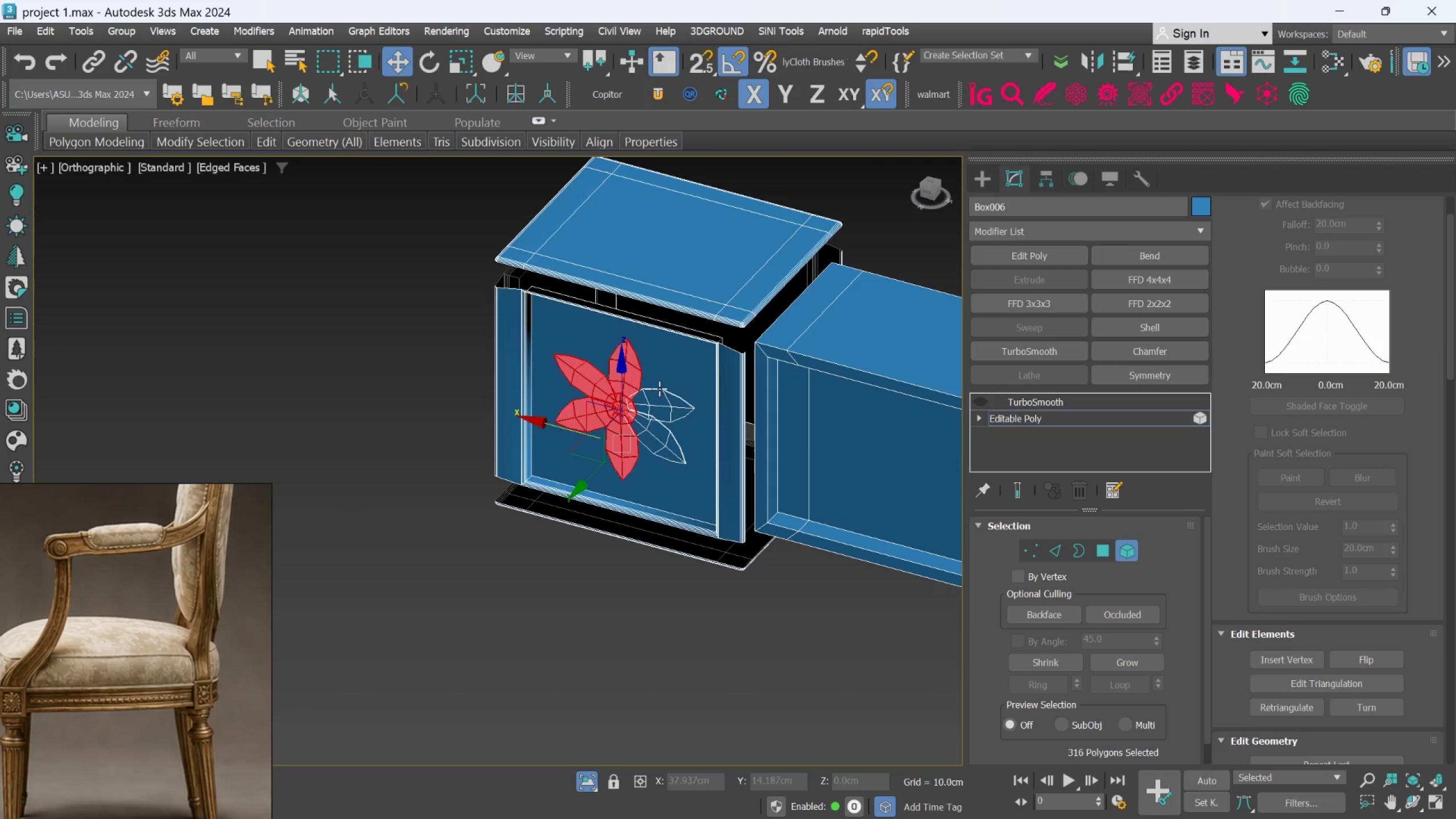 
left_click([661, 380])
 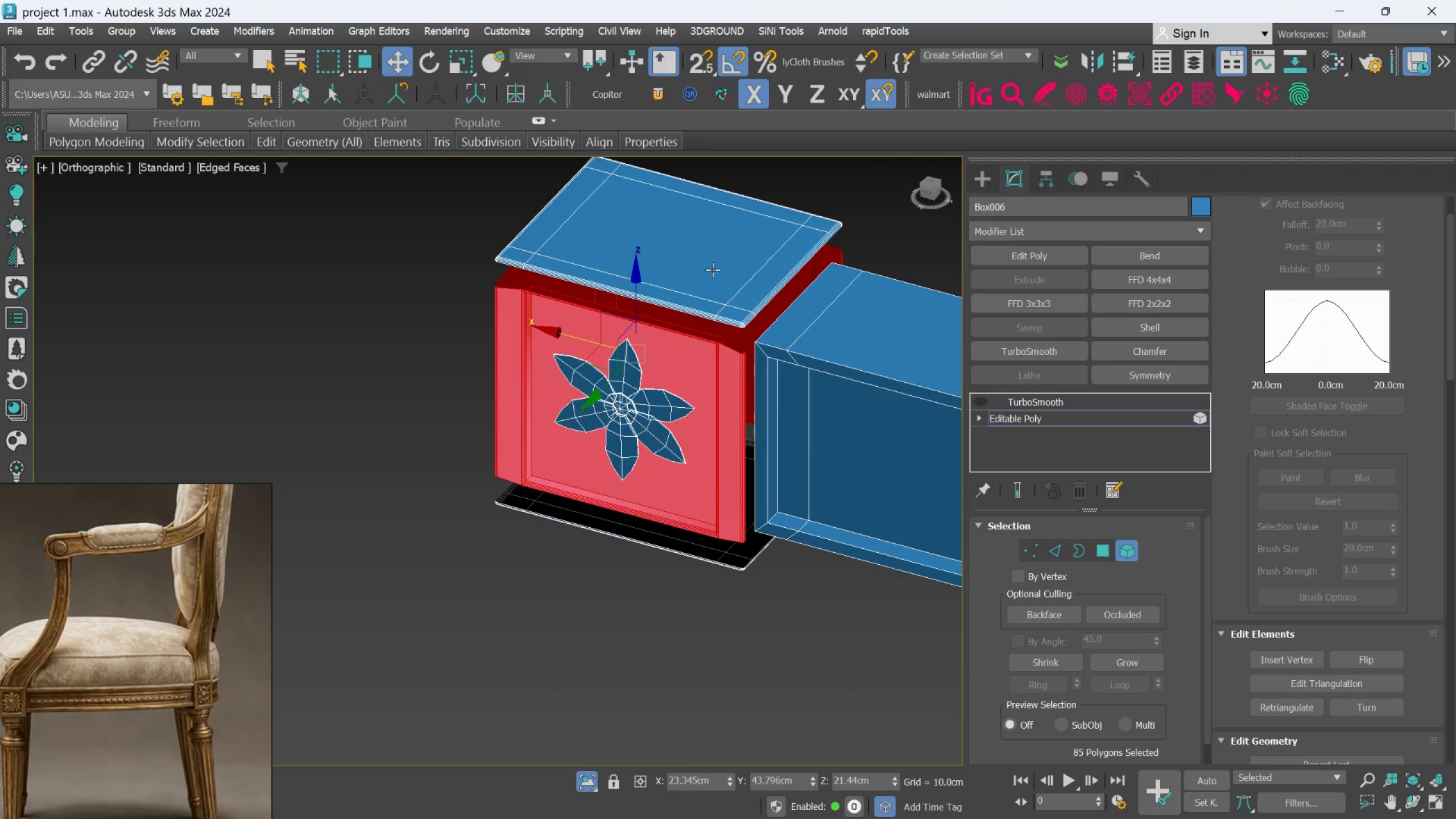 
hold_key(key=ControlLeft, duration=0.34)
left_click([713, 270])
 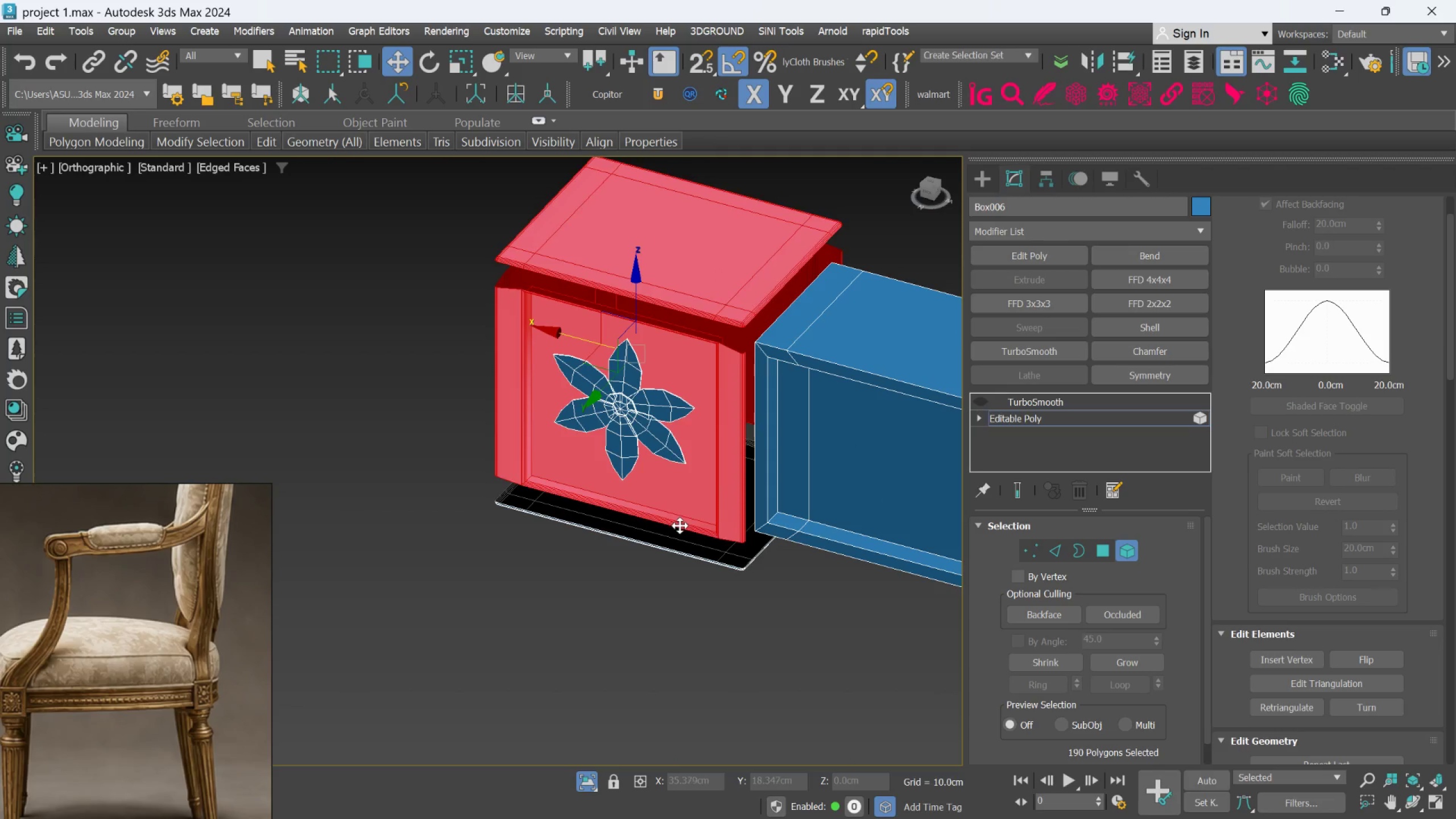 
double_click([674, 540])
 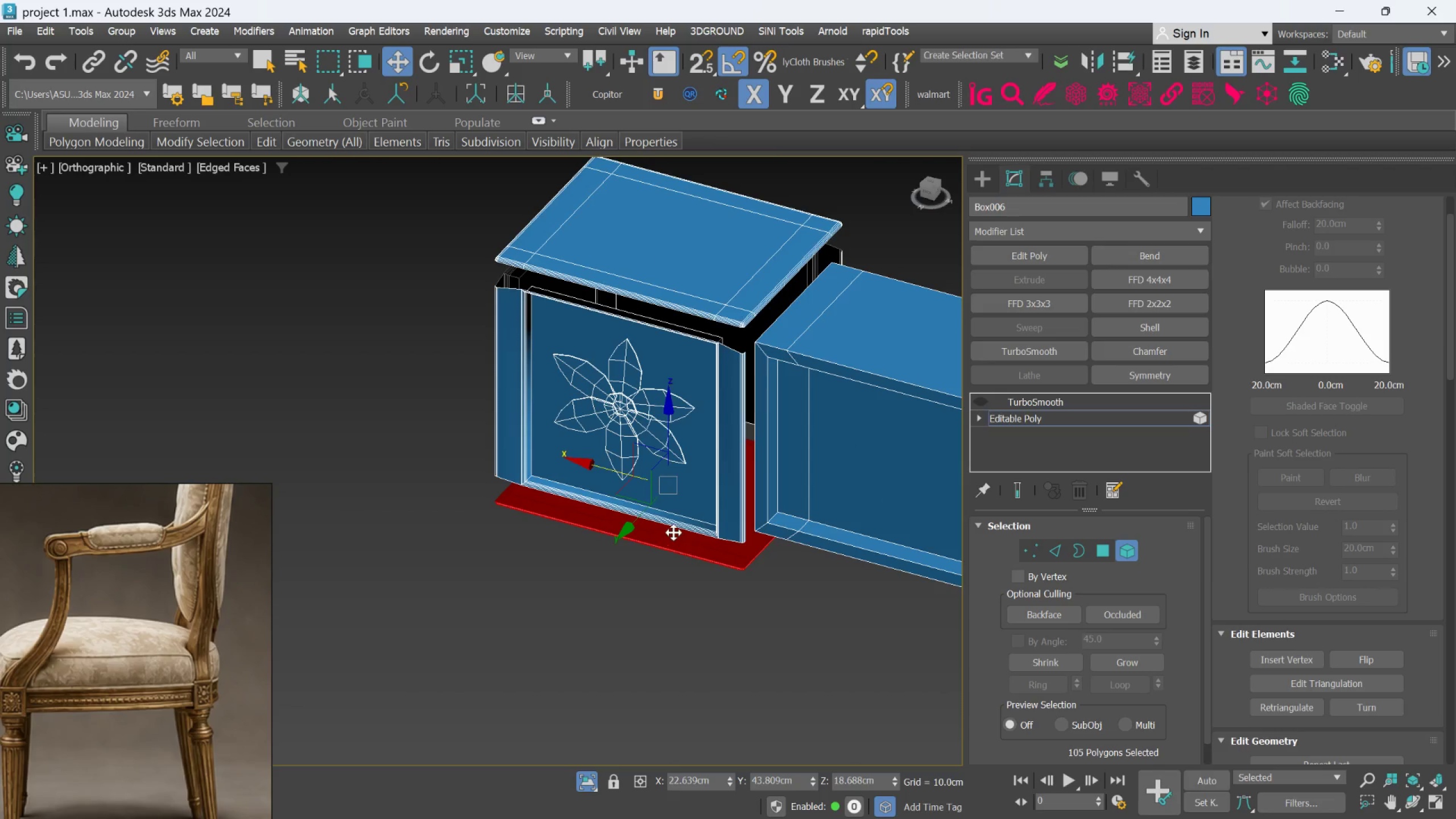 
key(Delete)
 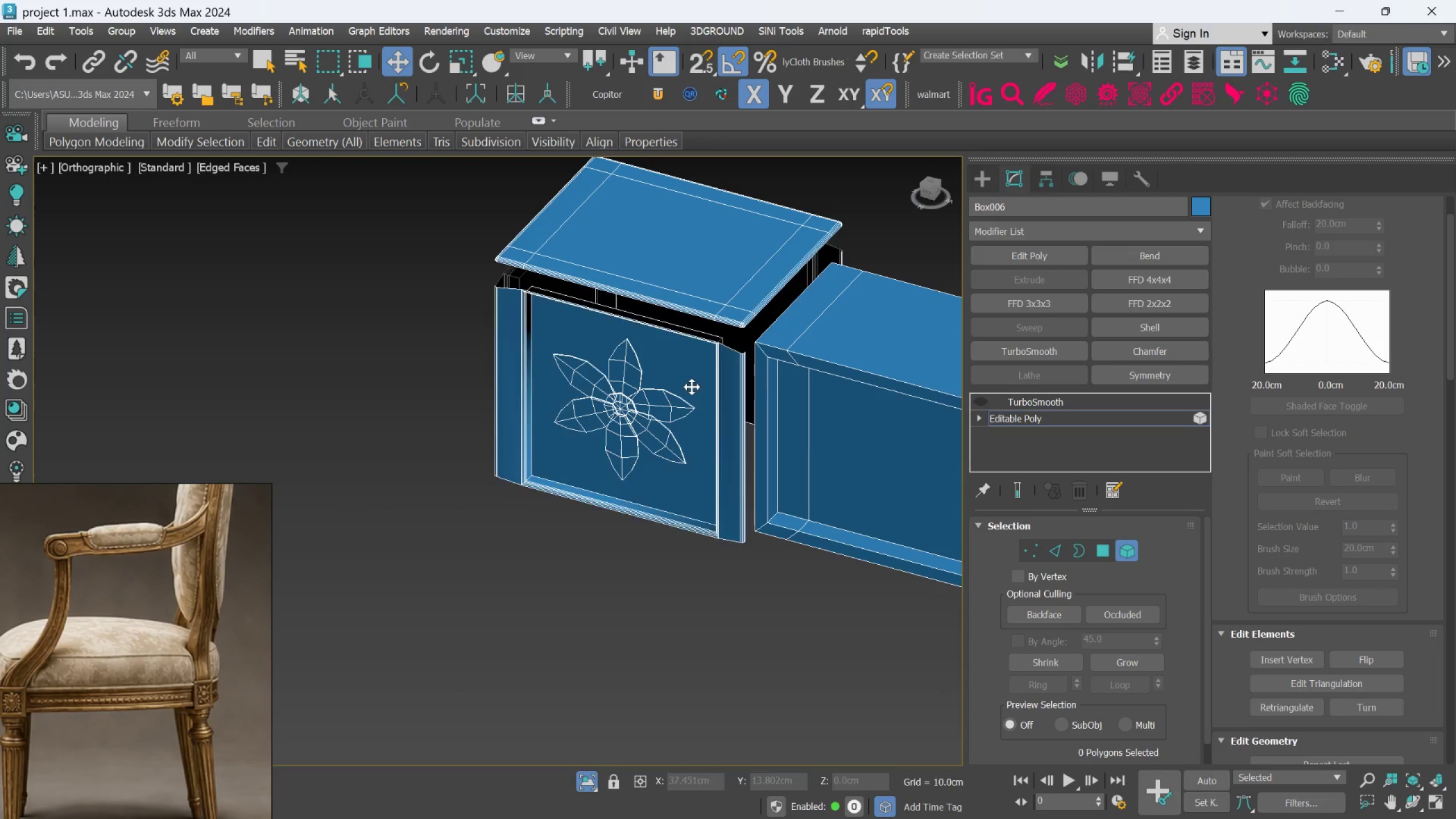 
key(Delete)
 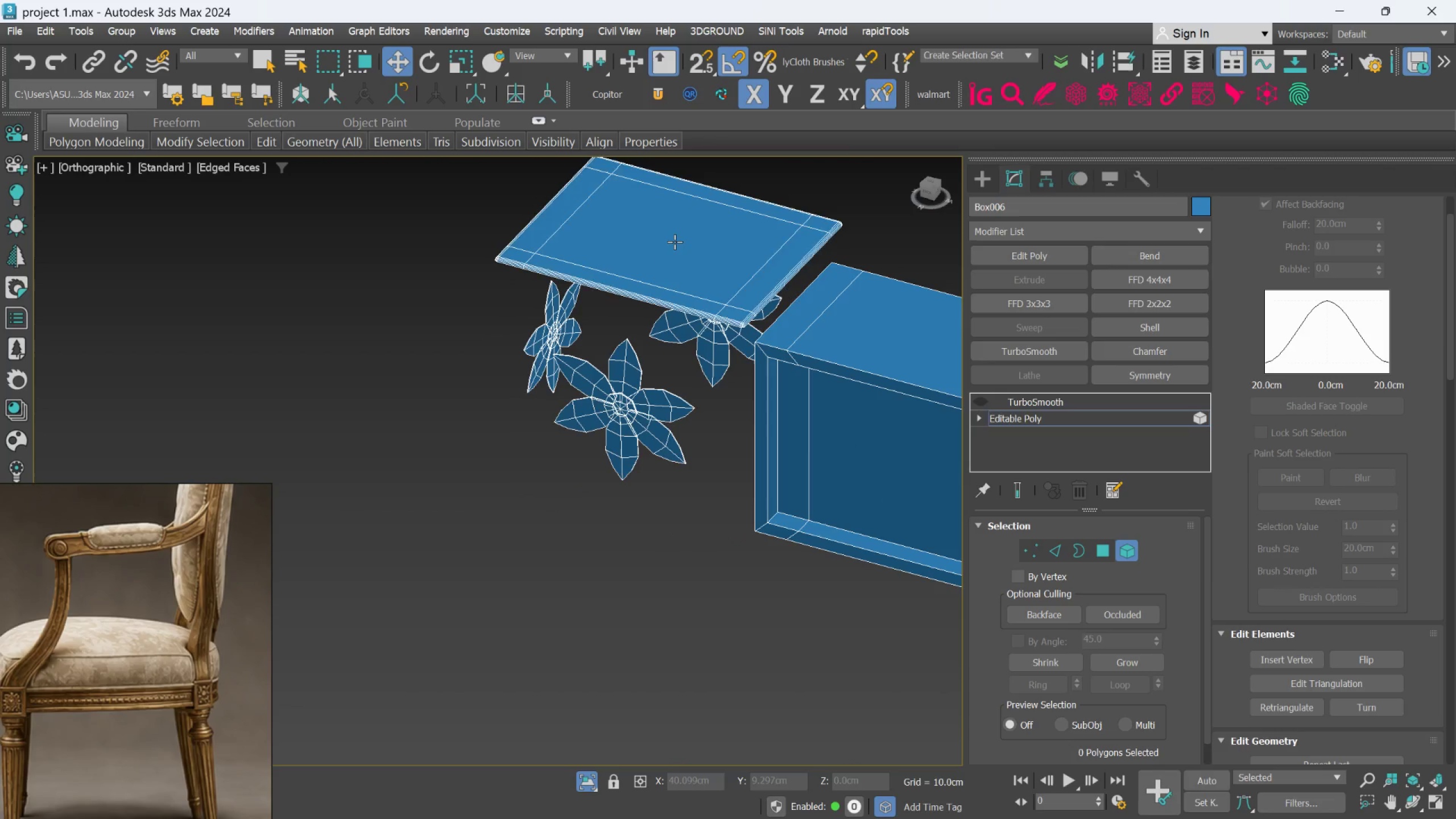 
left_click([675, 241])
 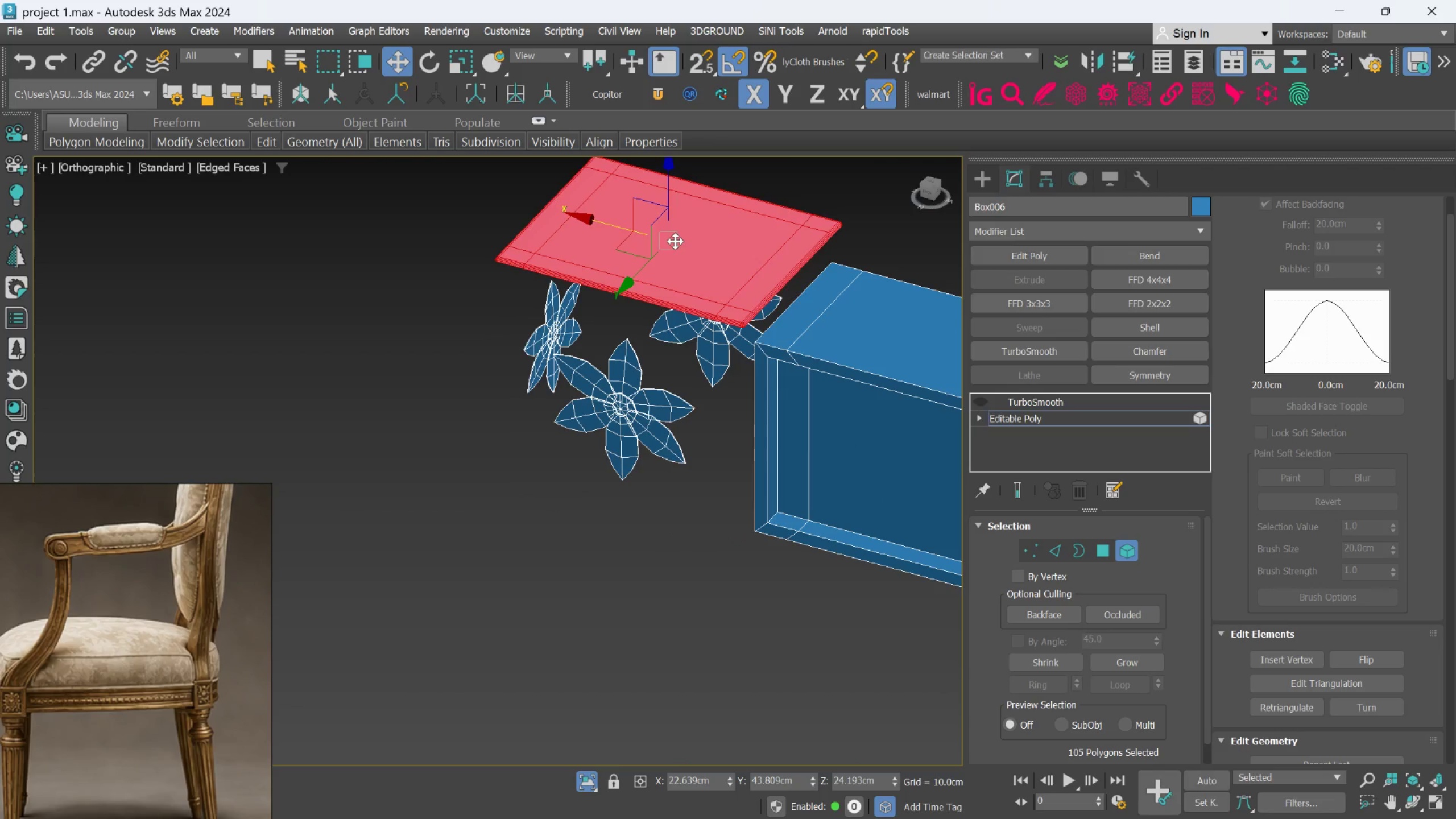 
key(Delete)
 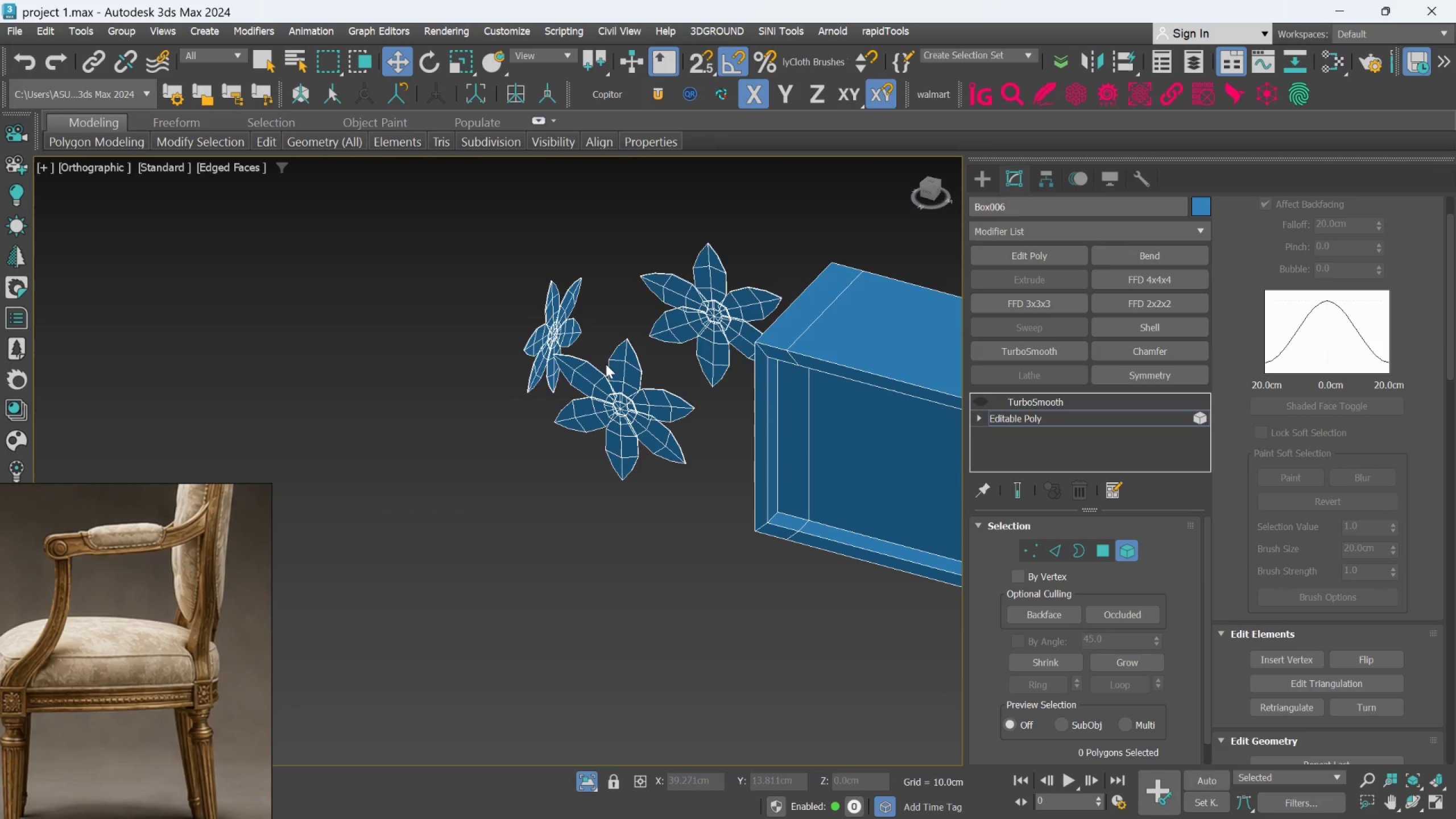 
left_click([607, 366])
 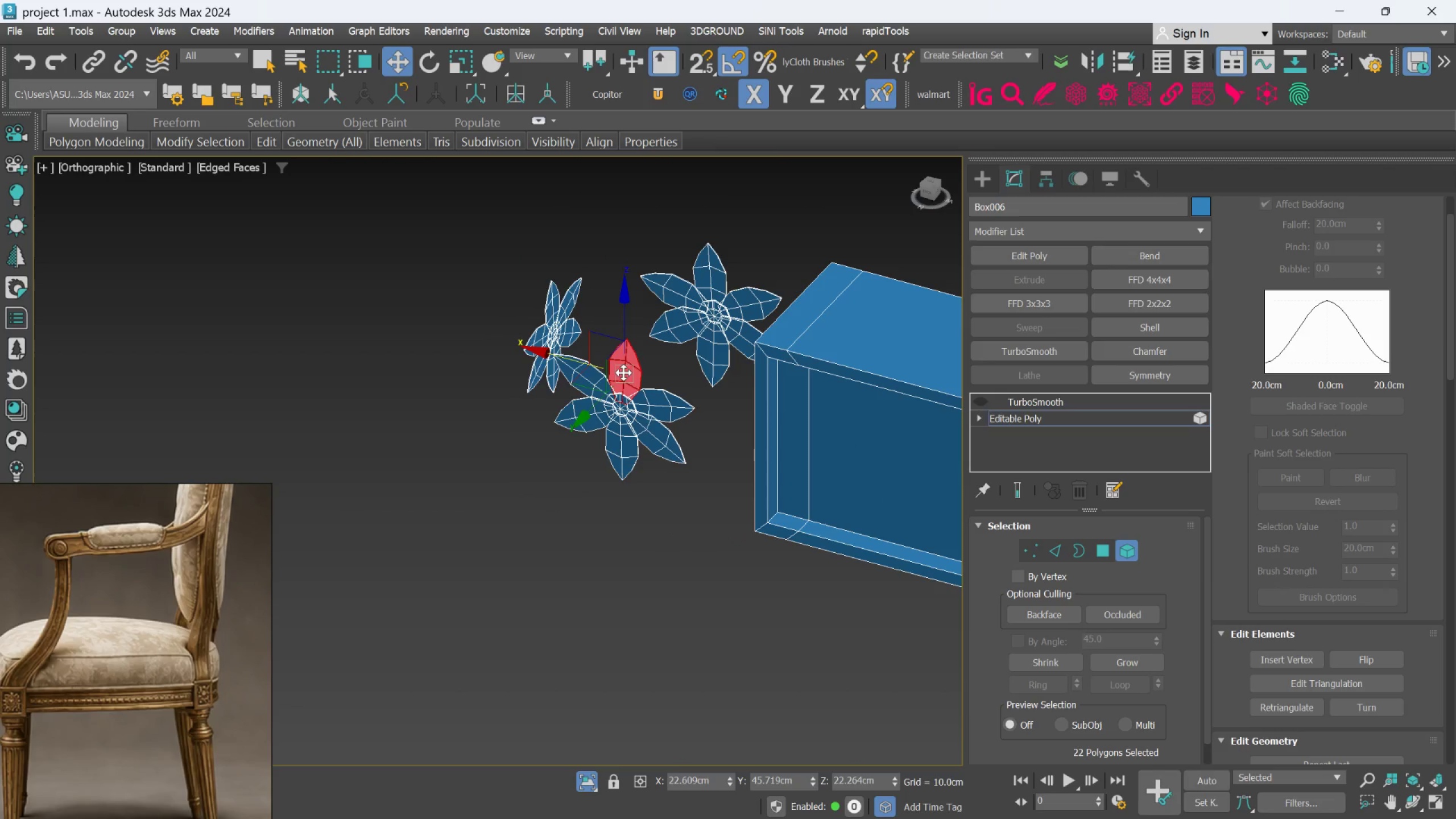 
key(Delete)
 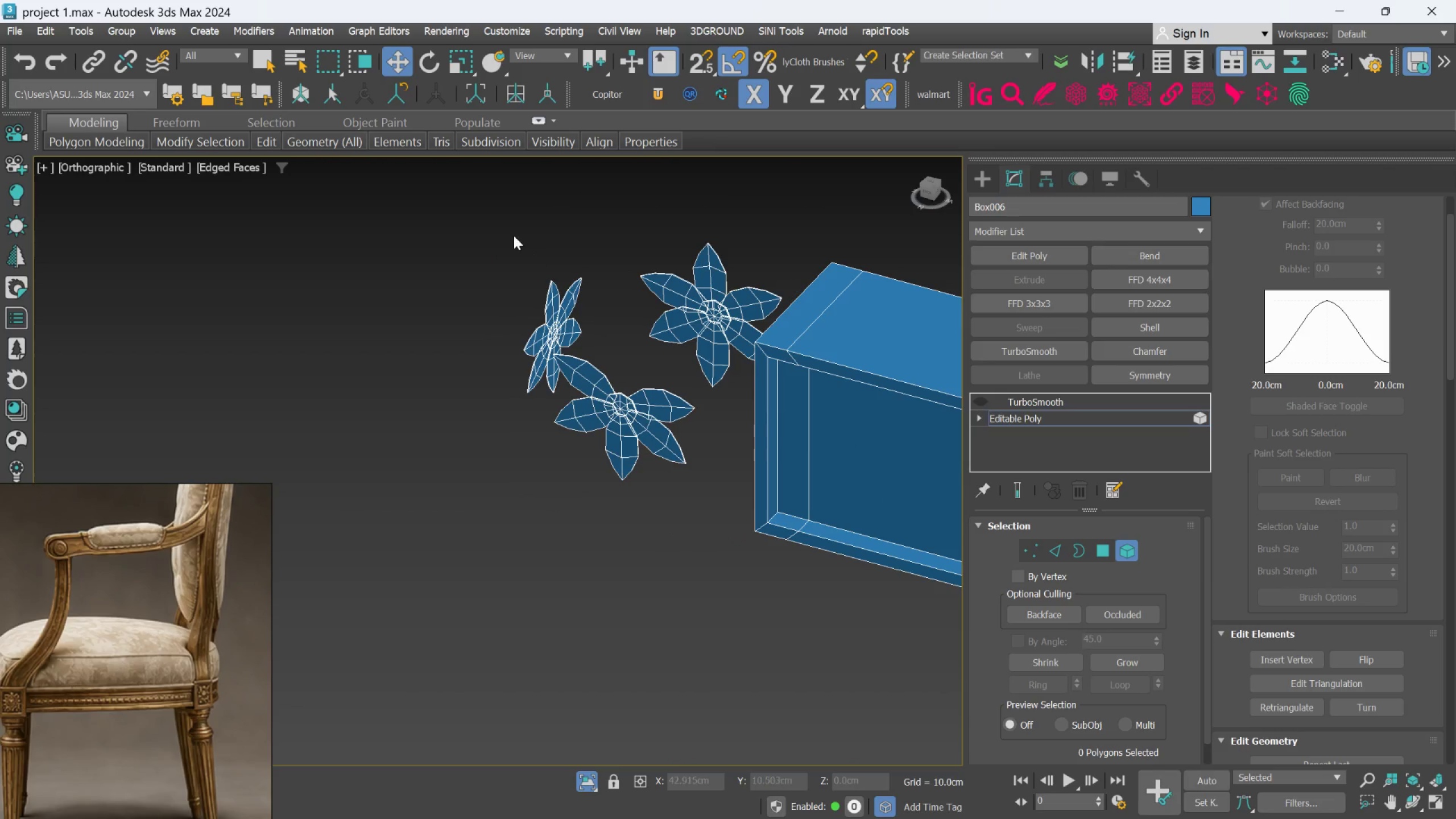 
left_click_drag(start_coordinate=[512, 247], to_coordinate=[689, 512])
 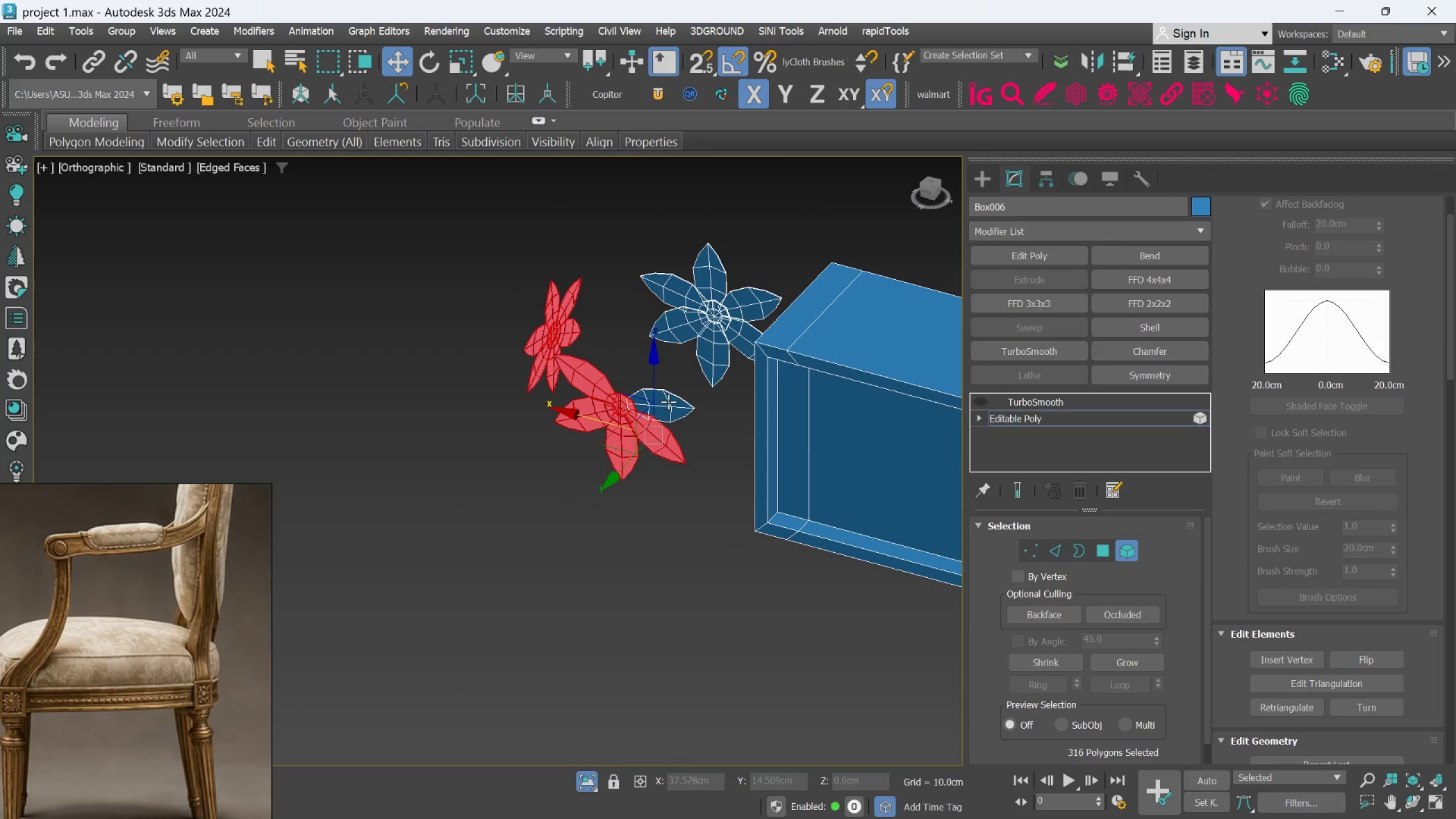 
key(Delete)
 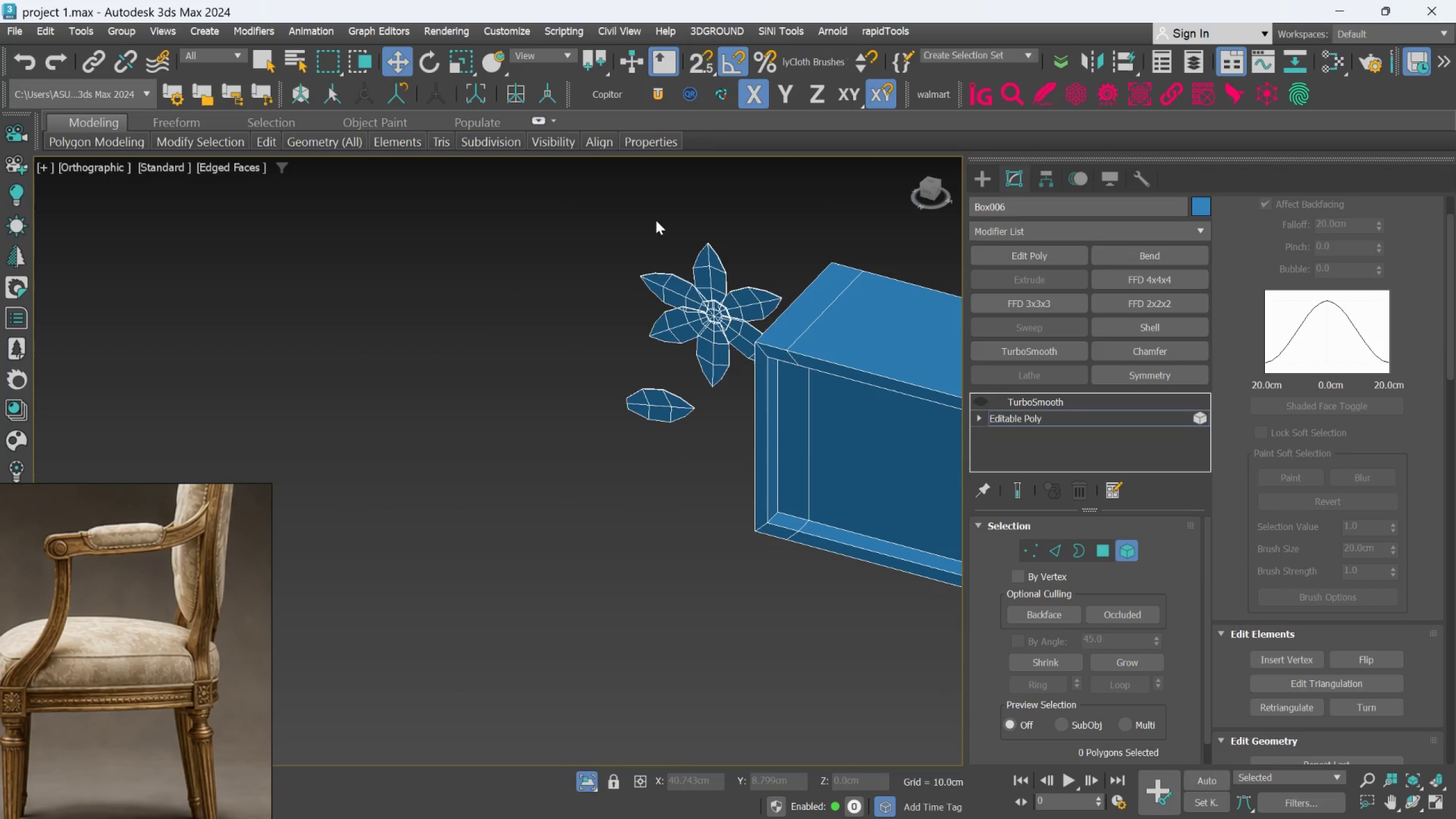 
left_click_drag(start_coordinate=[655, 229], to_coordinate=[706, 456])
 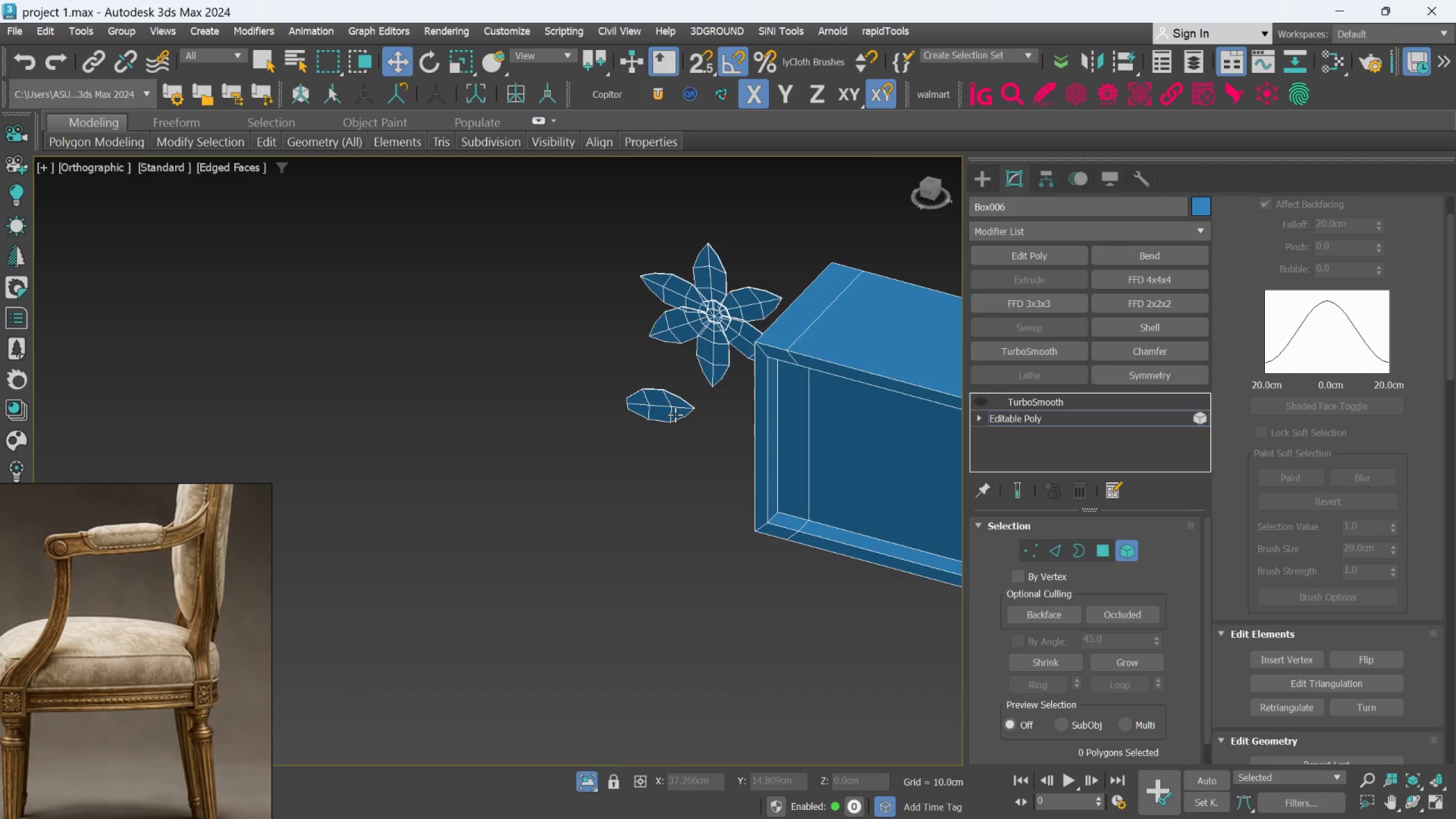 
left_click([675, 415])
 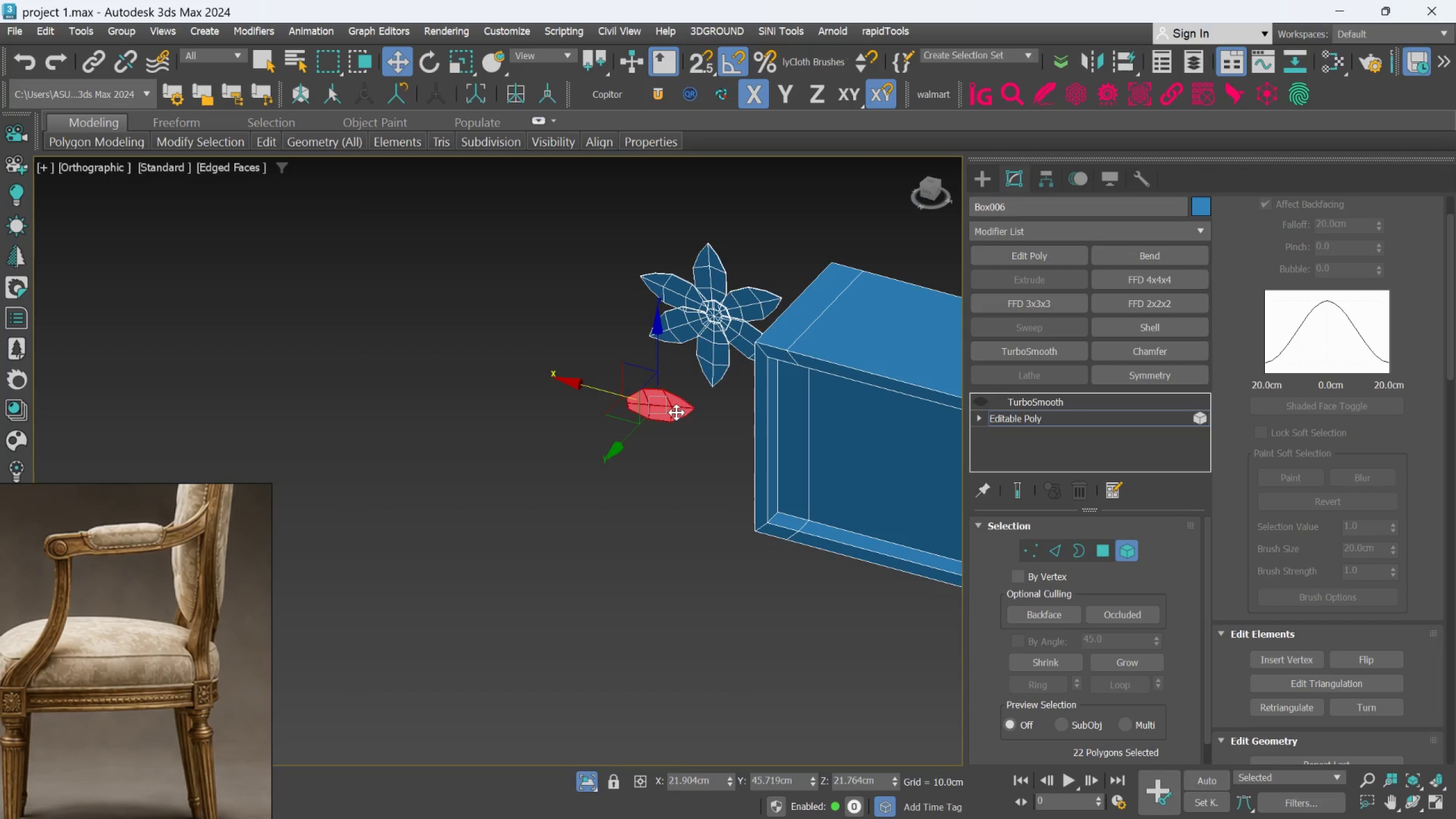 
key(Delete)
 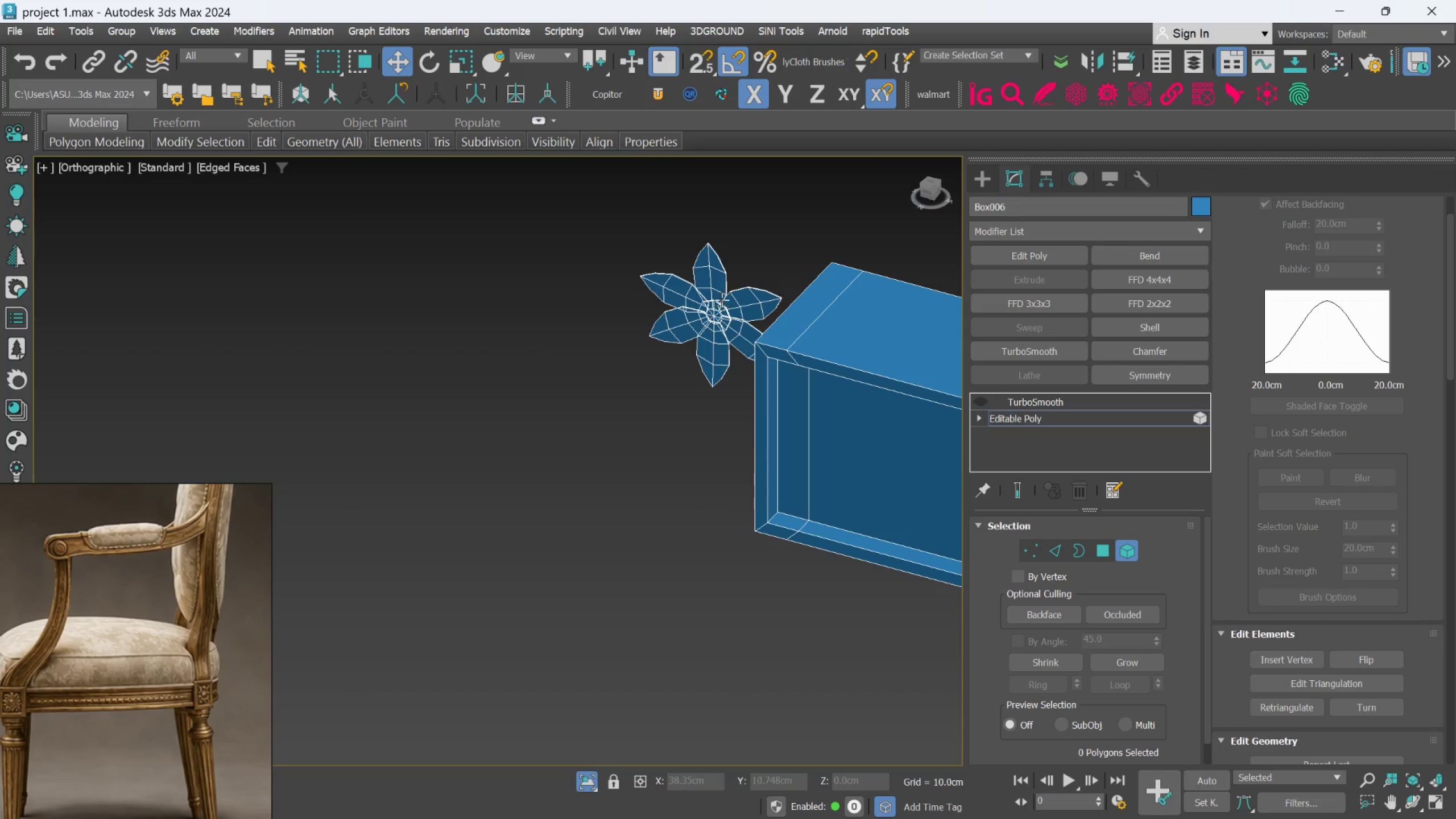 
left_click([722, 300])
 